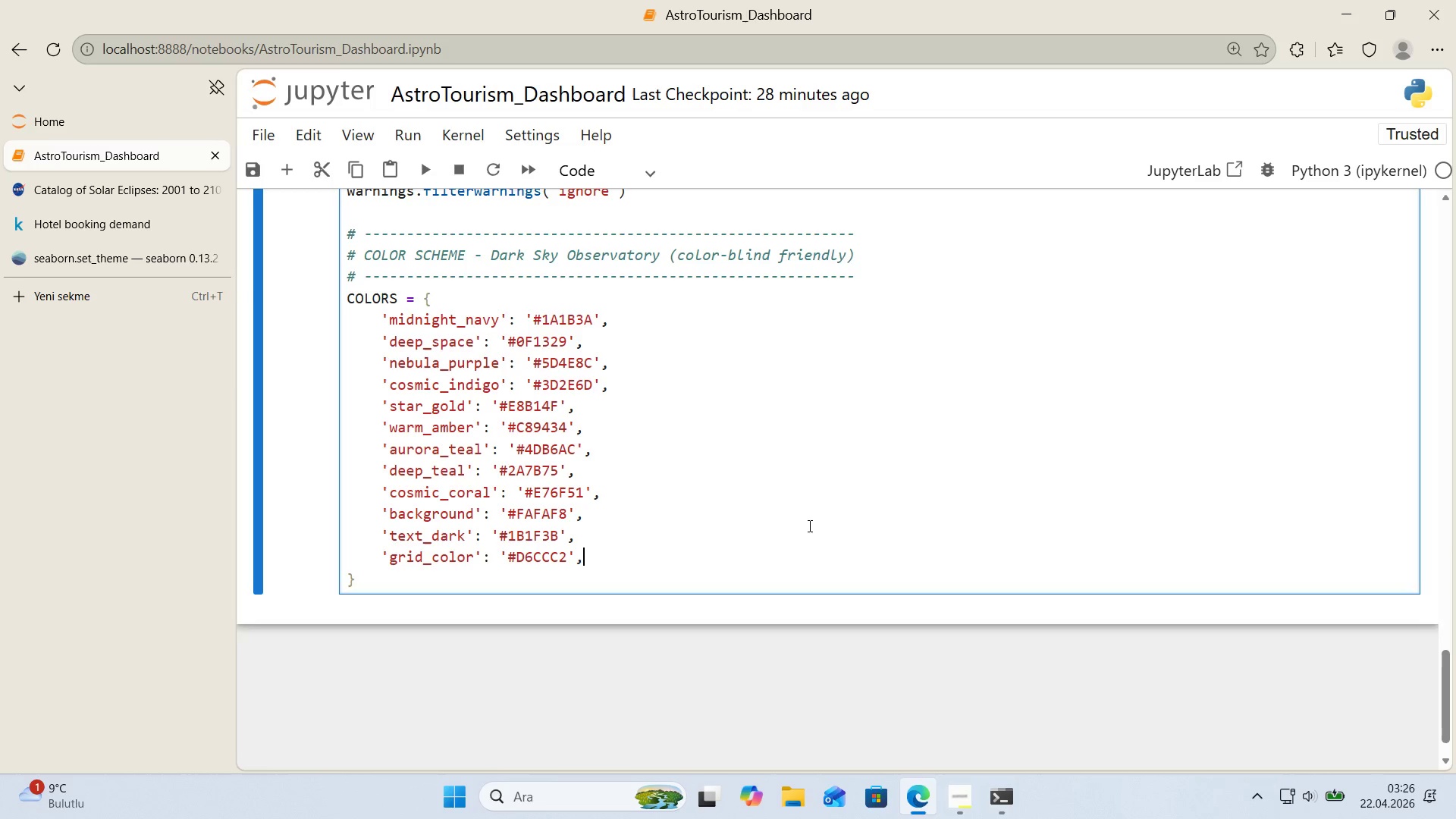 
key(Enter)
 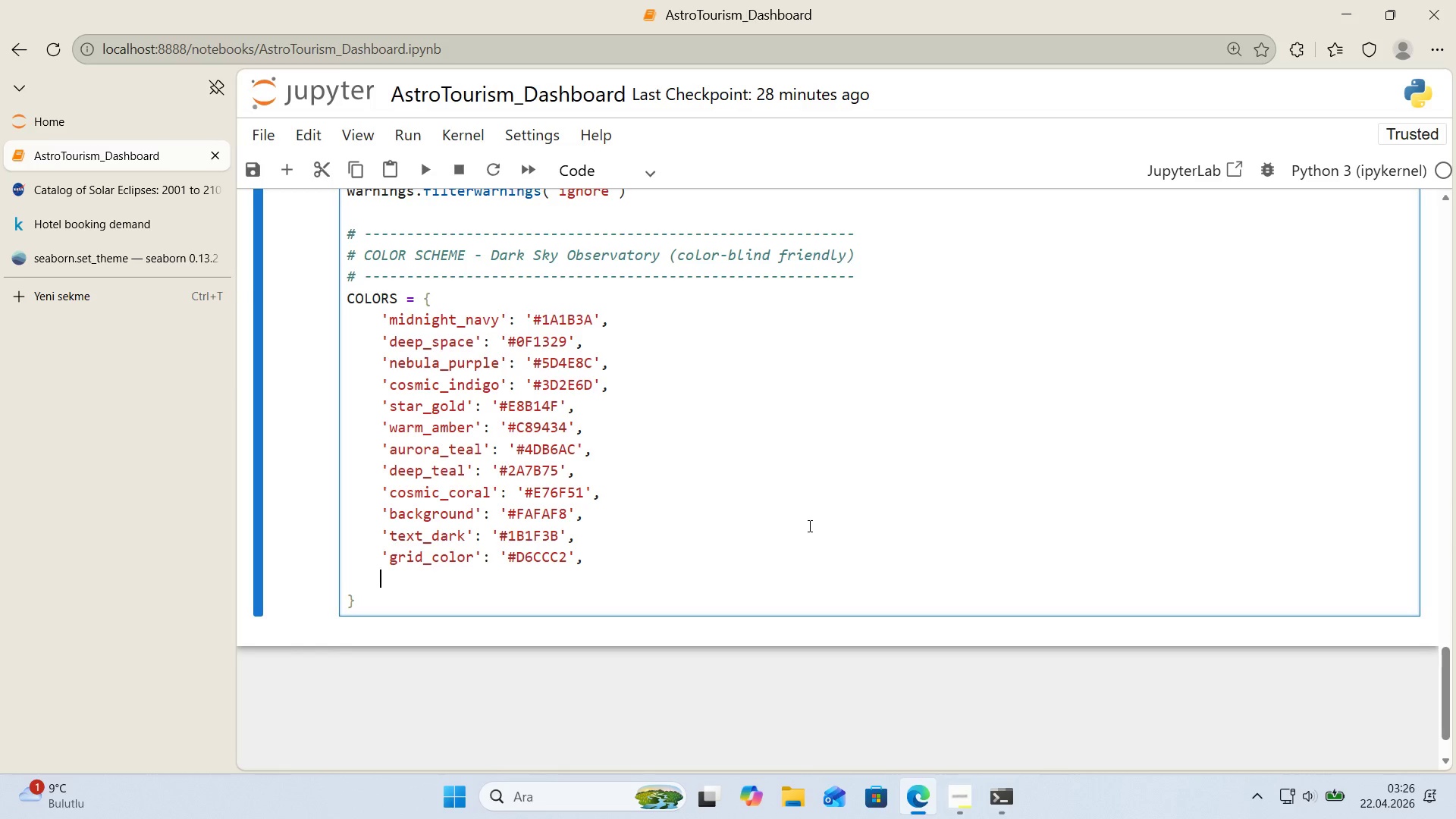 
type(@@)
 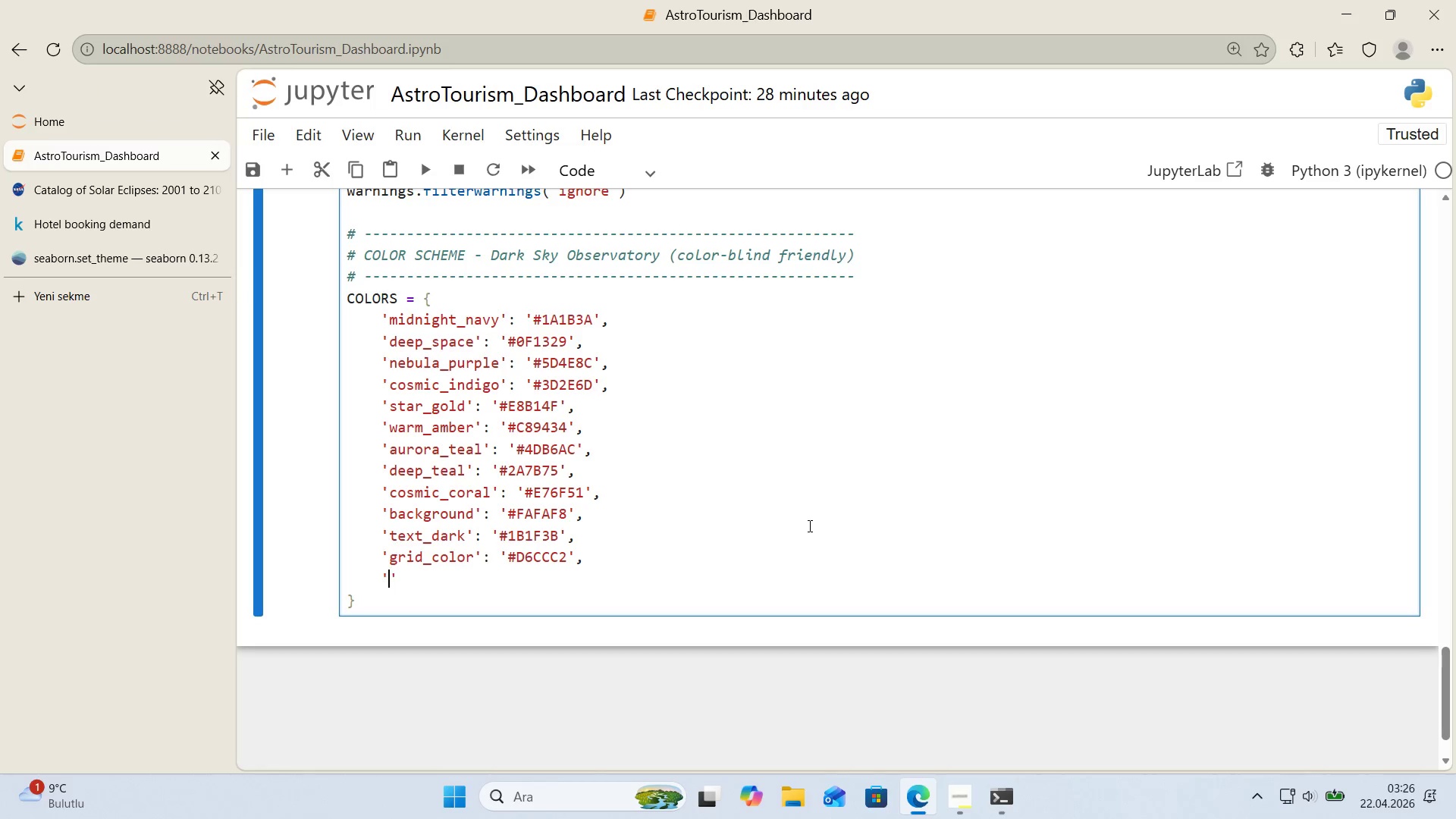 
key(ArrowLeft)
 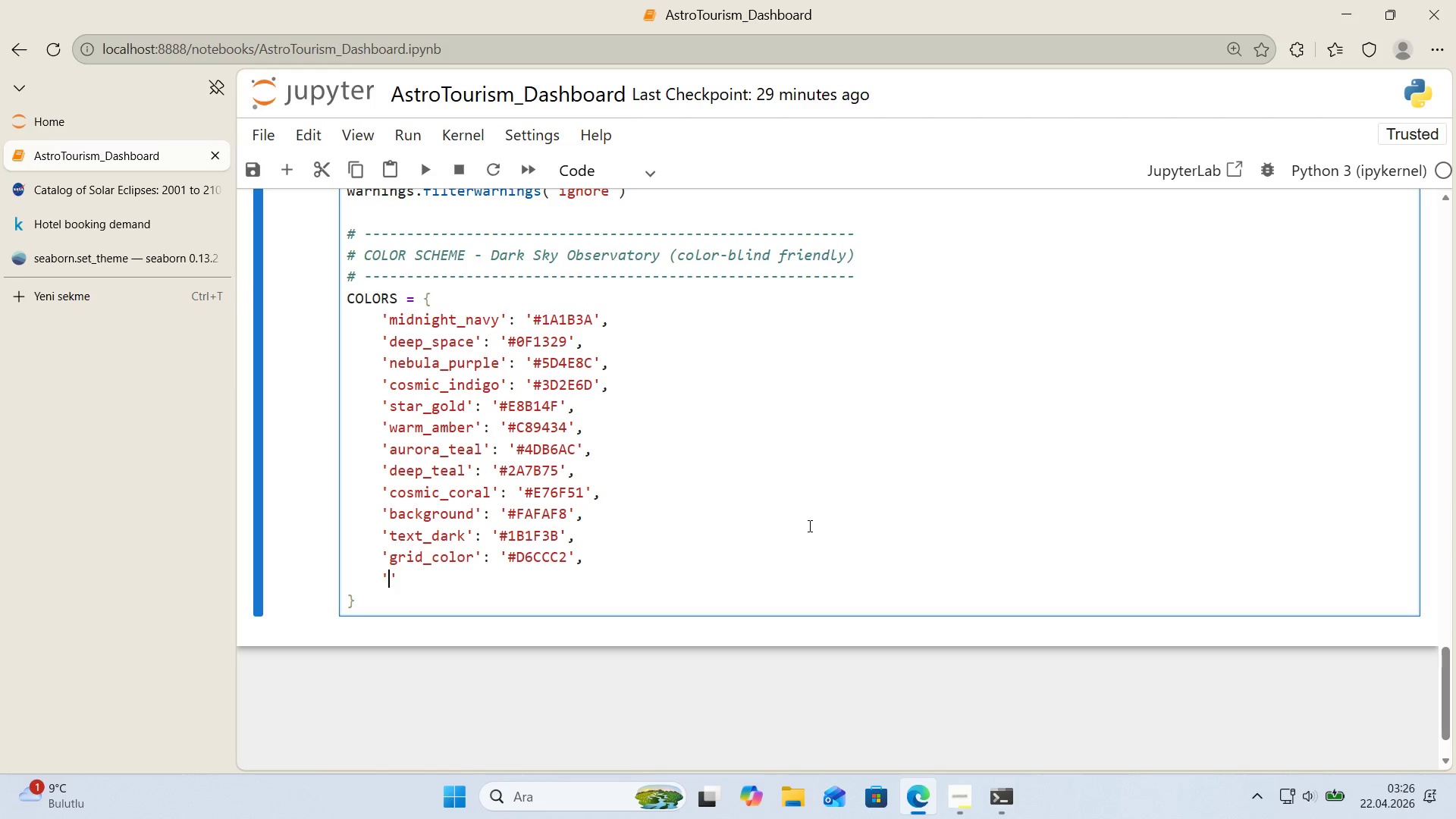 
wait(5.06)
 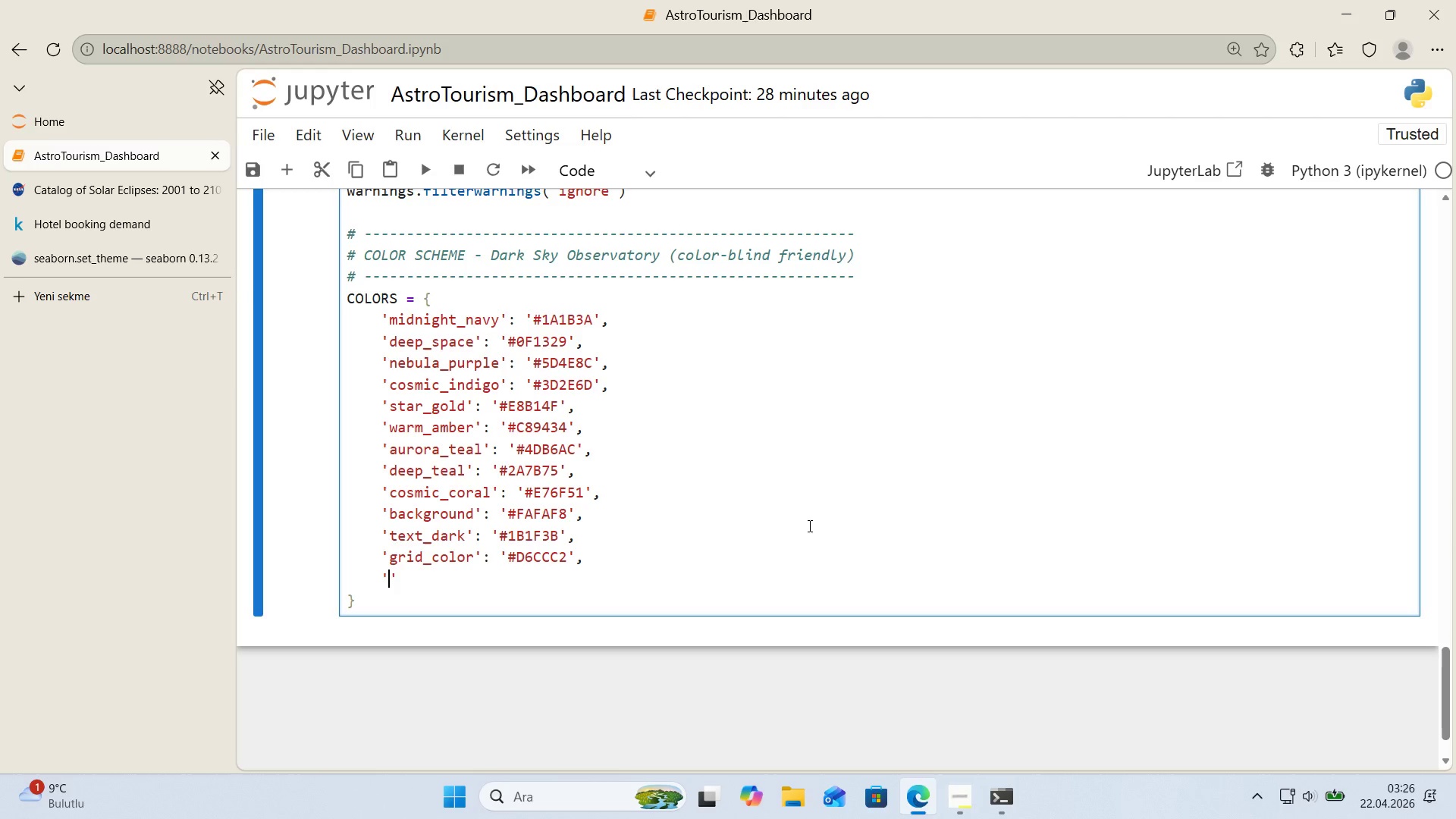 
type(MO)
key(Backspace)
key(Backspace)
type(moonl'ght)
 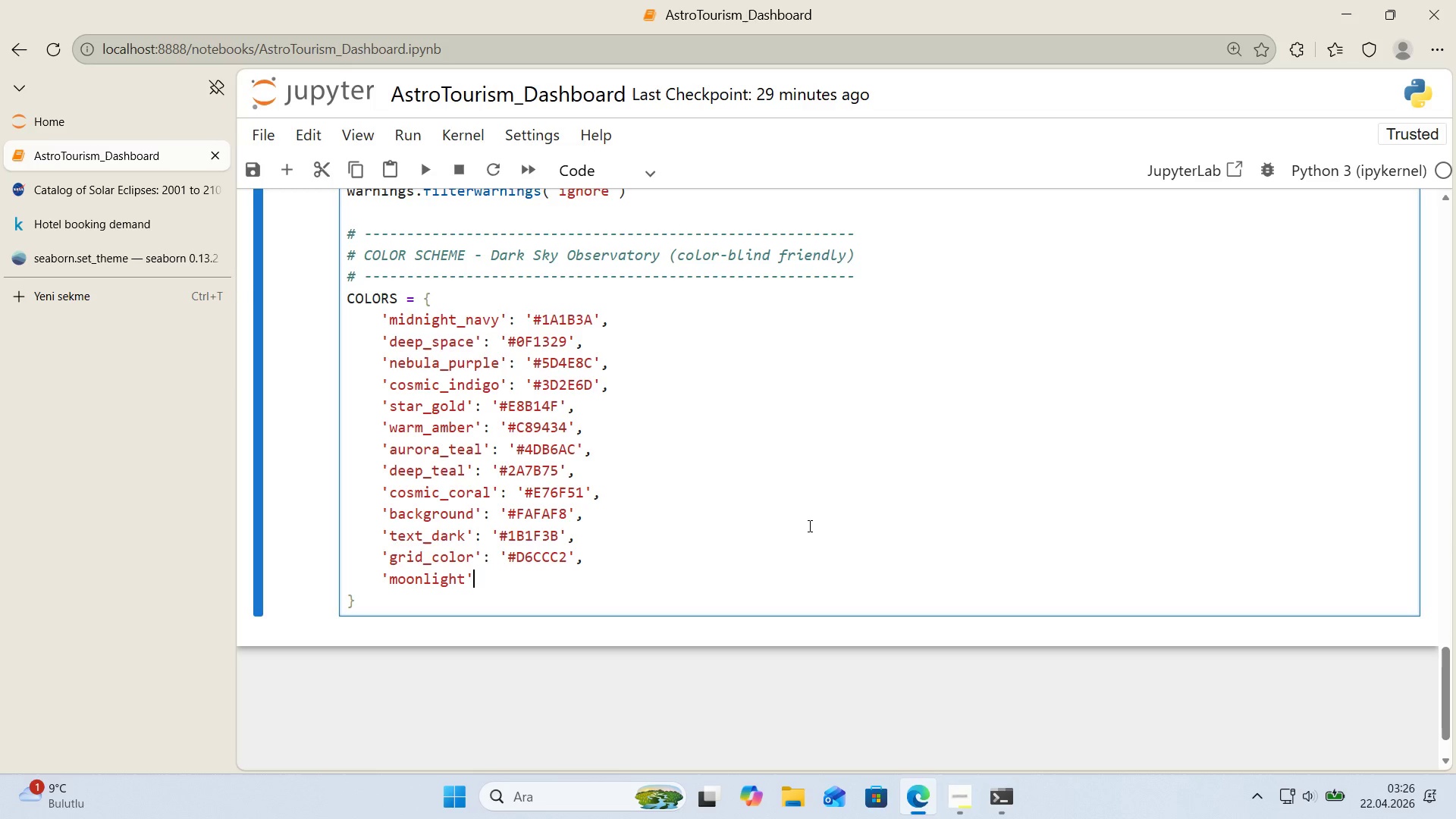 
key(ArrowRight)
 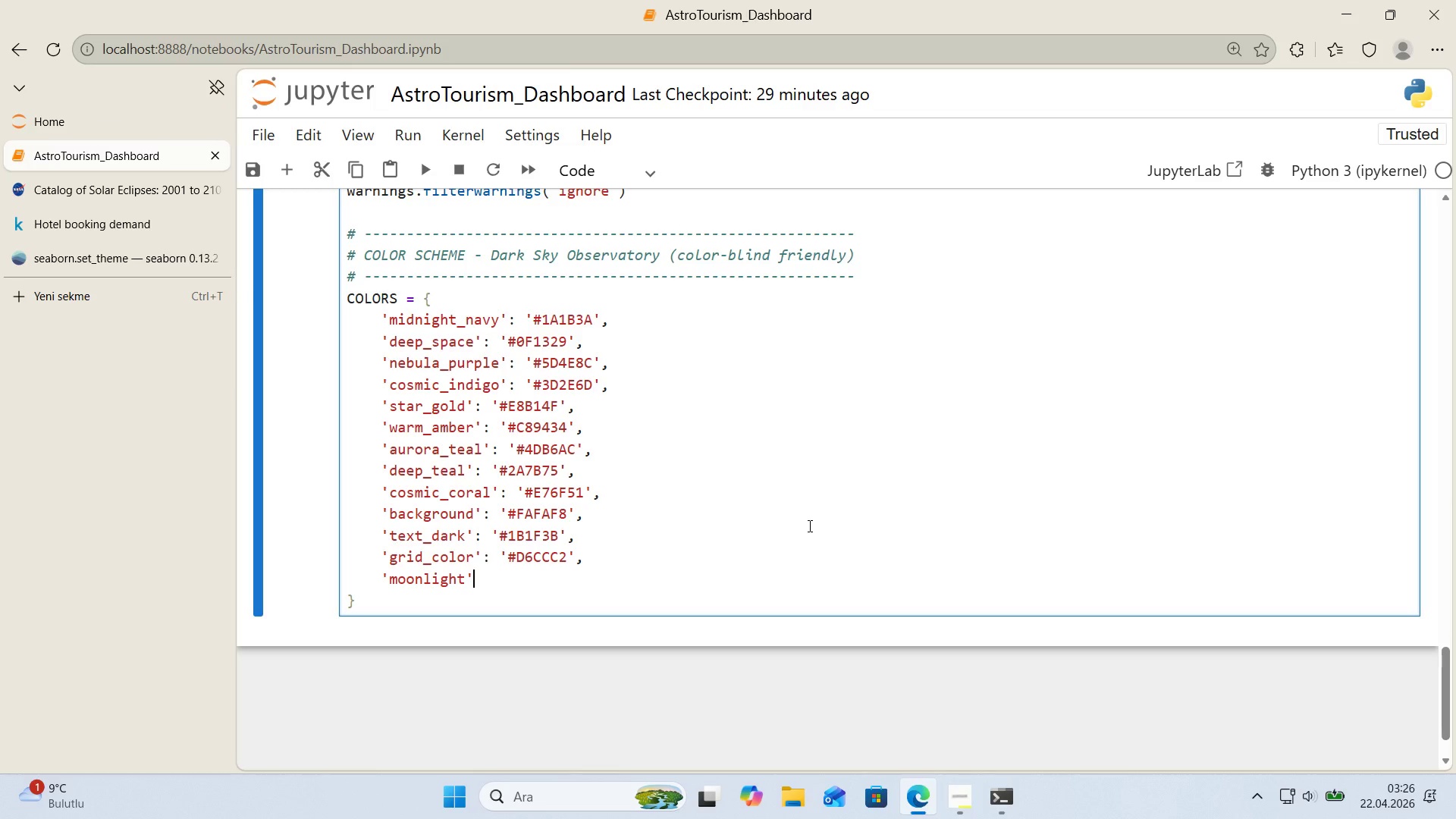 
type(> @@)
 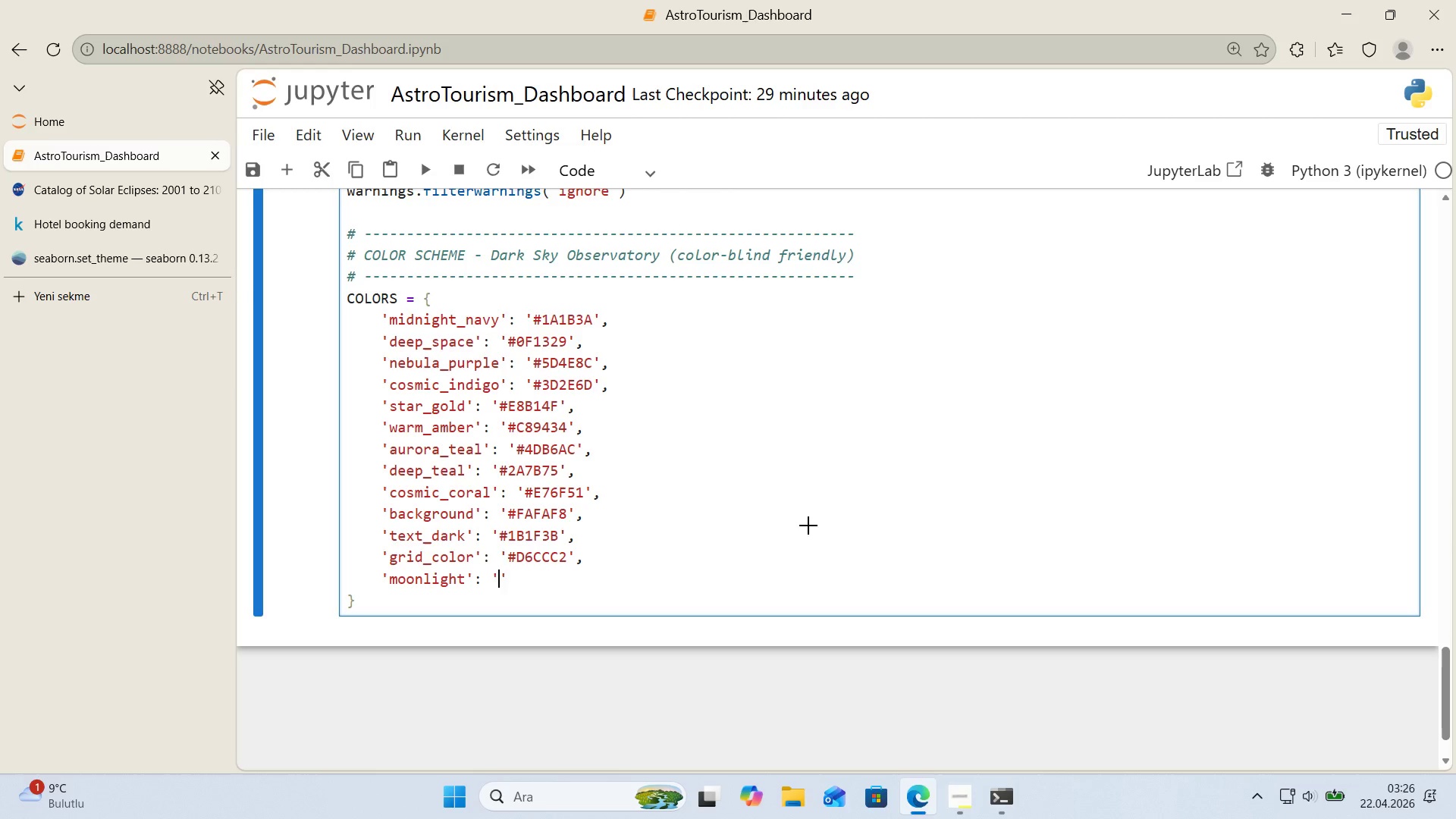 
 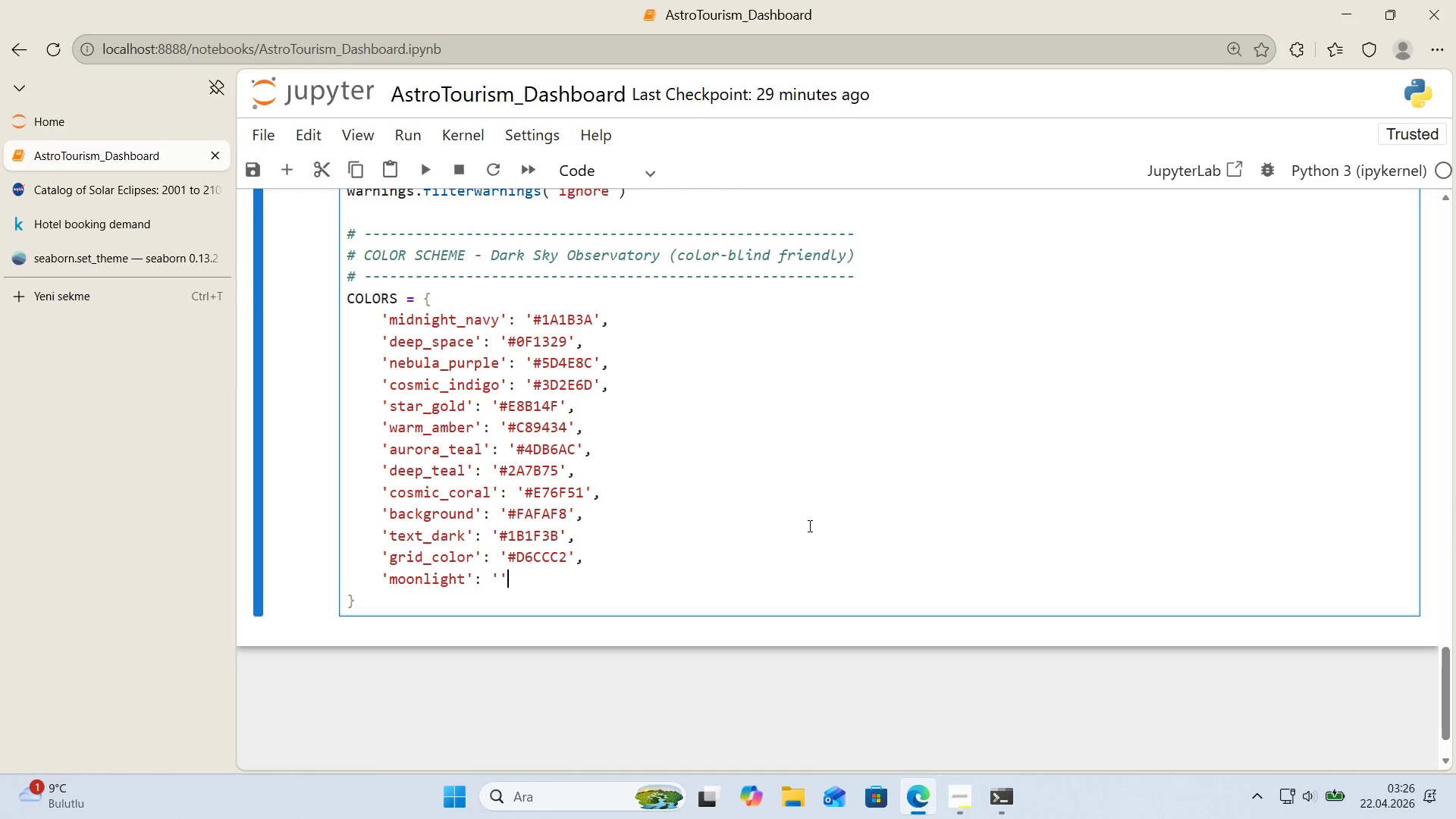 
key(ArrowLeft)
 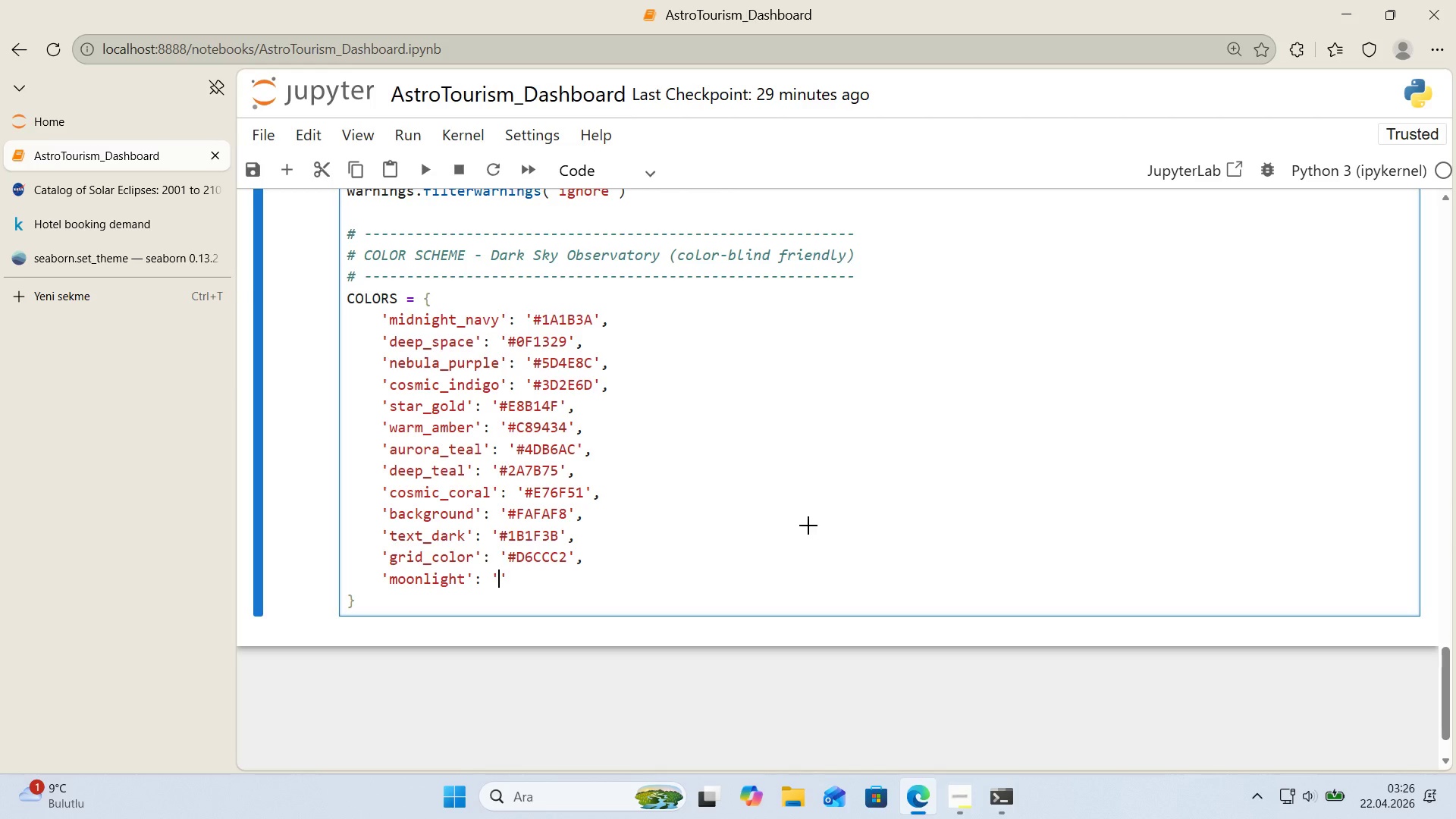 
key(Alt+Control+3)
 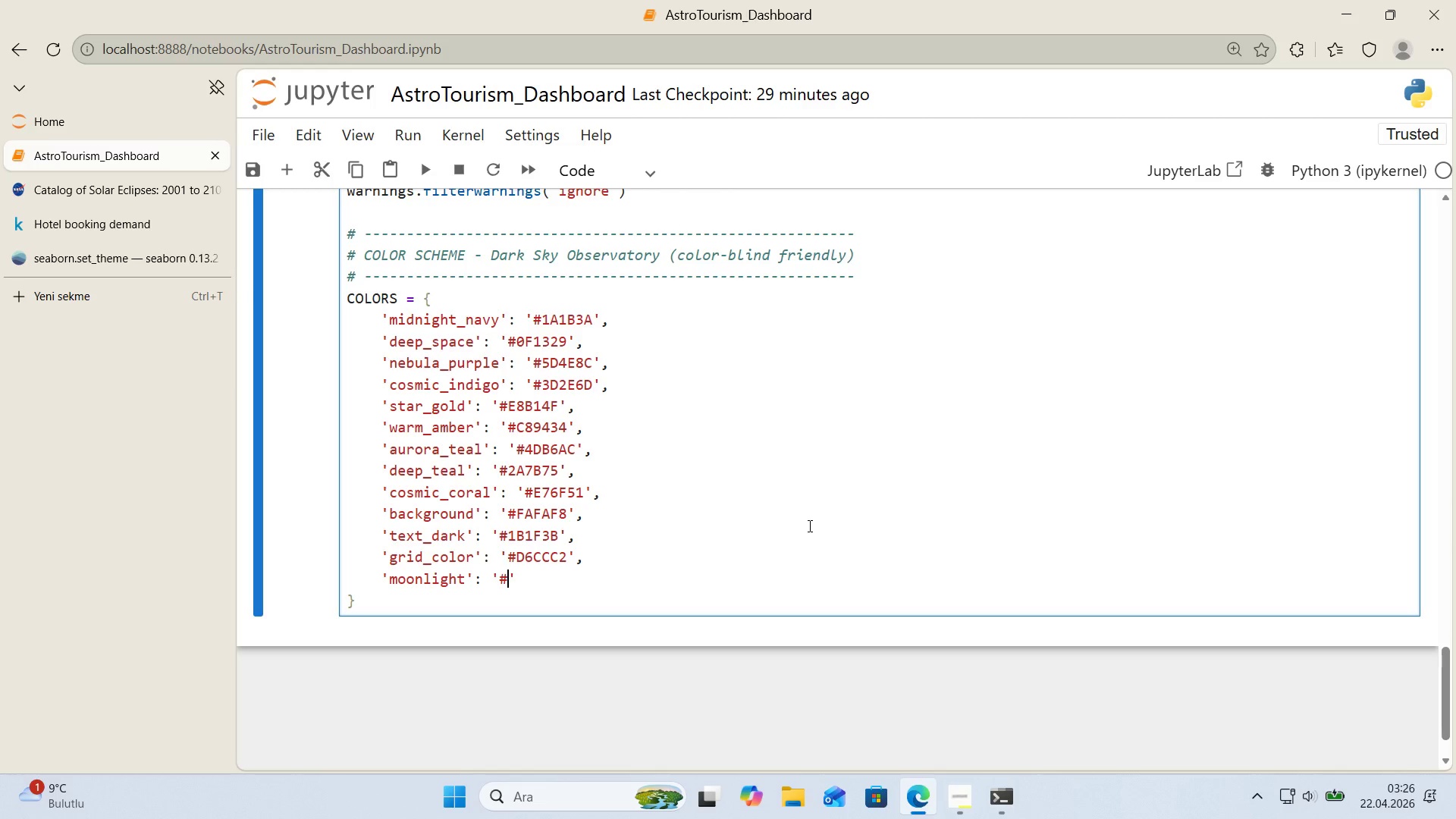 
type(E8E4D9)
 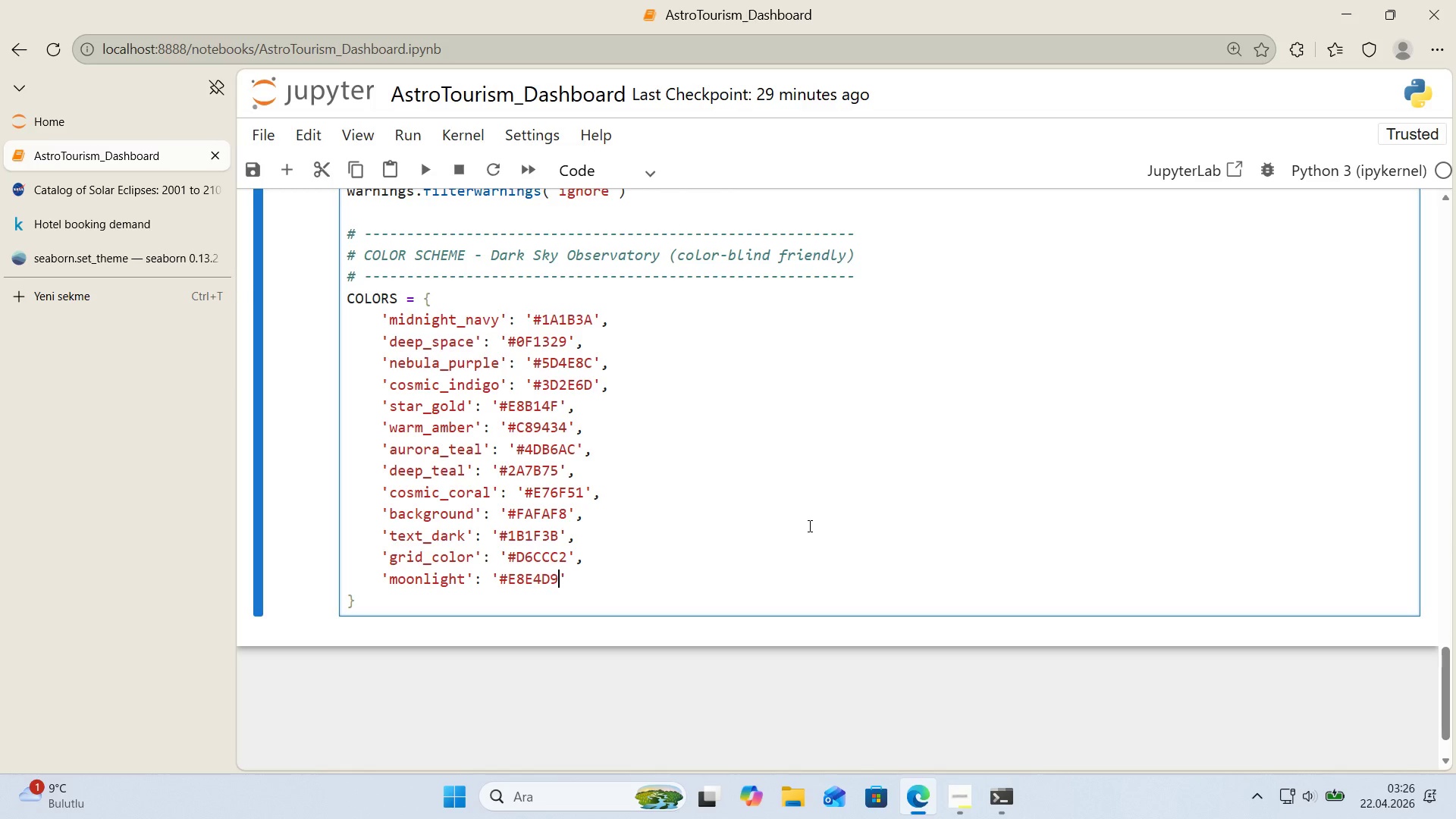 
key(ArrowRight)
 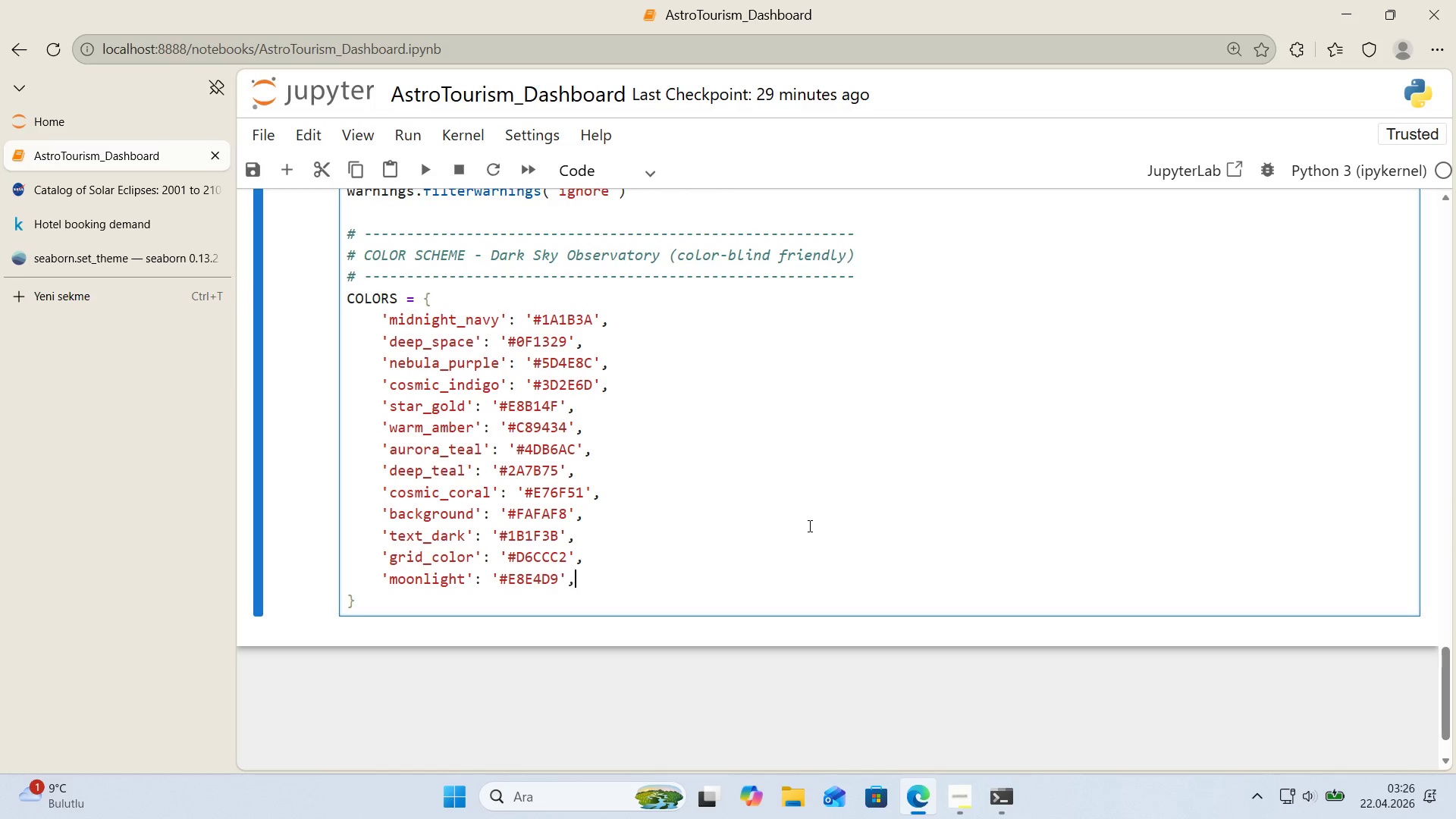 
key(Comma)
 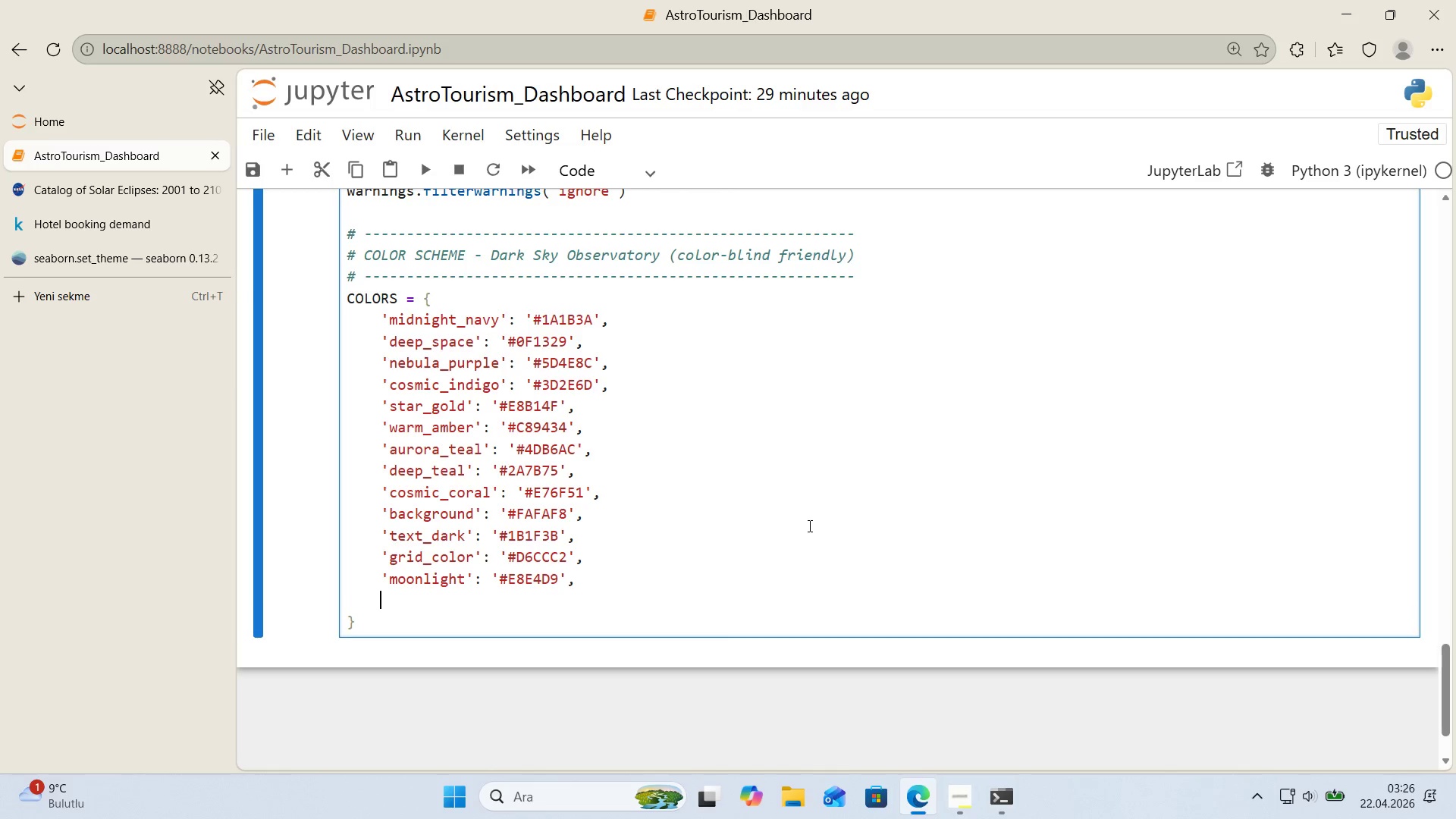 
key(Enter)
 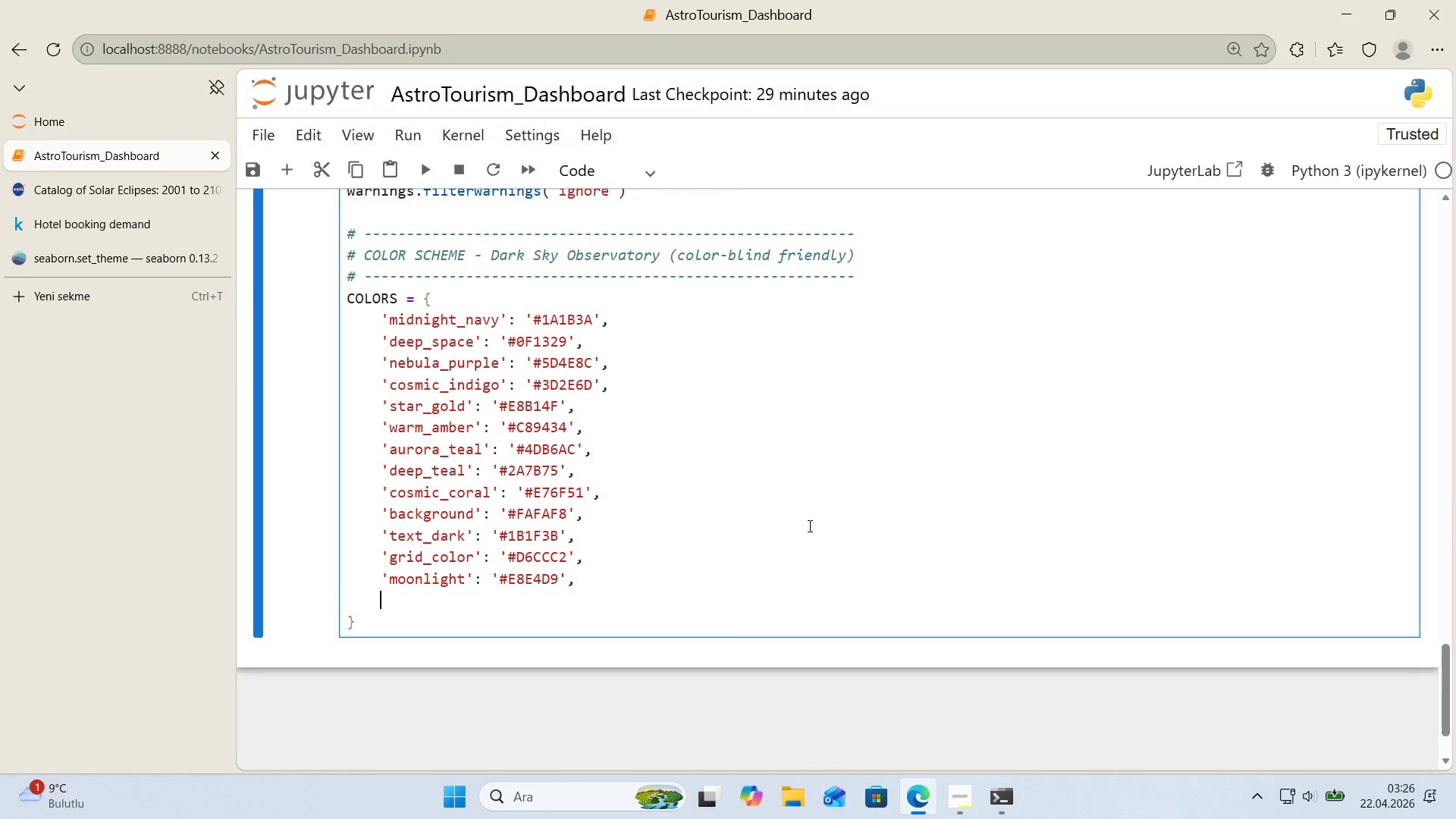 
type(@@)
 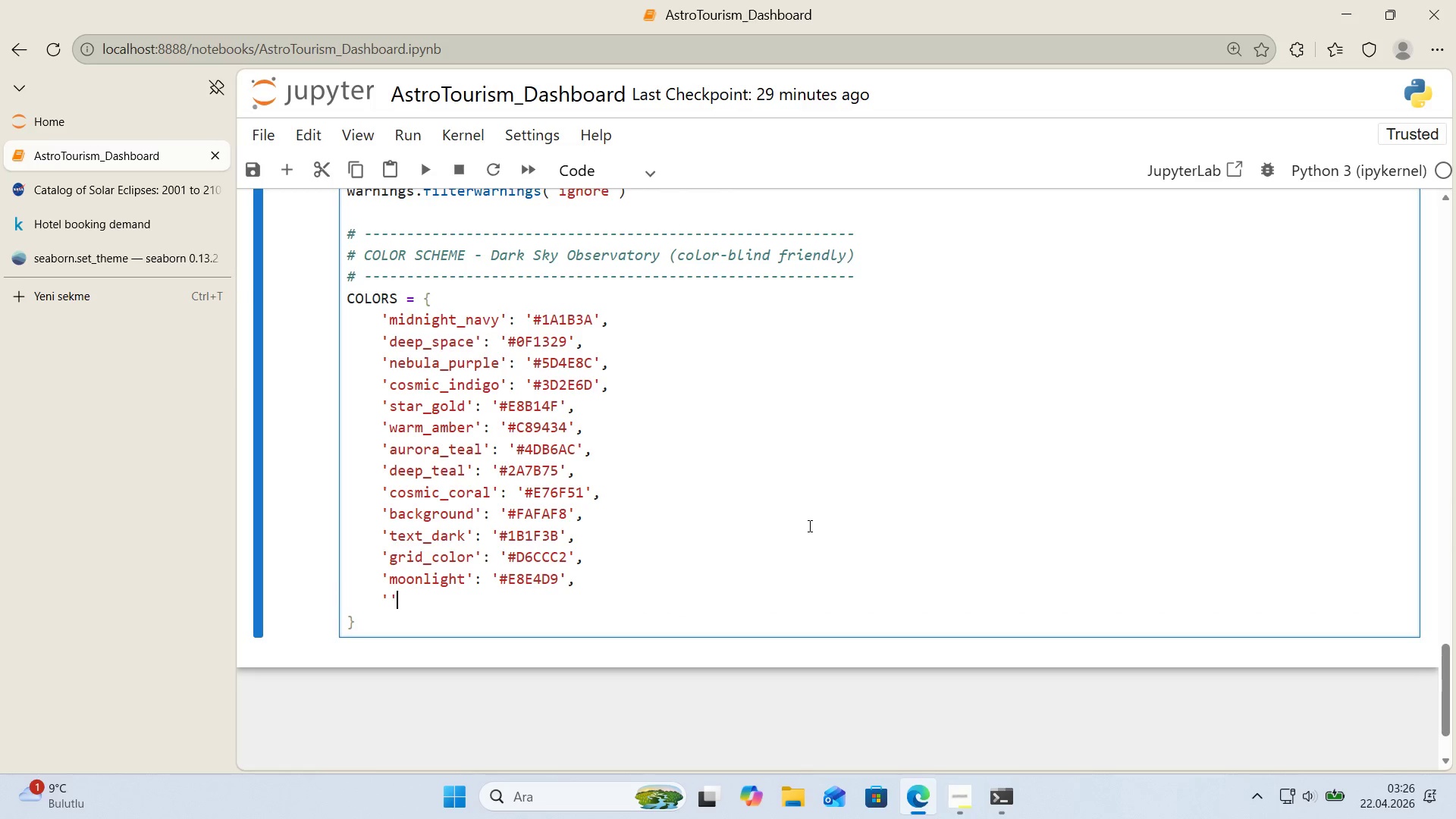 
key(ArrowLeft)
 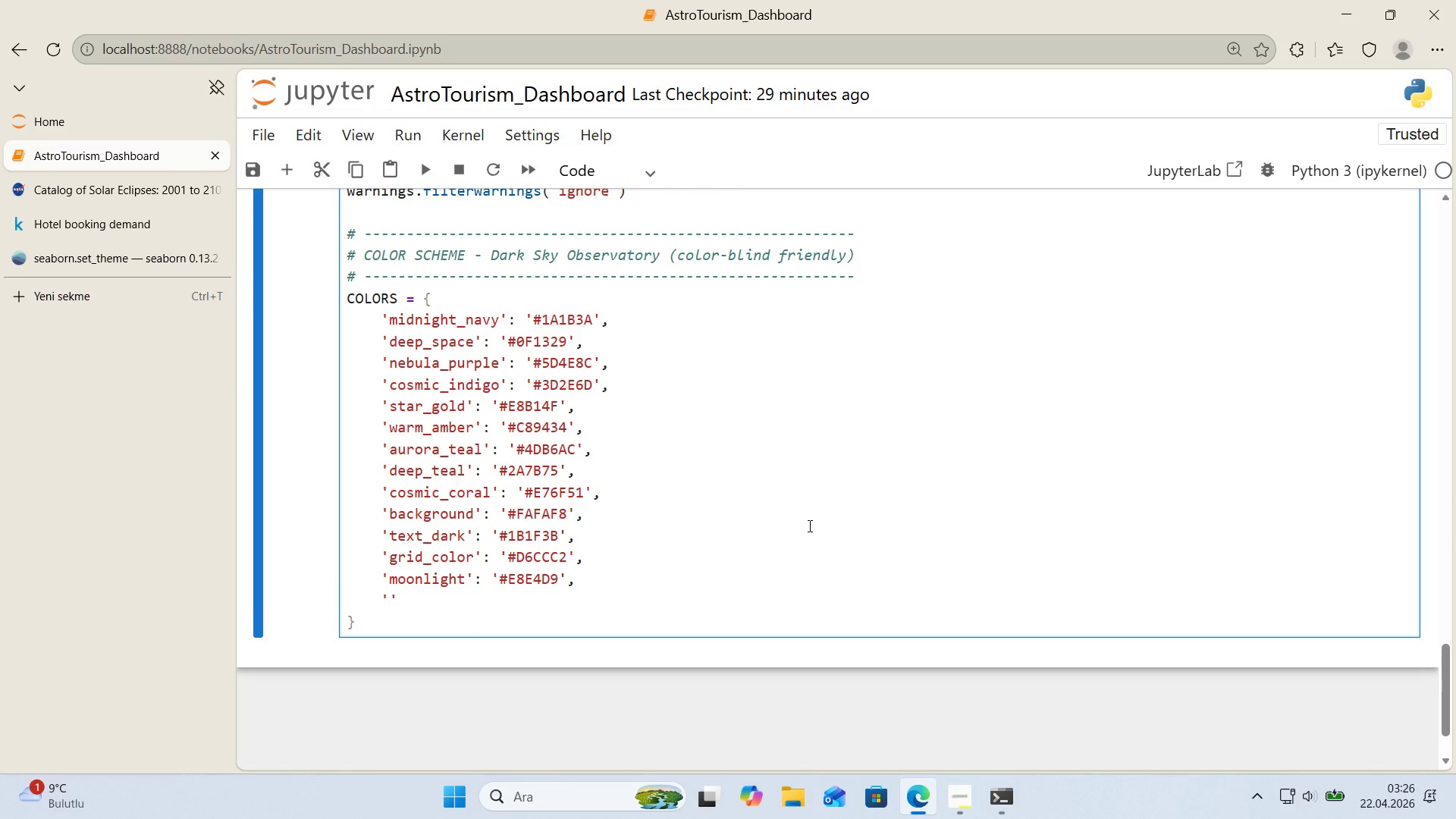 
key(CapsLock)
 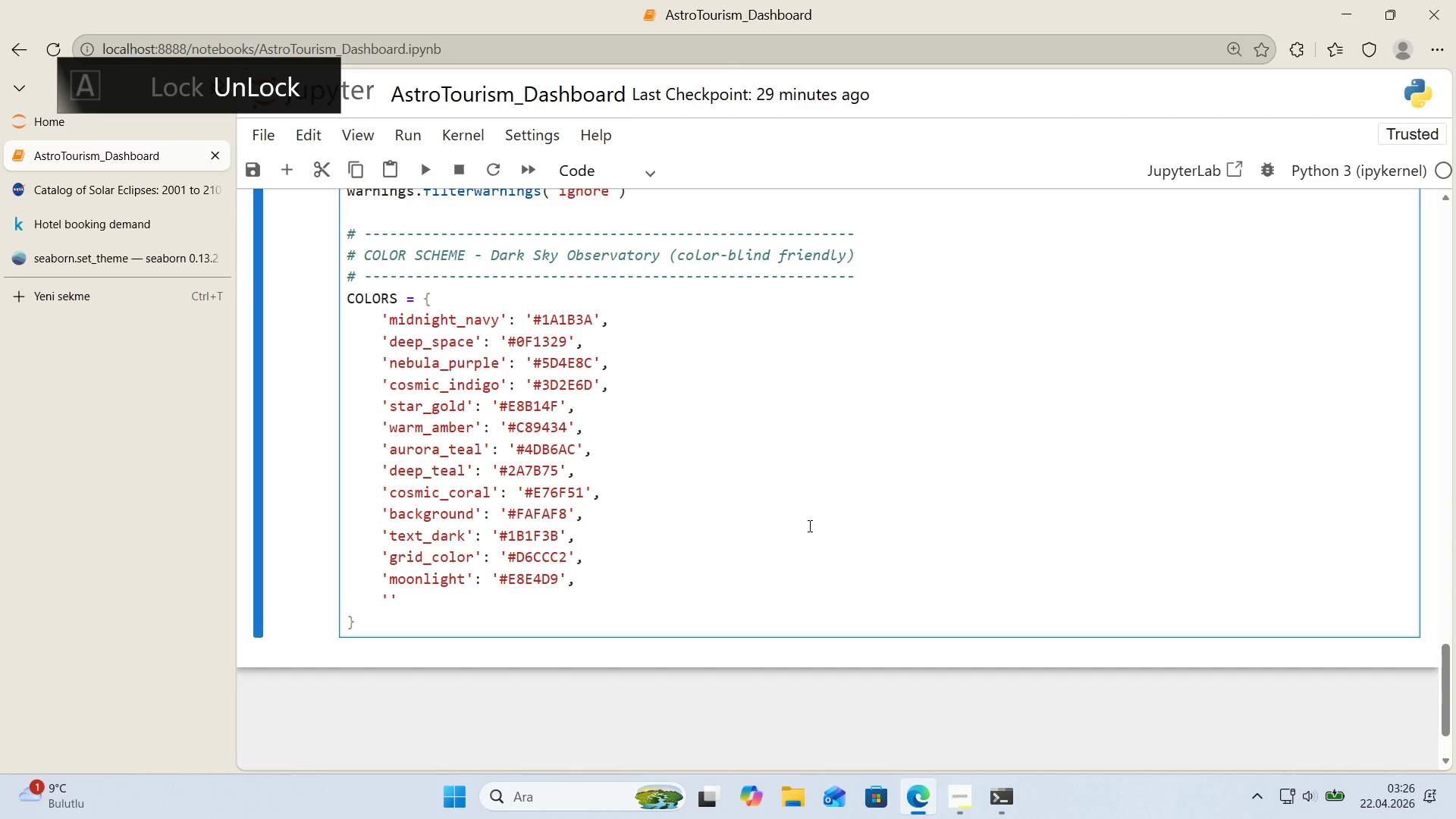 
type(lunar_grey)
 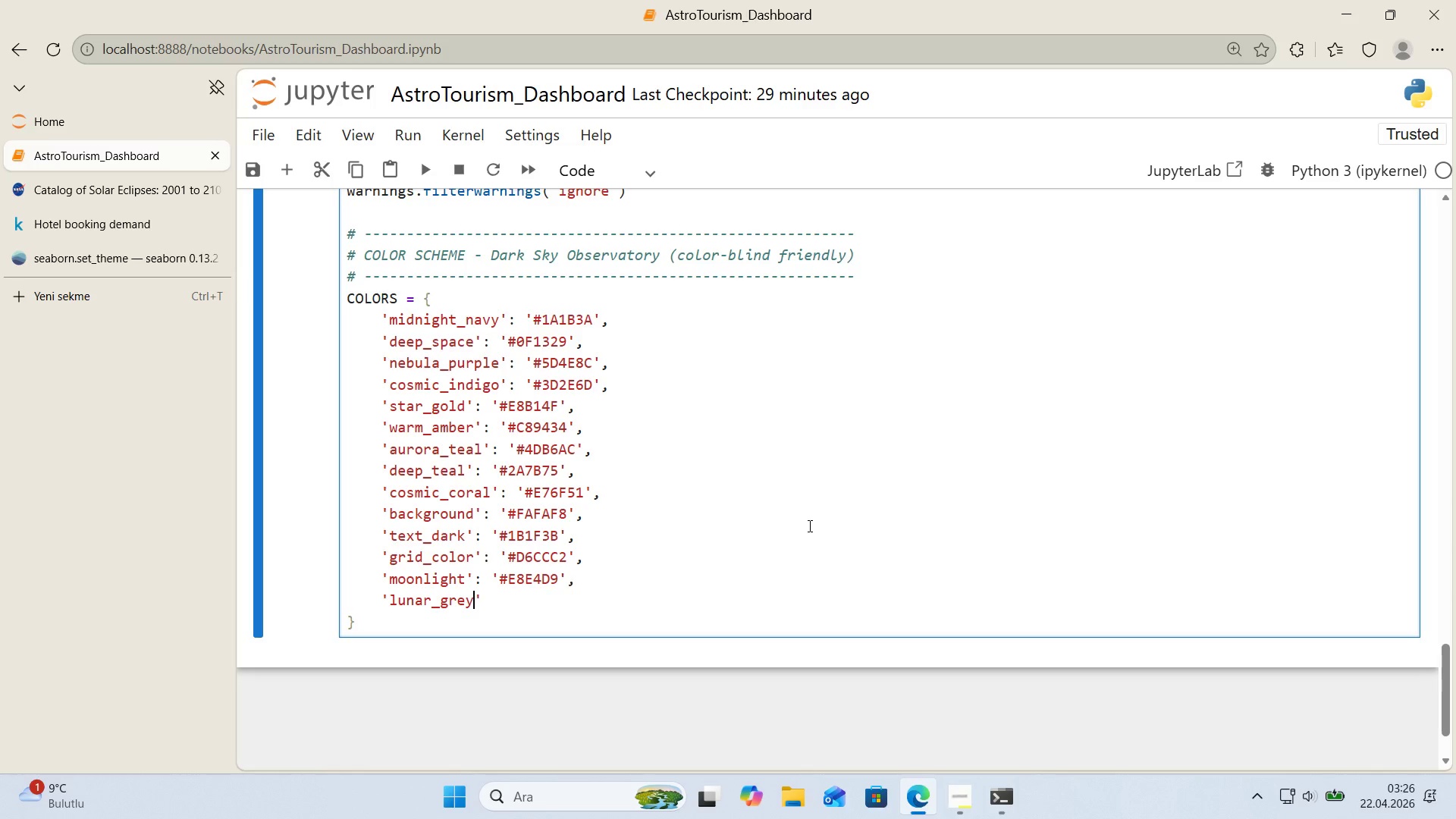 
key(ArrowRight)
 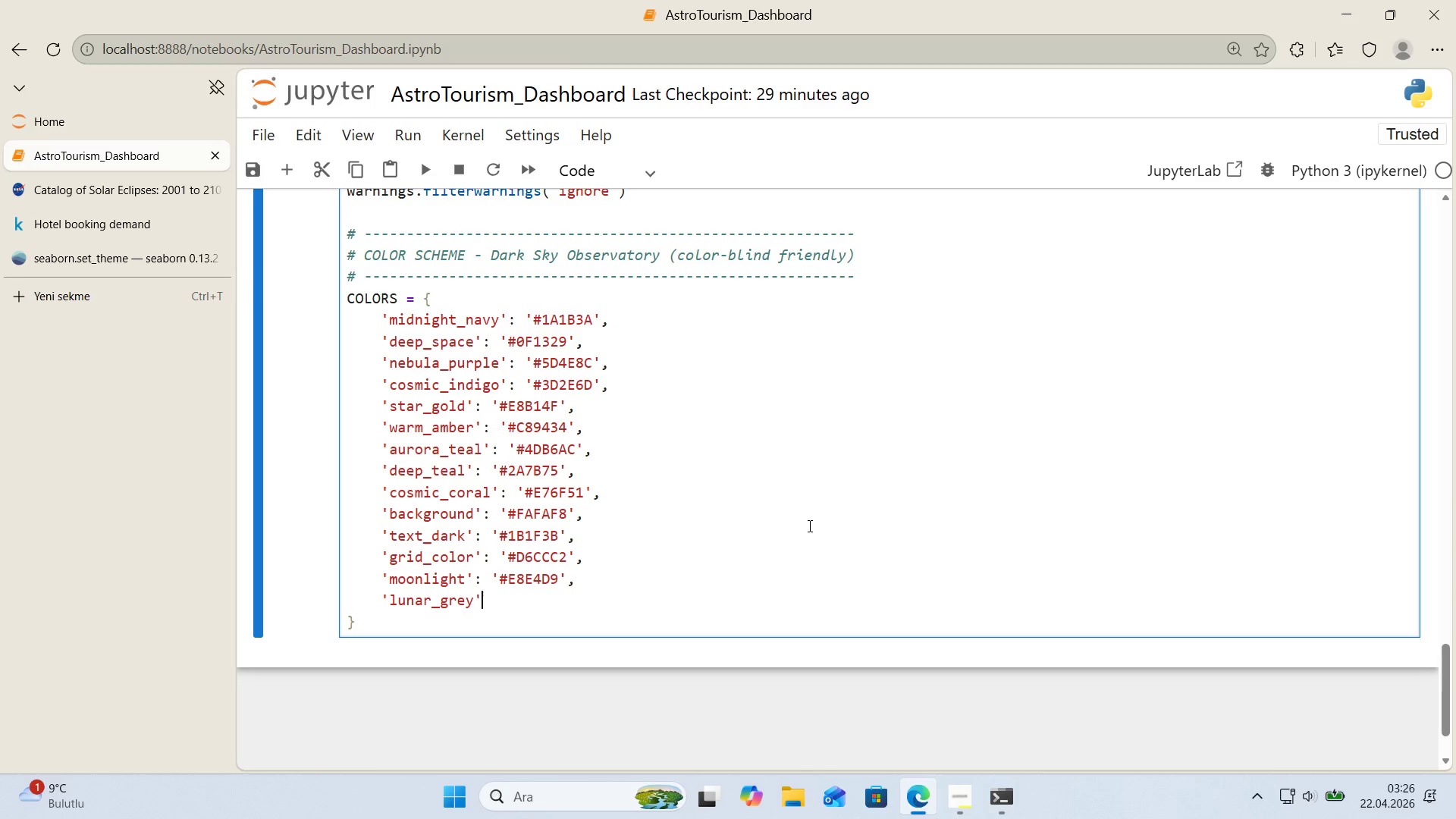 
type(> @@)
 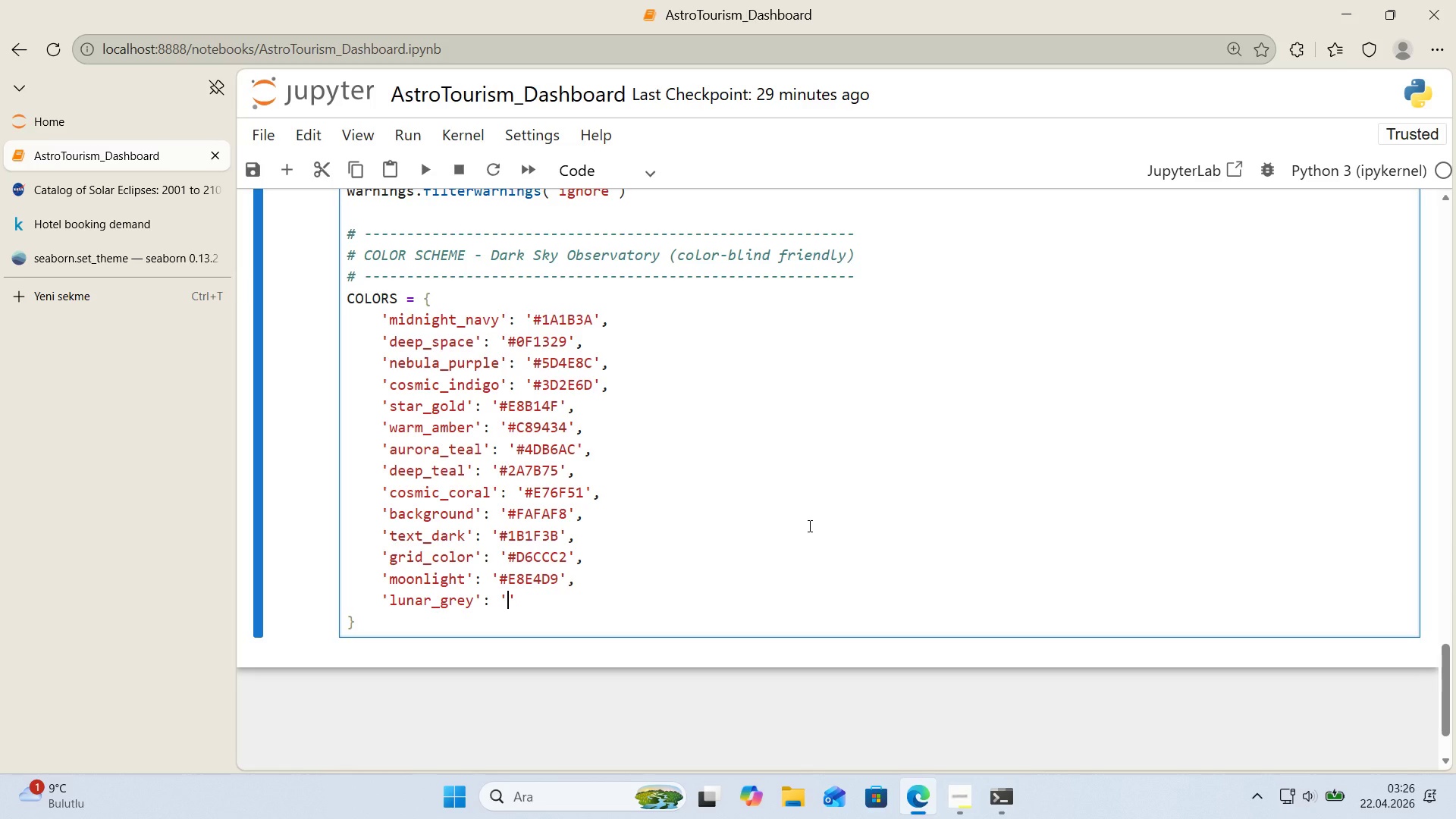 
 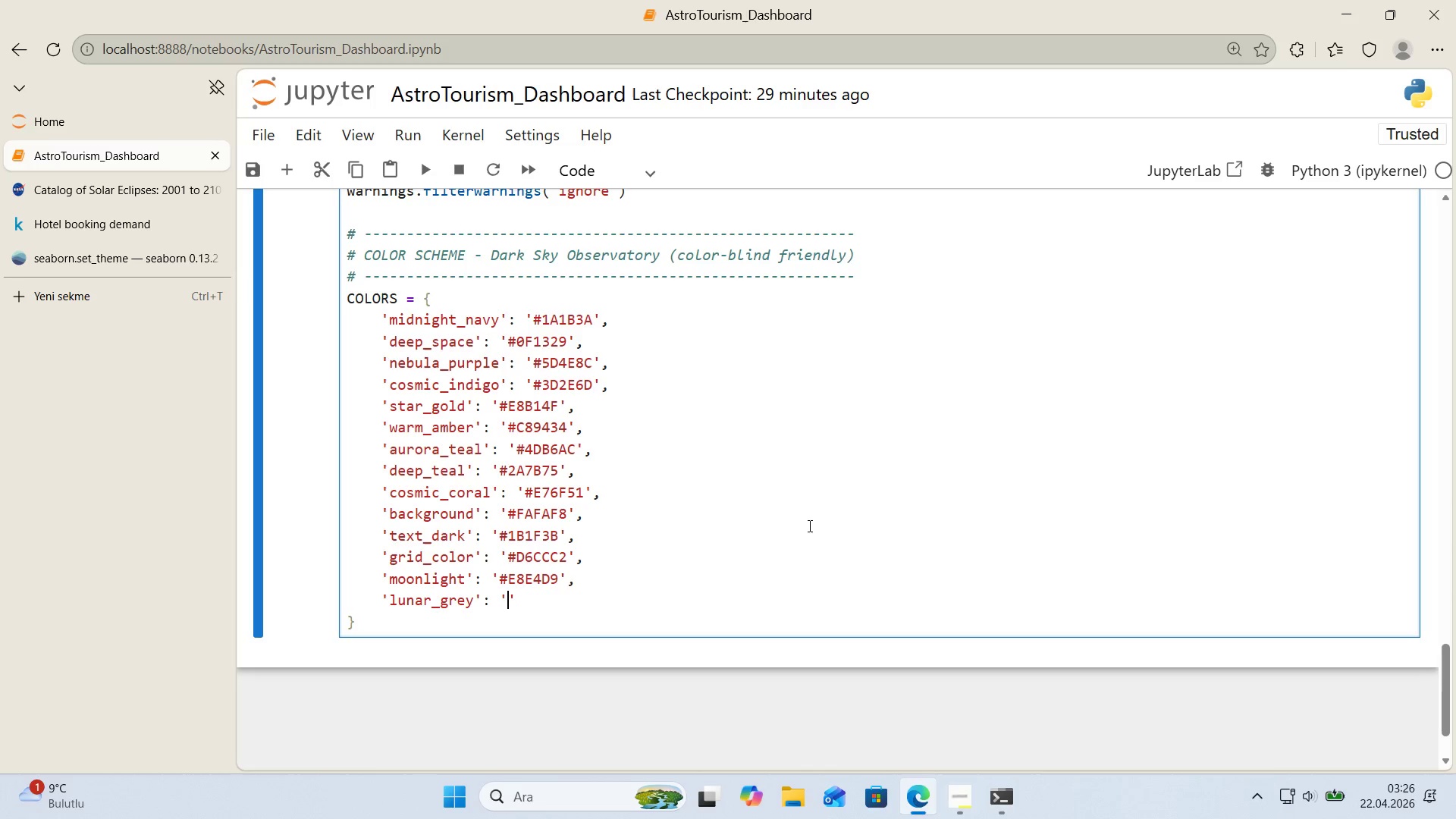 
key(ArrowLeft)
 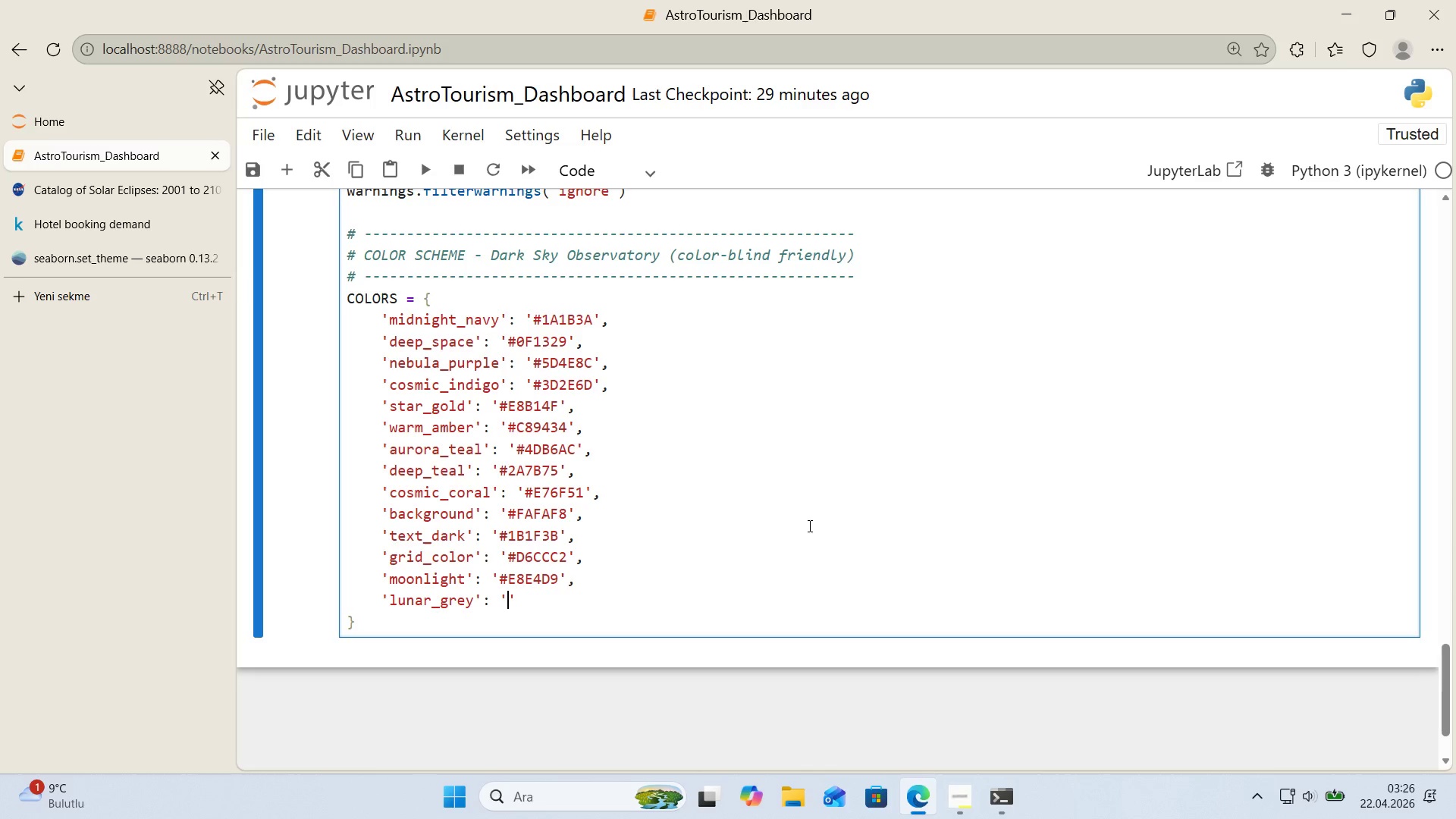 
key(Control+ControlLeft)
 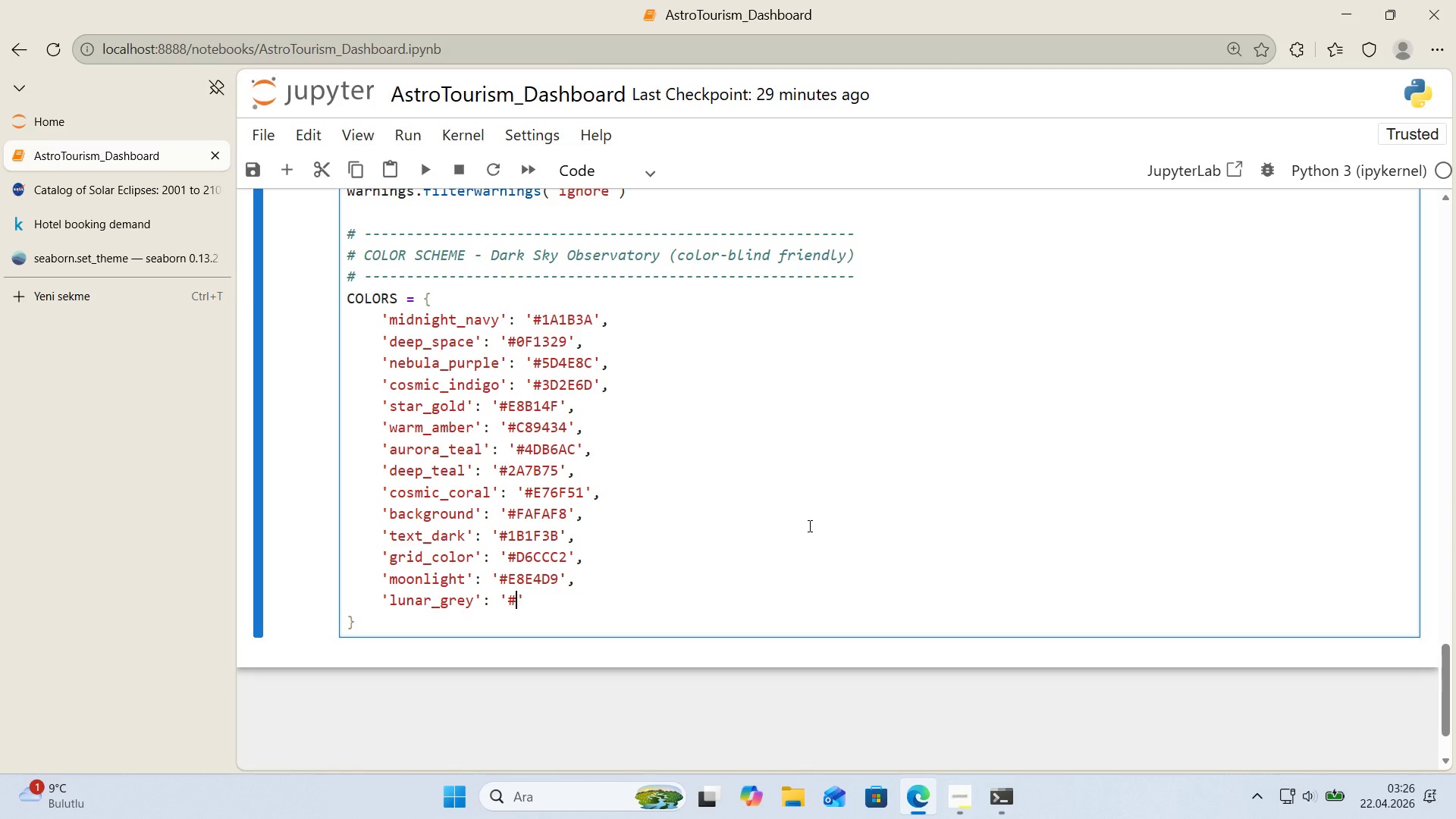 
key(Alt+Control+AltRight)
 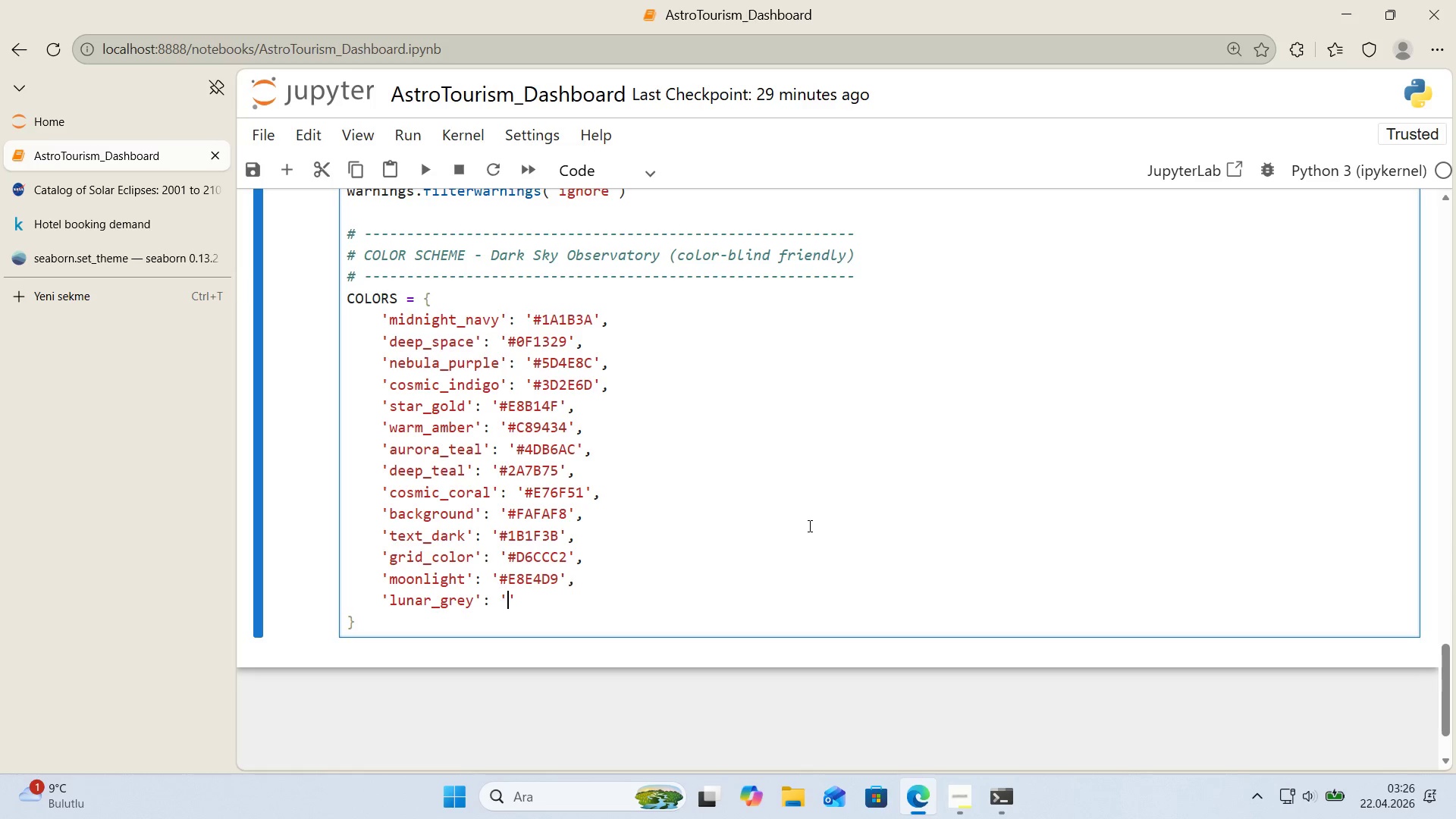 
key(Alt+Control+3)
 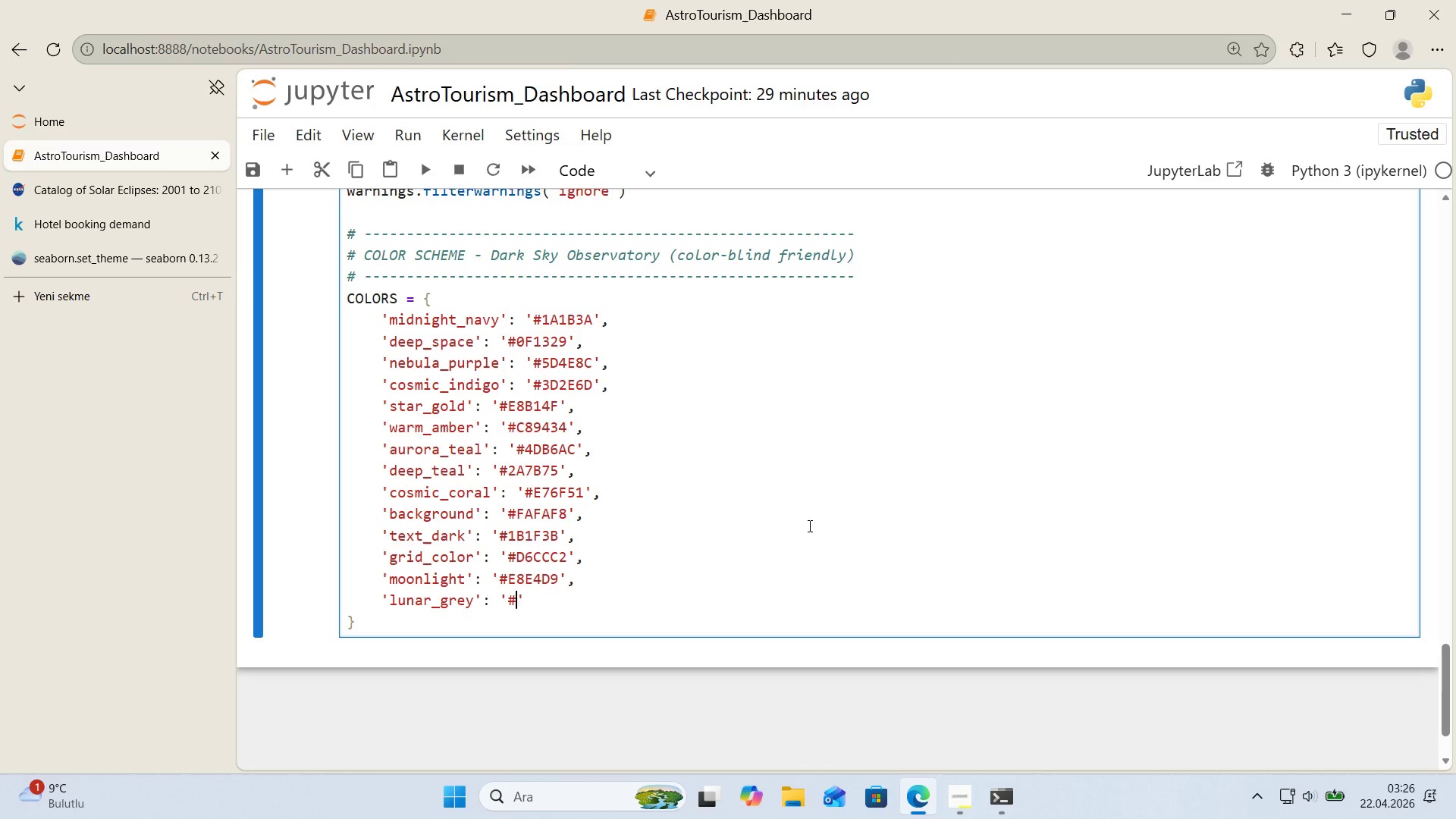 
type(E)
key(Backspace)
type(8E9AAF)
 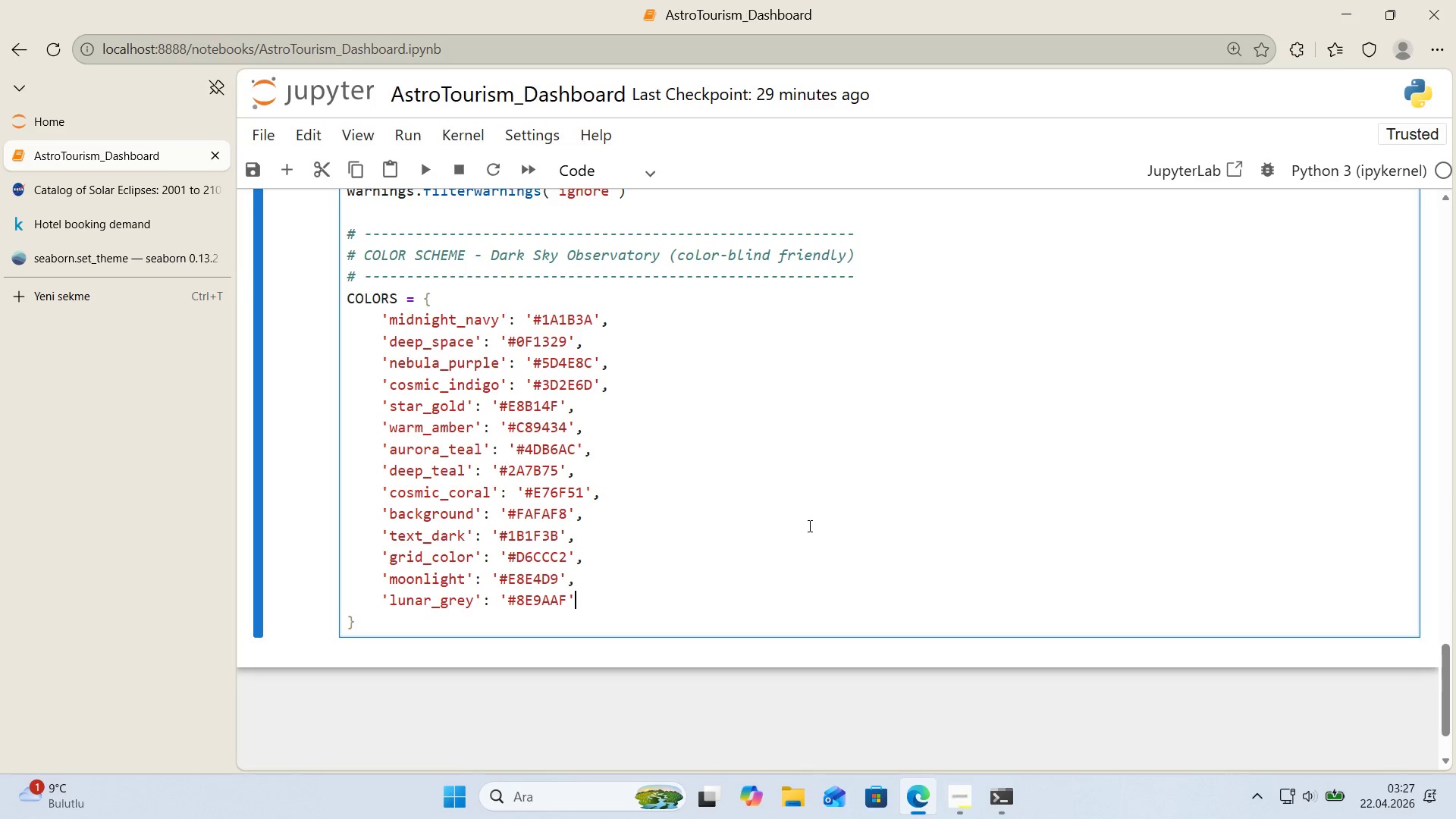 
key(ArrowRight)
 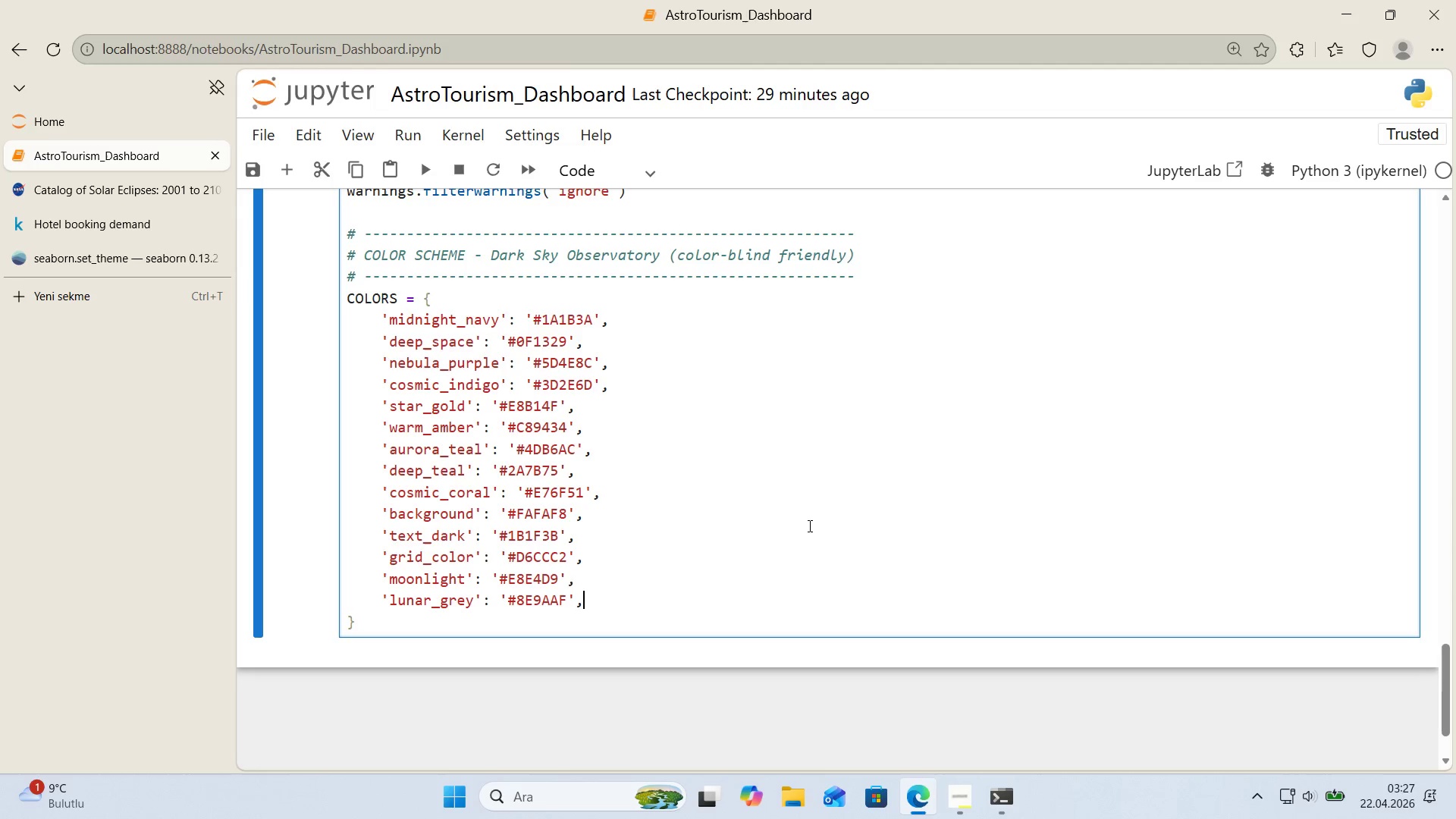 
key(Comma)
 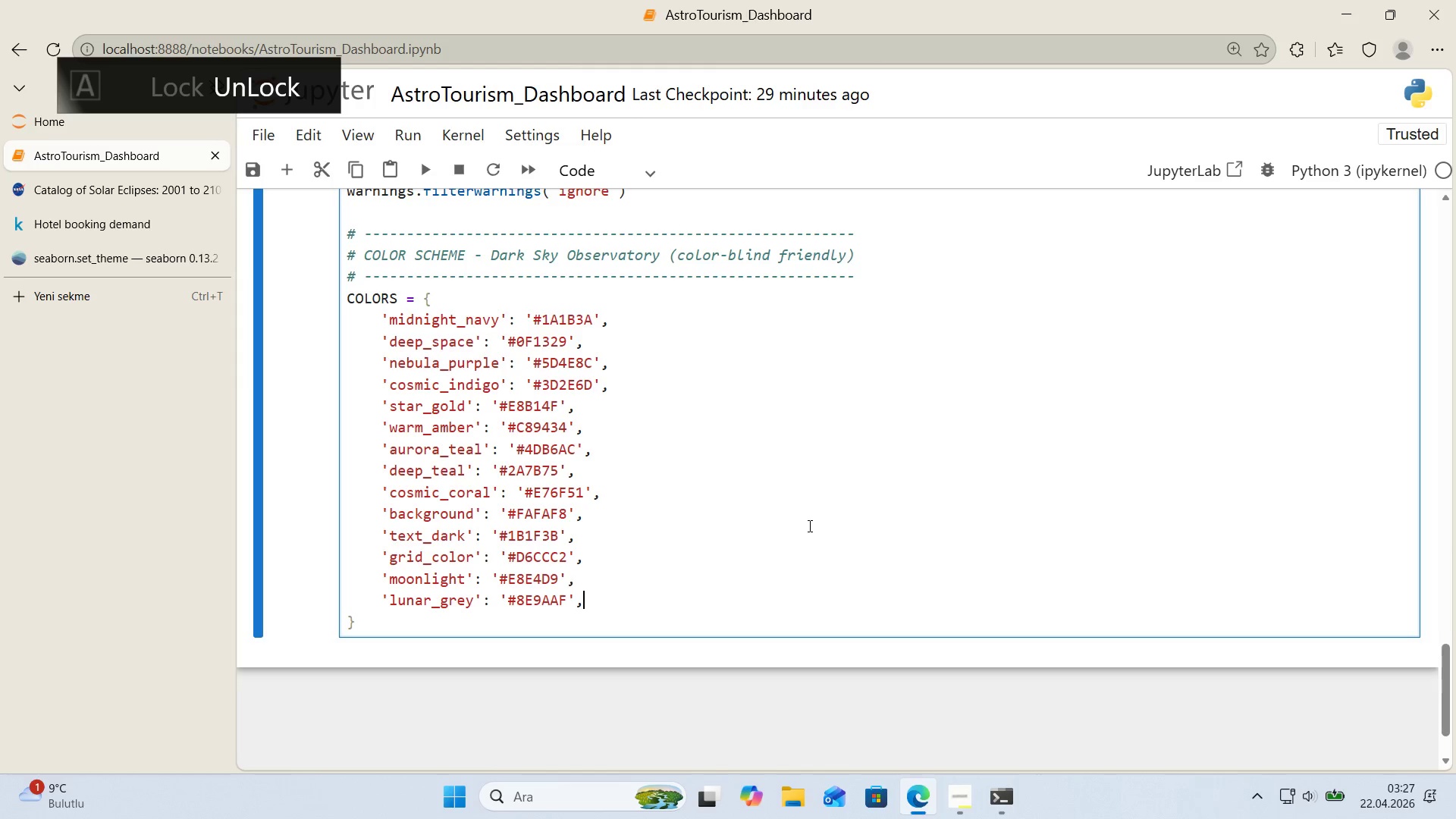 
key(Enter)
 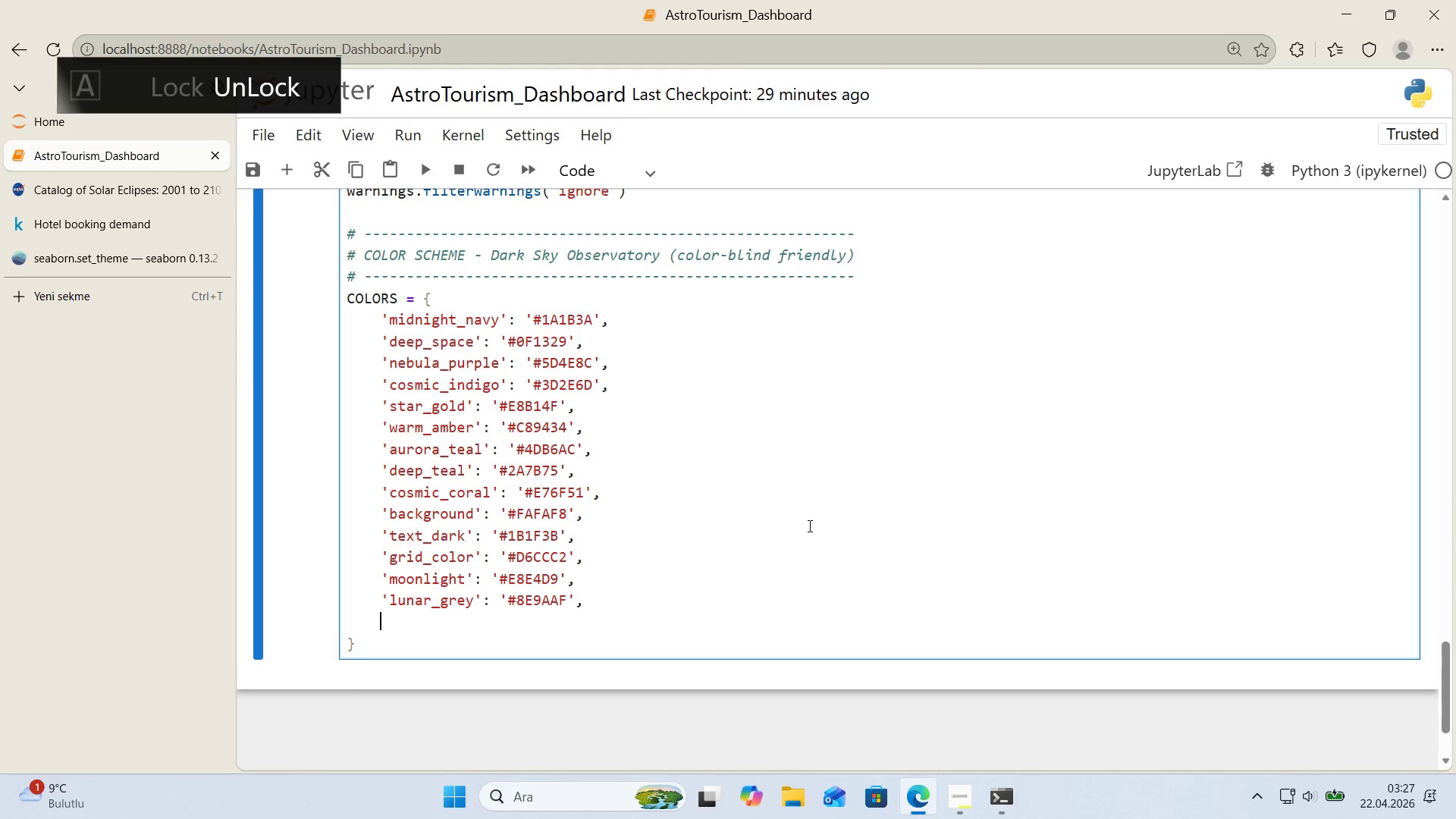 
key(Backspace)
 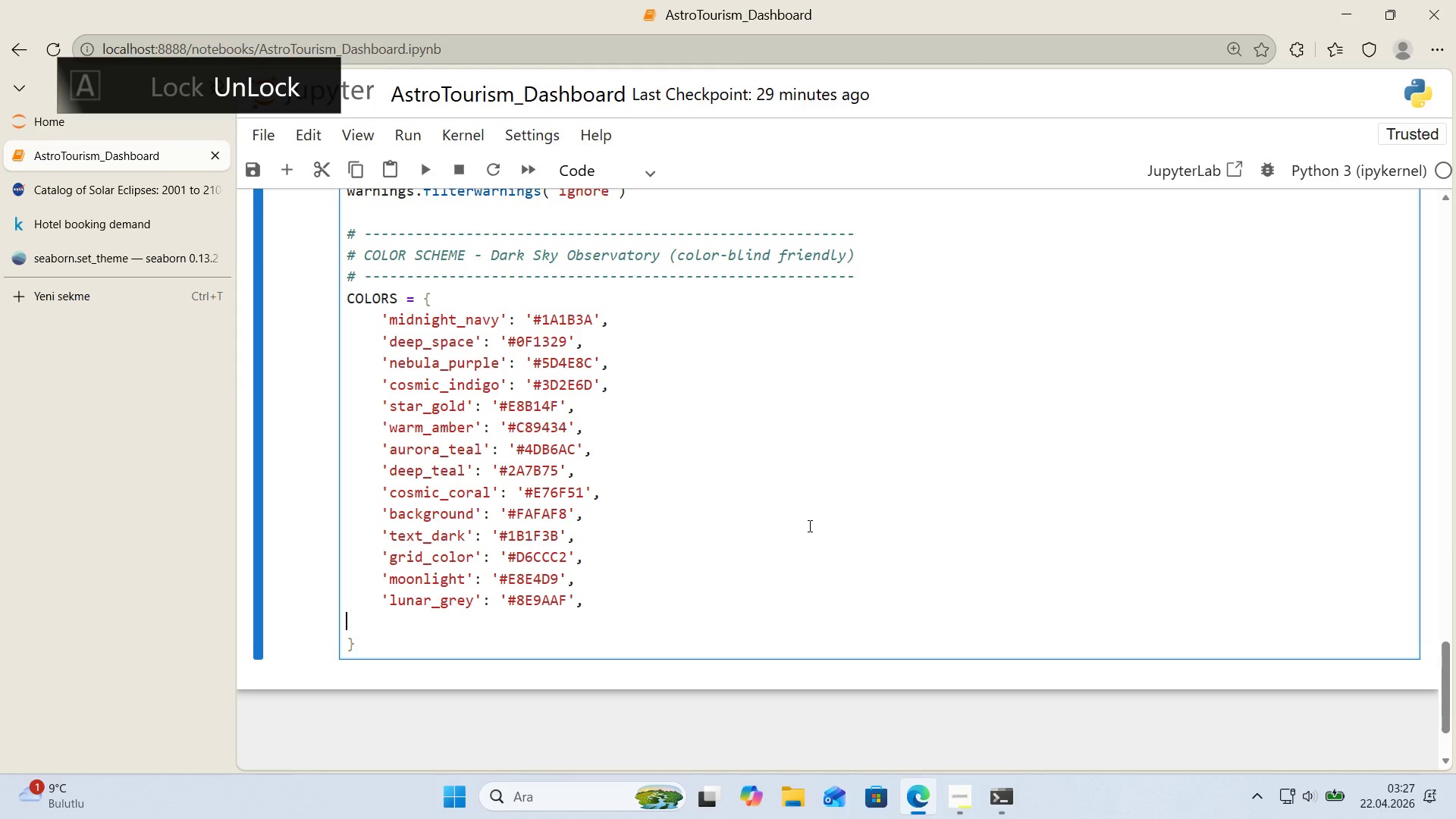 
key(Backspace)
 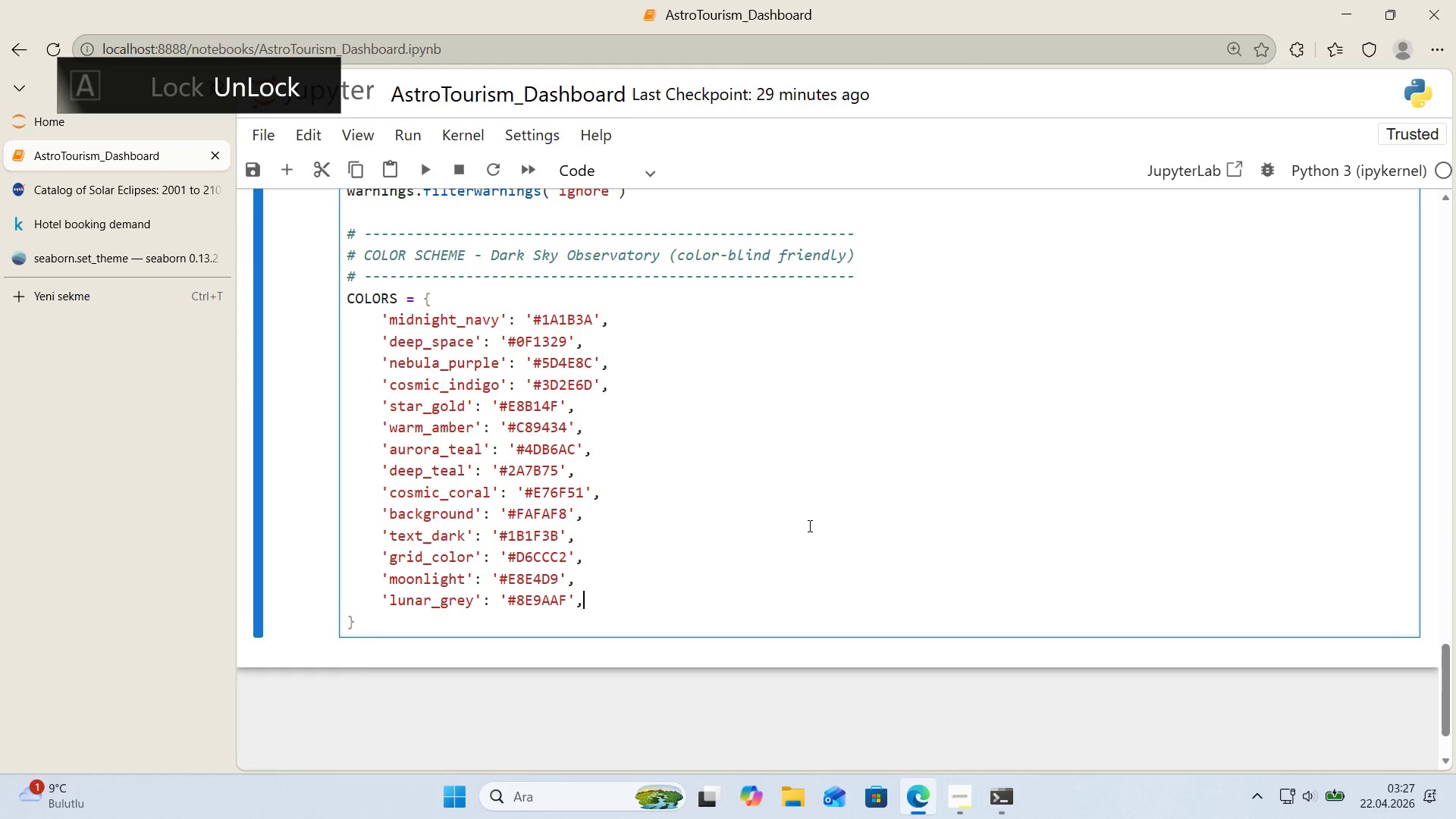 
key(ArrowDown)
 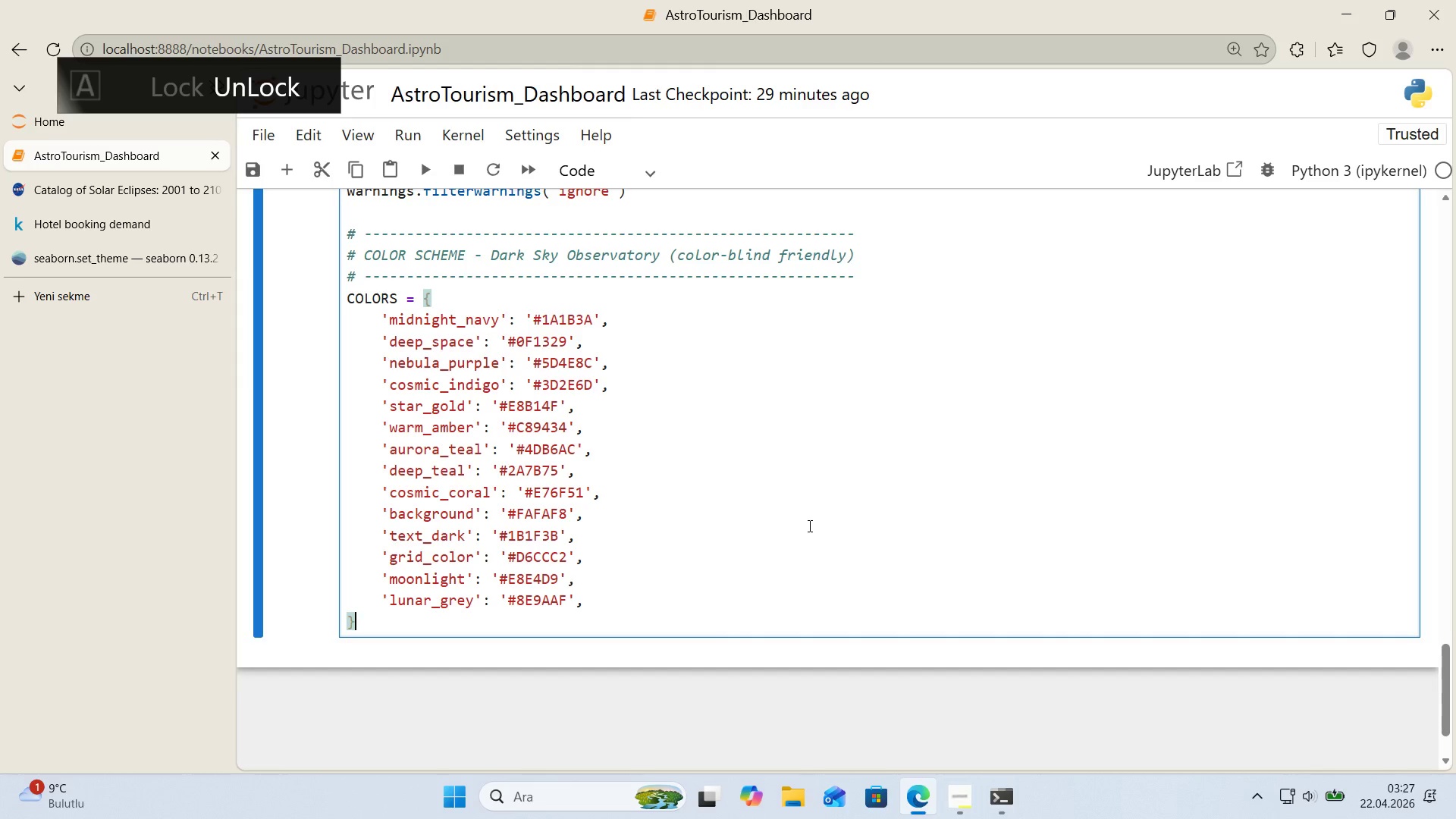 
key(Enter)
 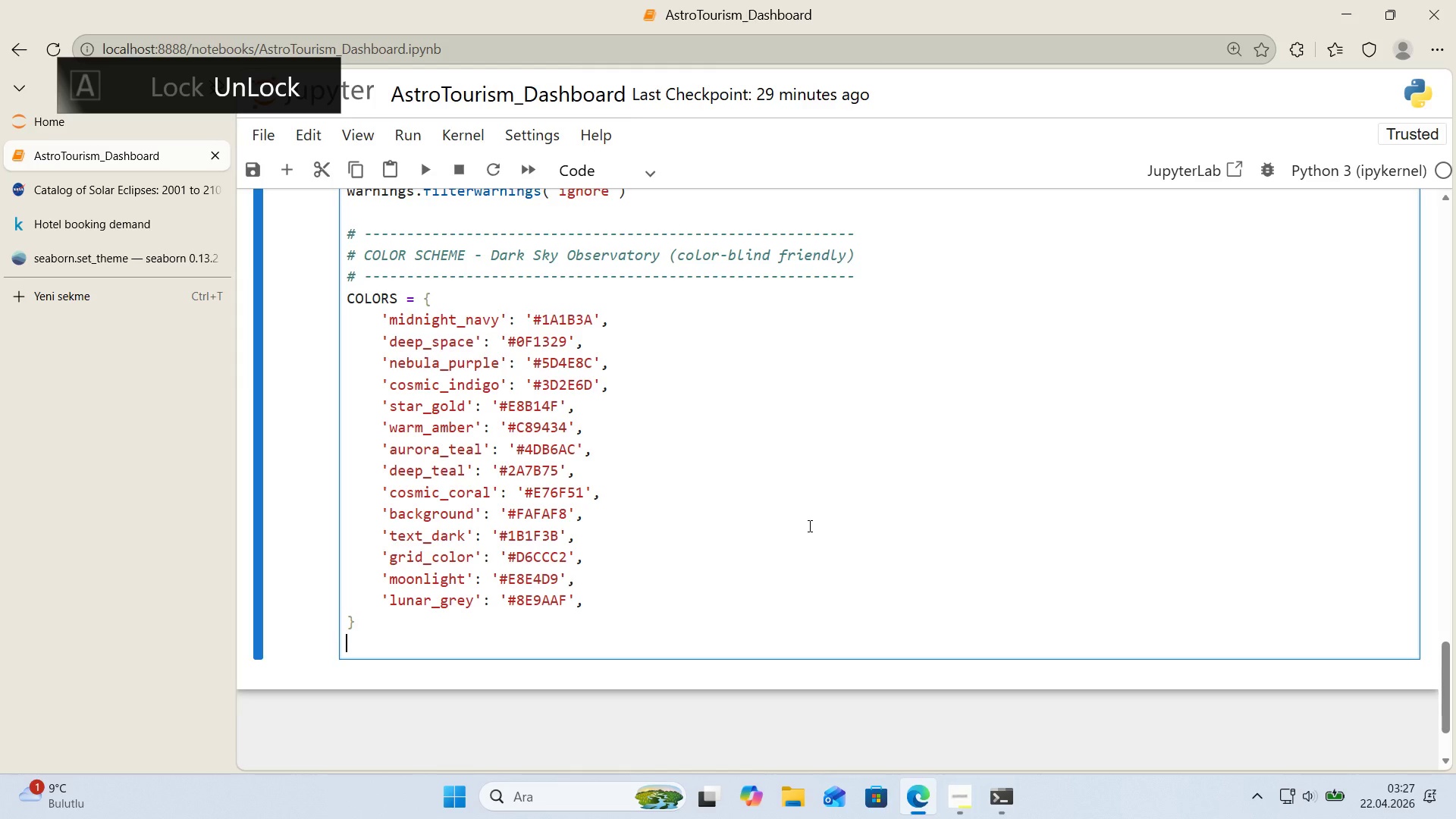 
key(Enter)
 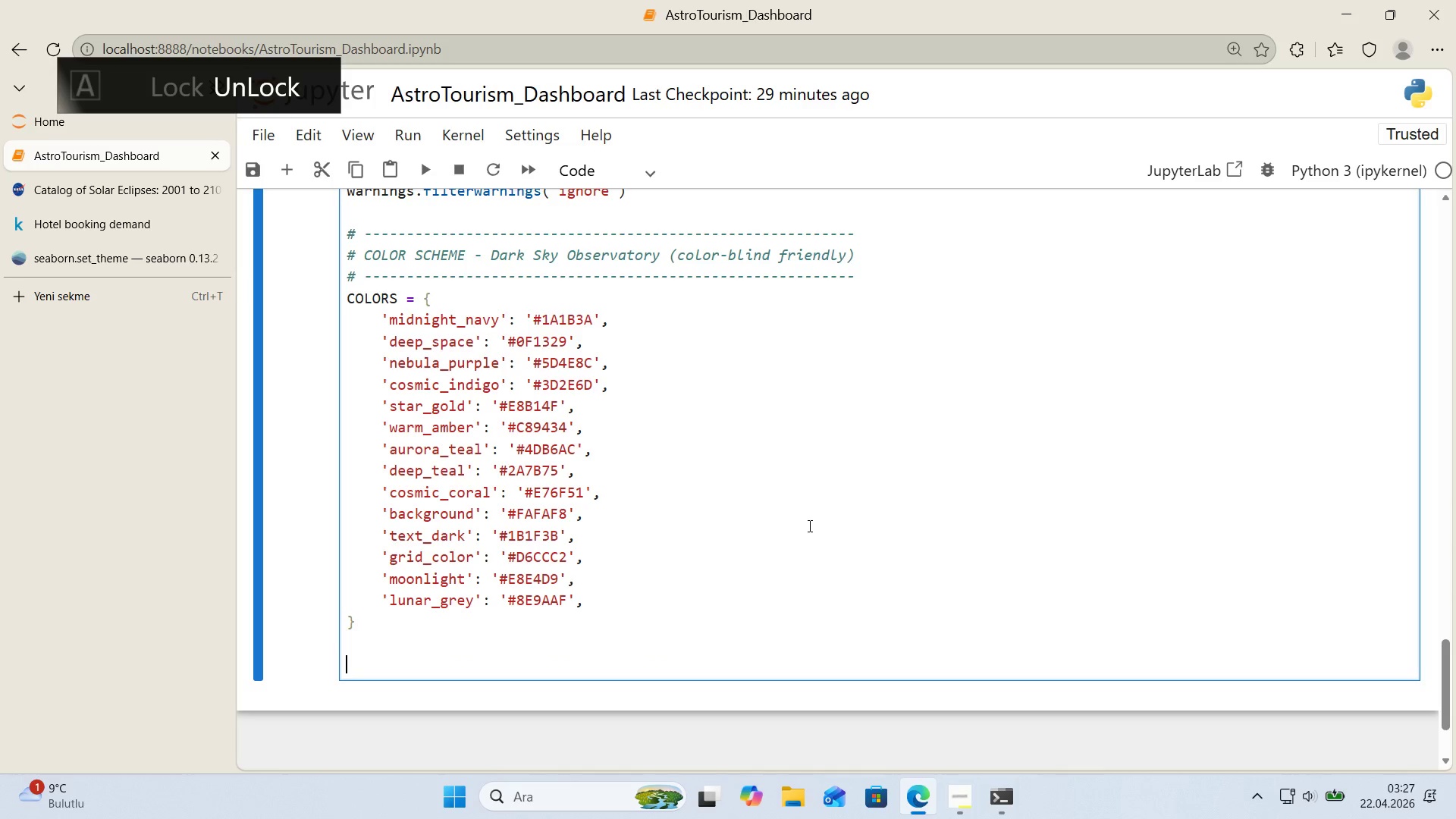 
type(MOON_CMAP ) L'nearSegmentedColormap.from_l'st*()
 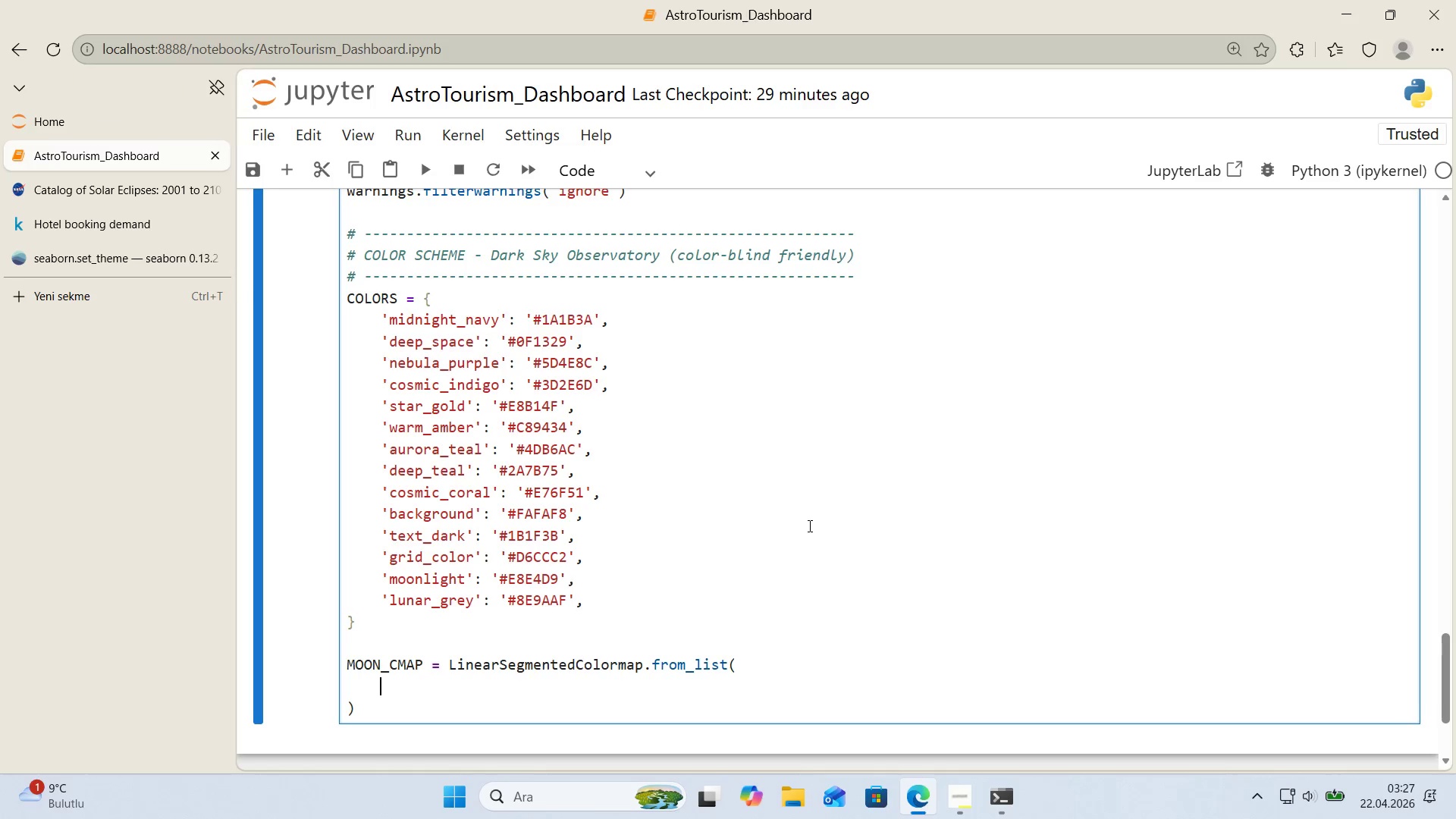 
 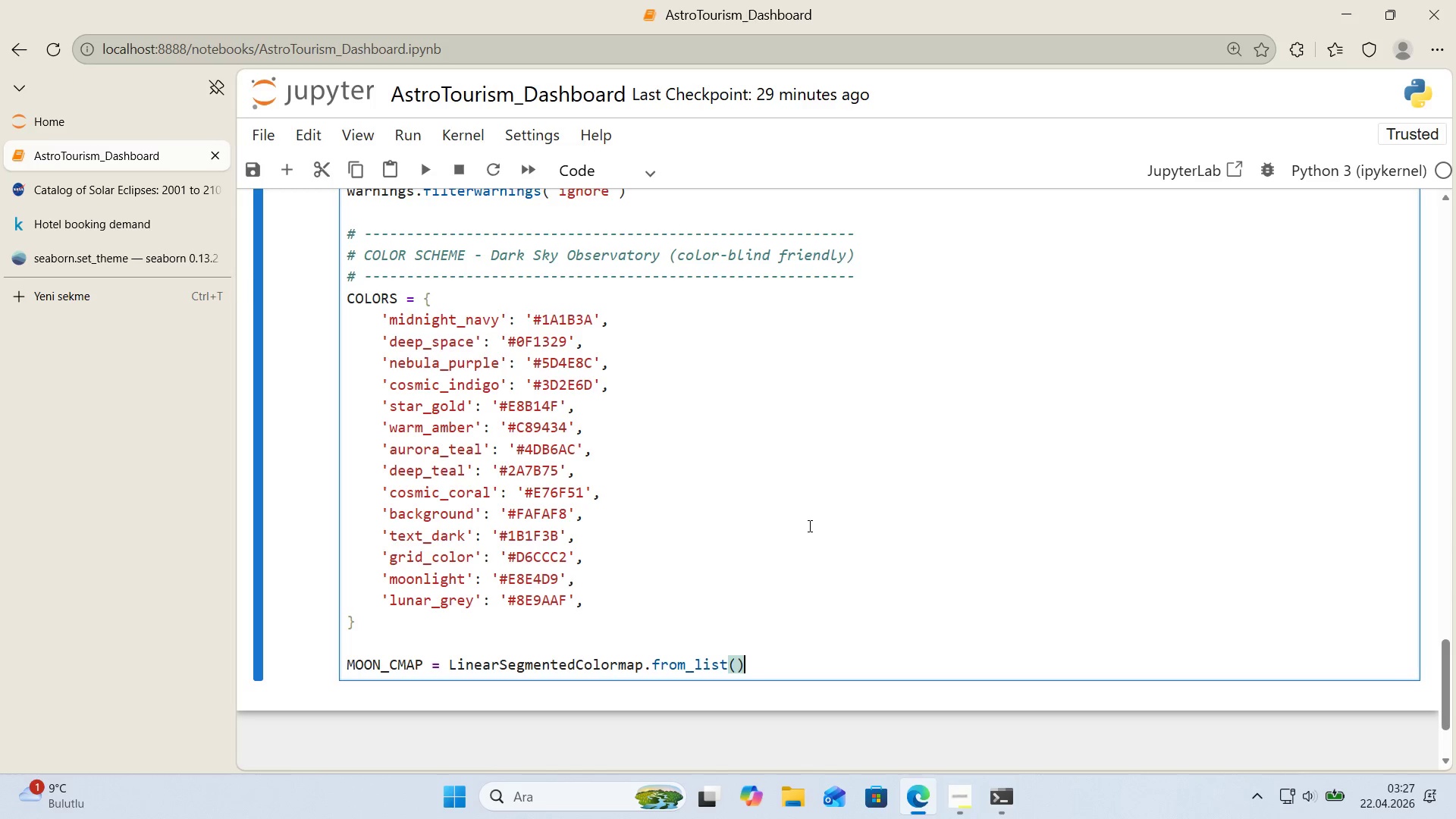 
key(ArrowLeft)
 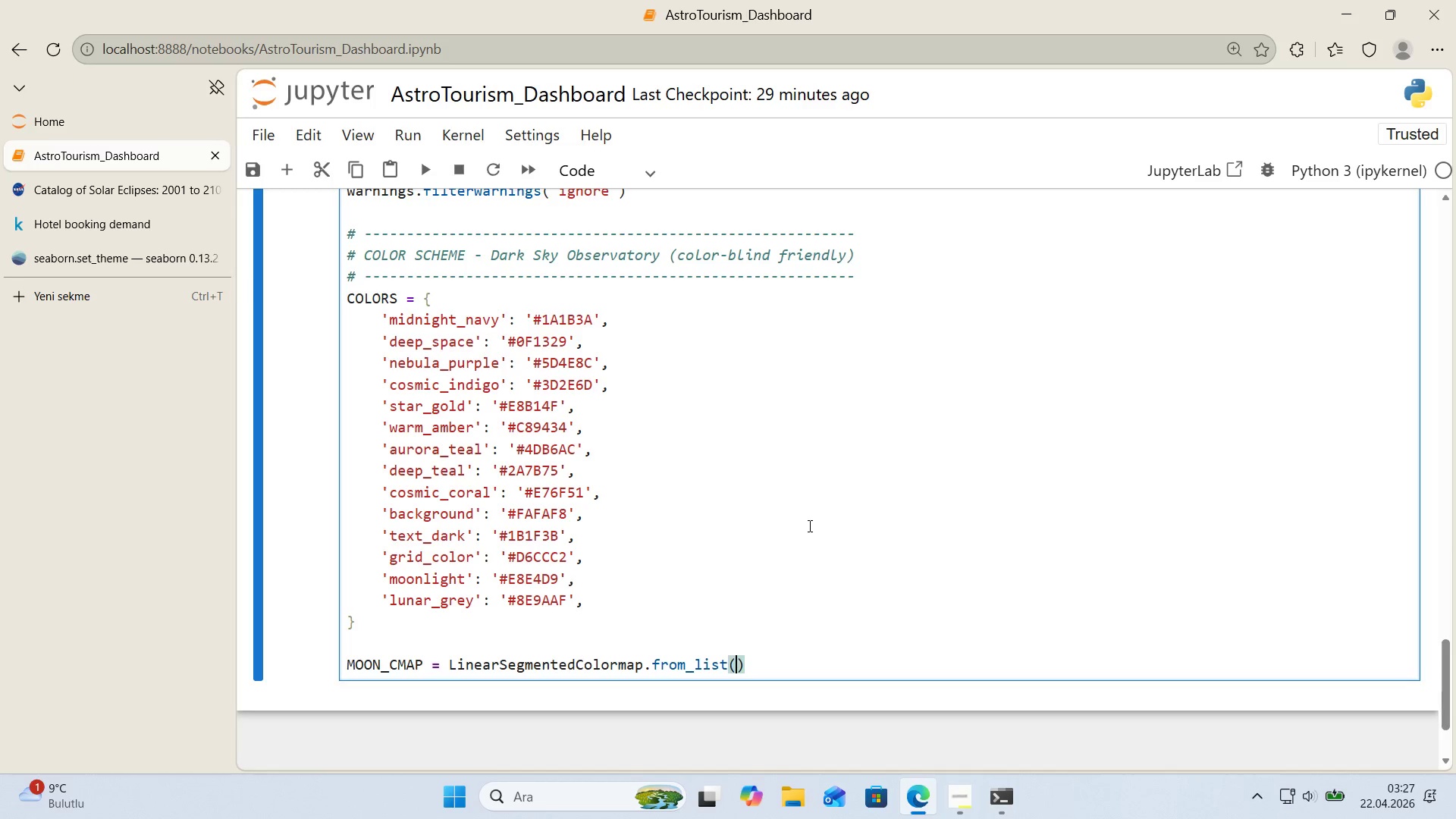 
key(Enter)
 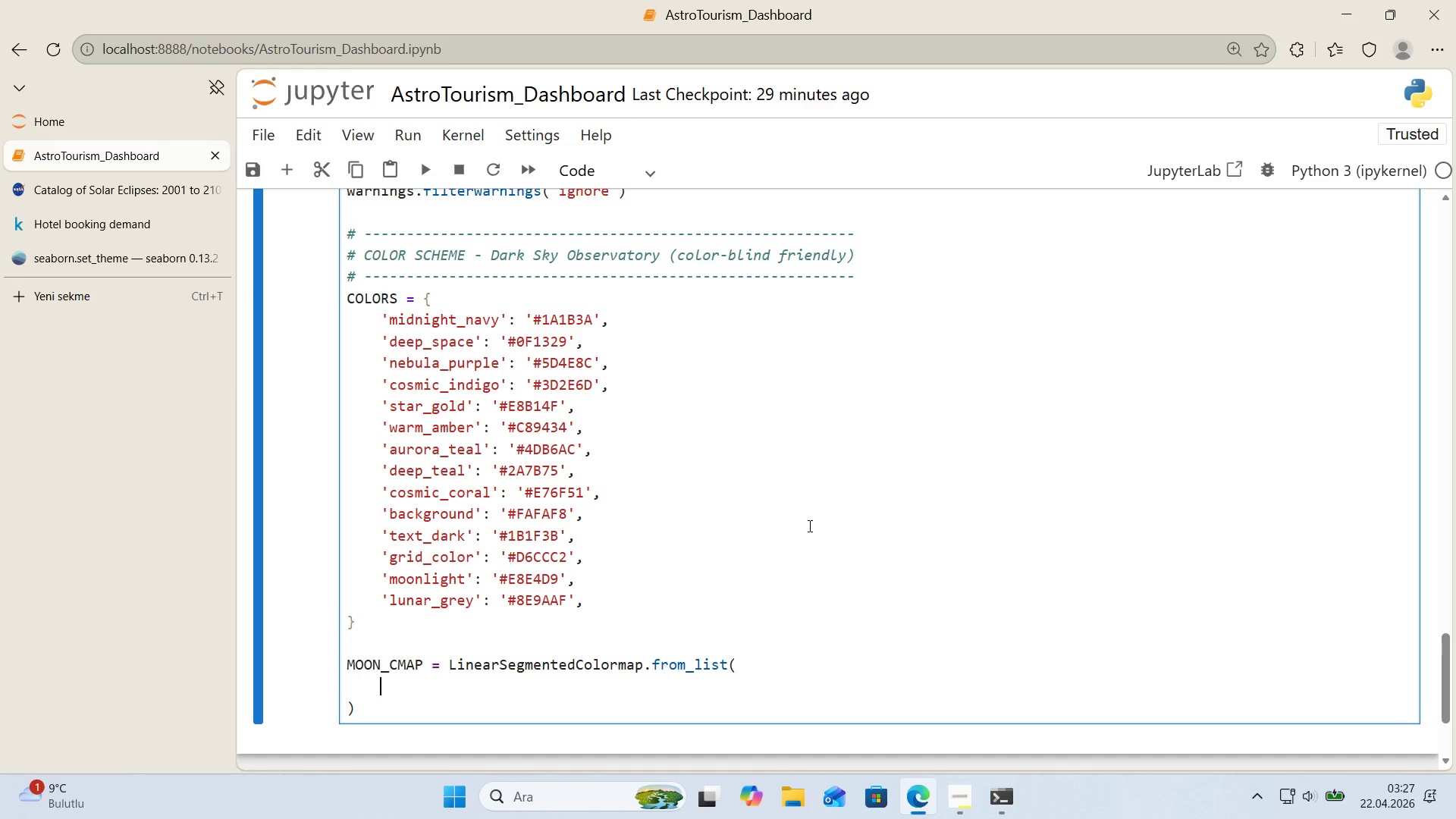 
scroll: coordinate [926, 445], scroll_direction: down, amount: 1.0
 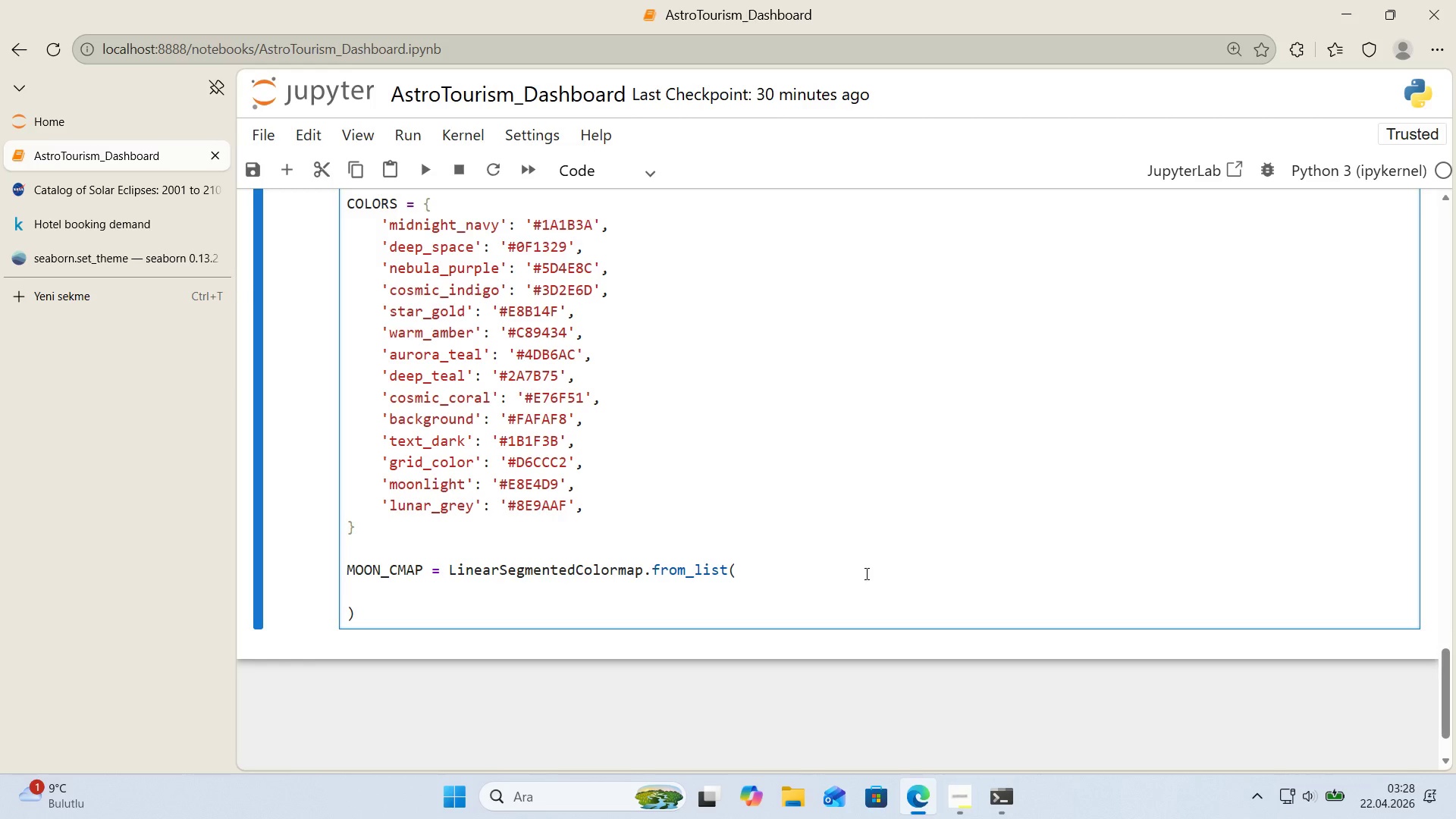 
wait(62.19)
 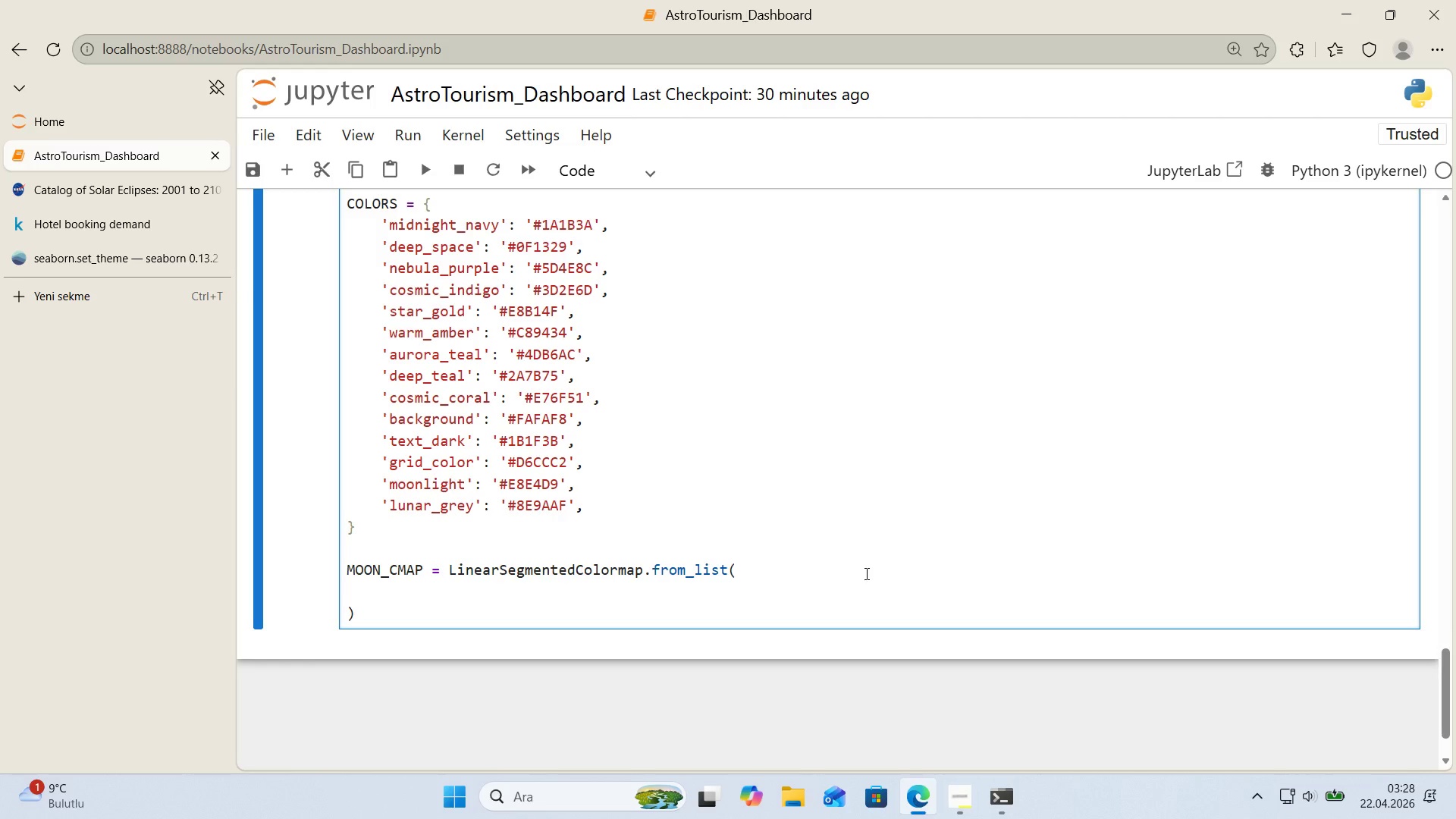 
scroll: coordinate [625, 566], scroll_direction: down, amount: 1.0
 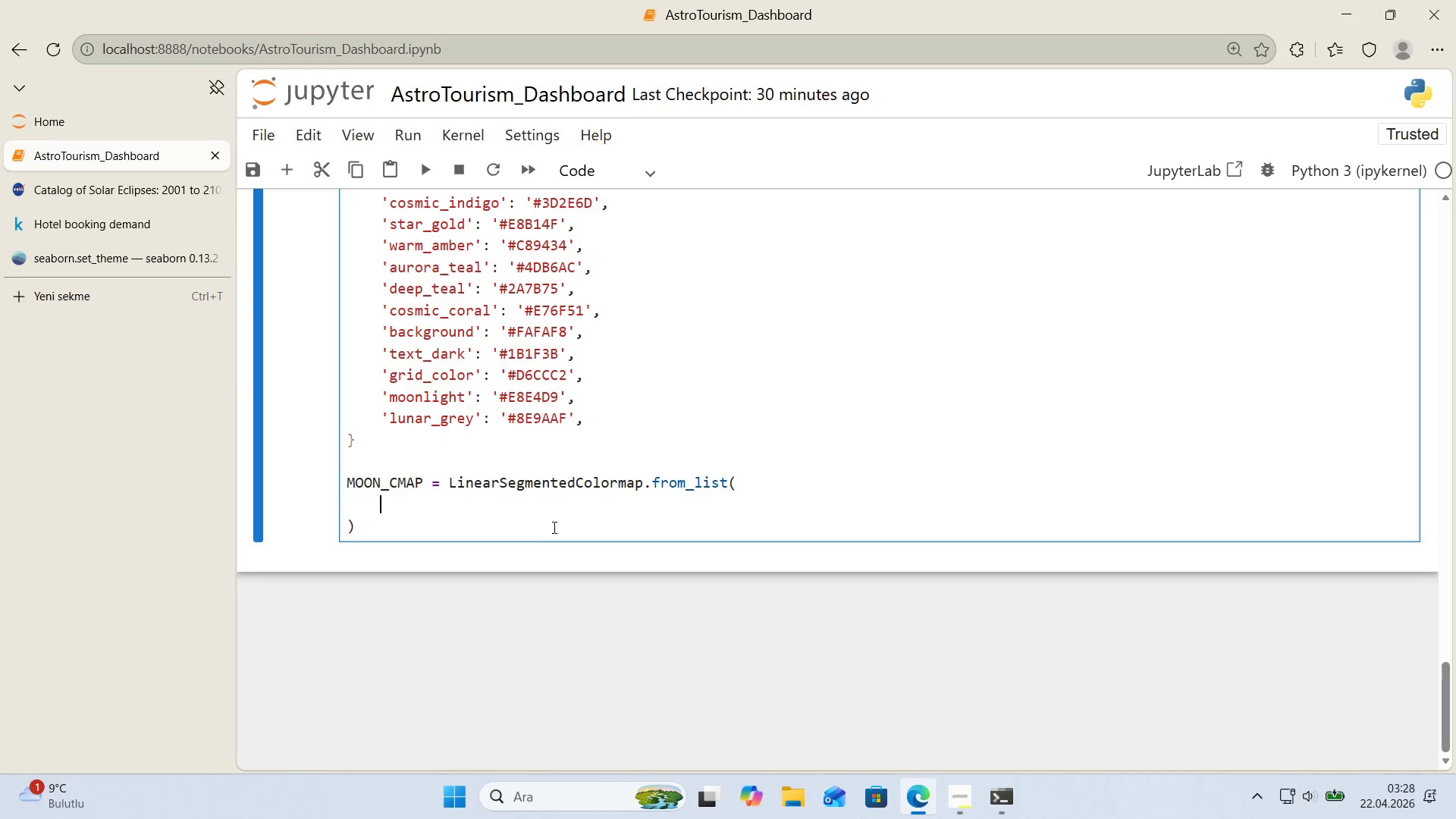 
type(@@)
 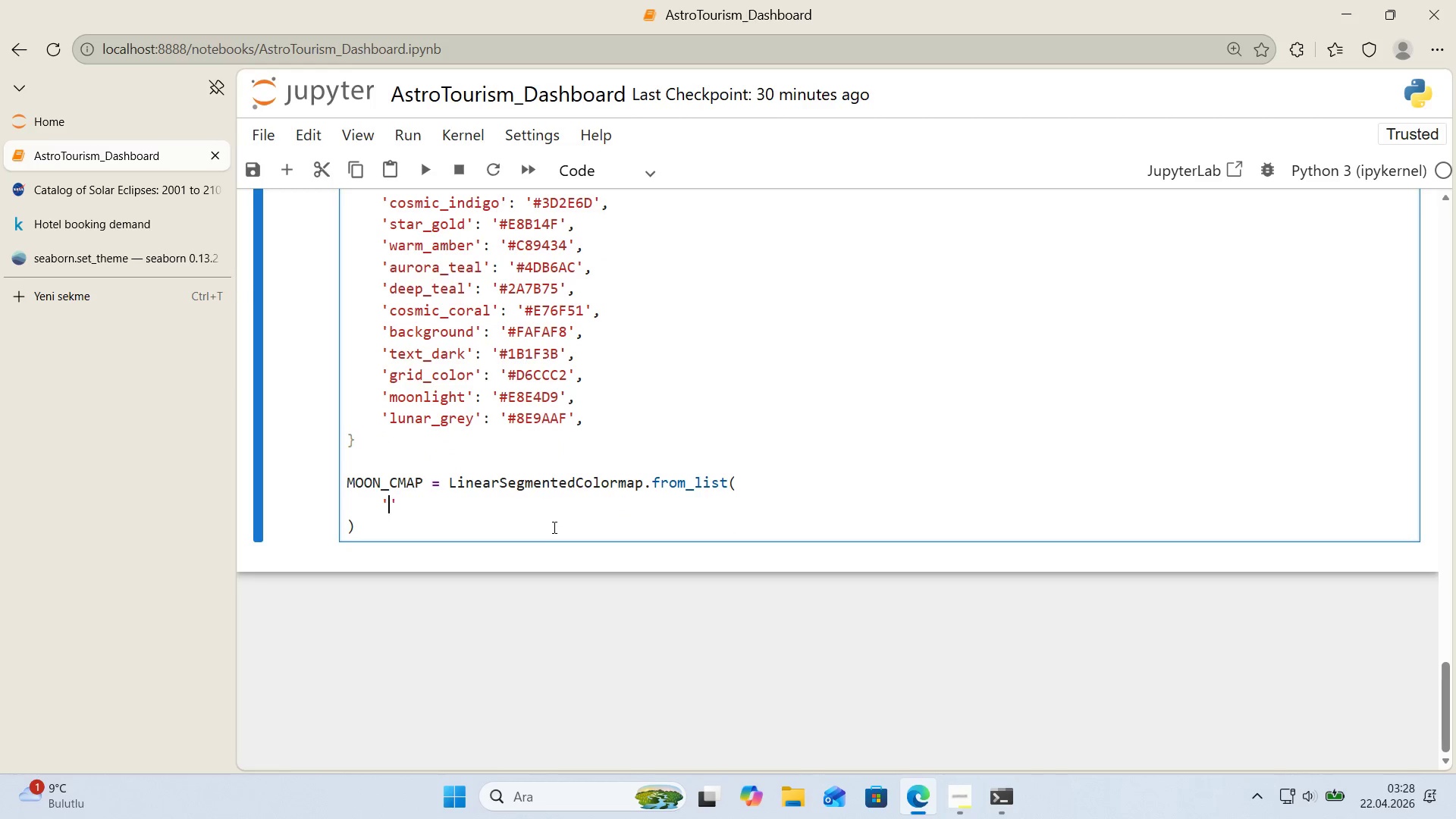 
key(ArrowLeft)
 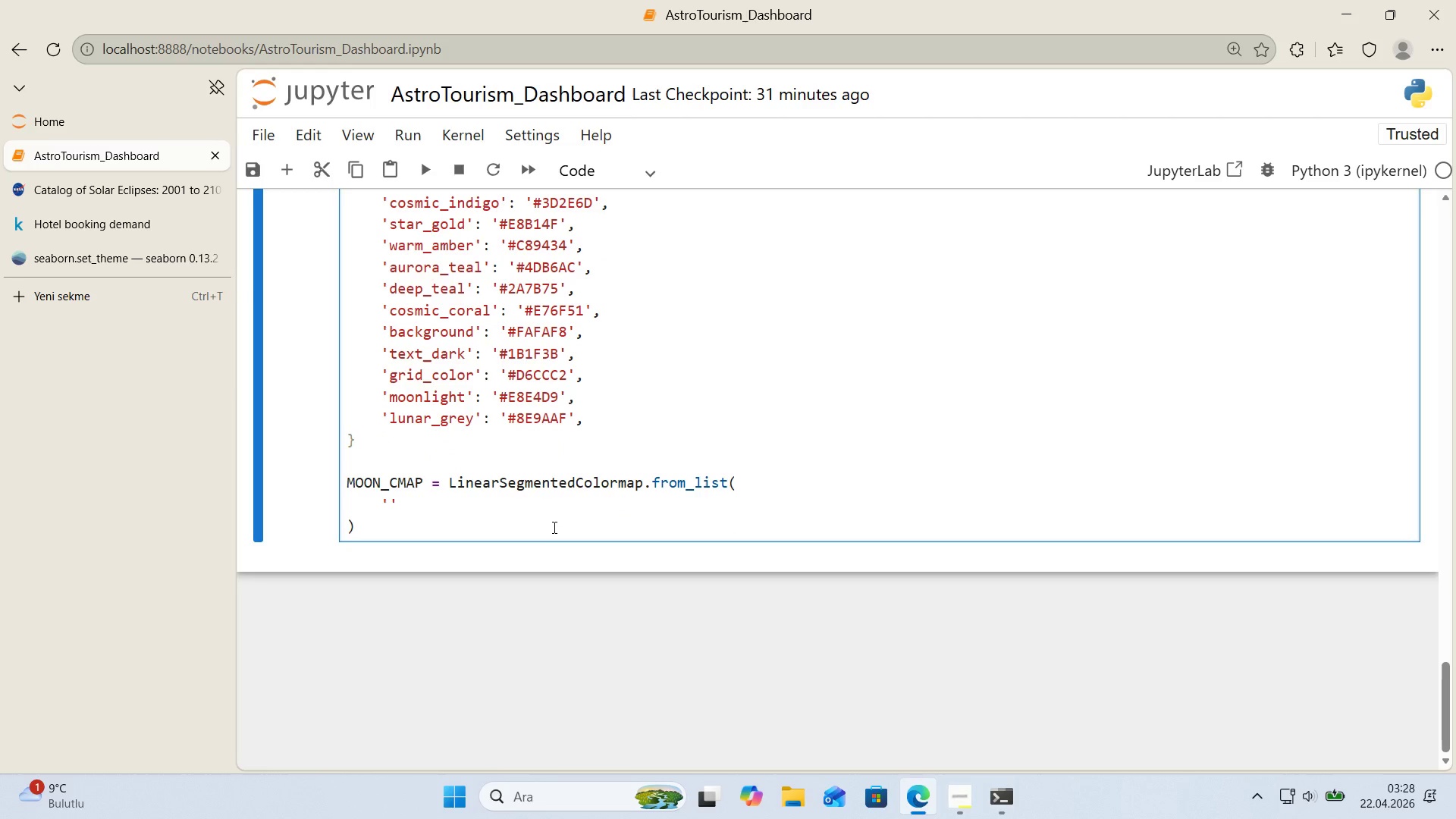 
type(moon_phase)
 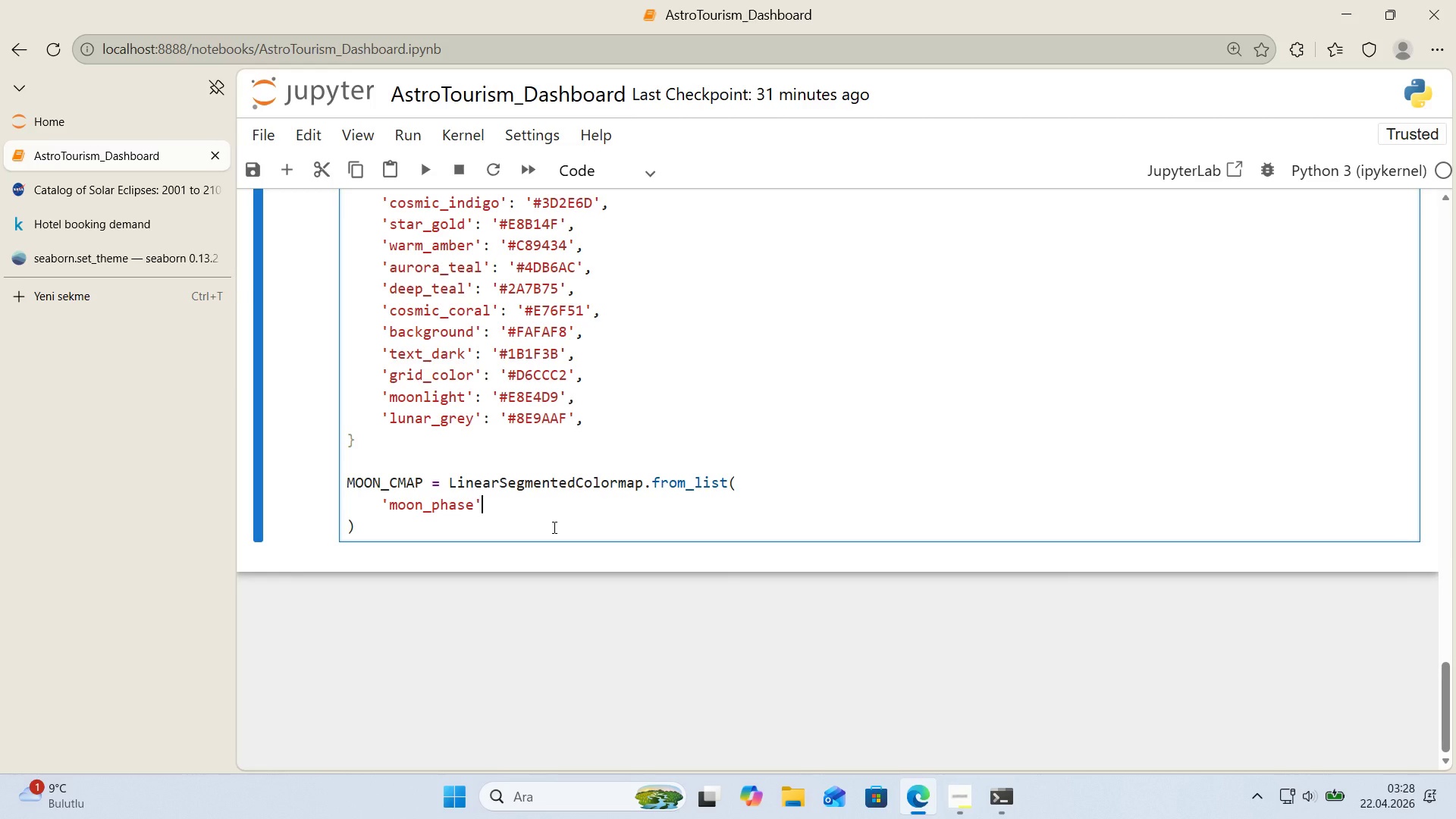 
 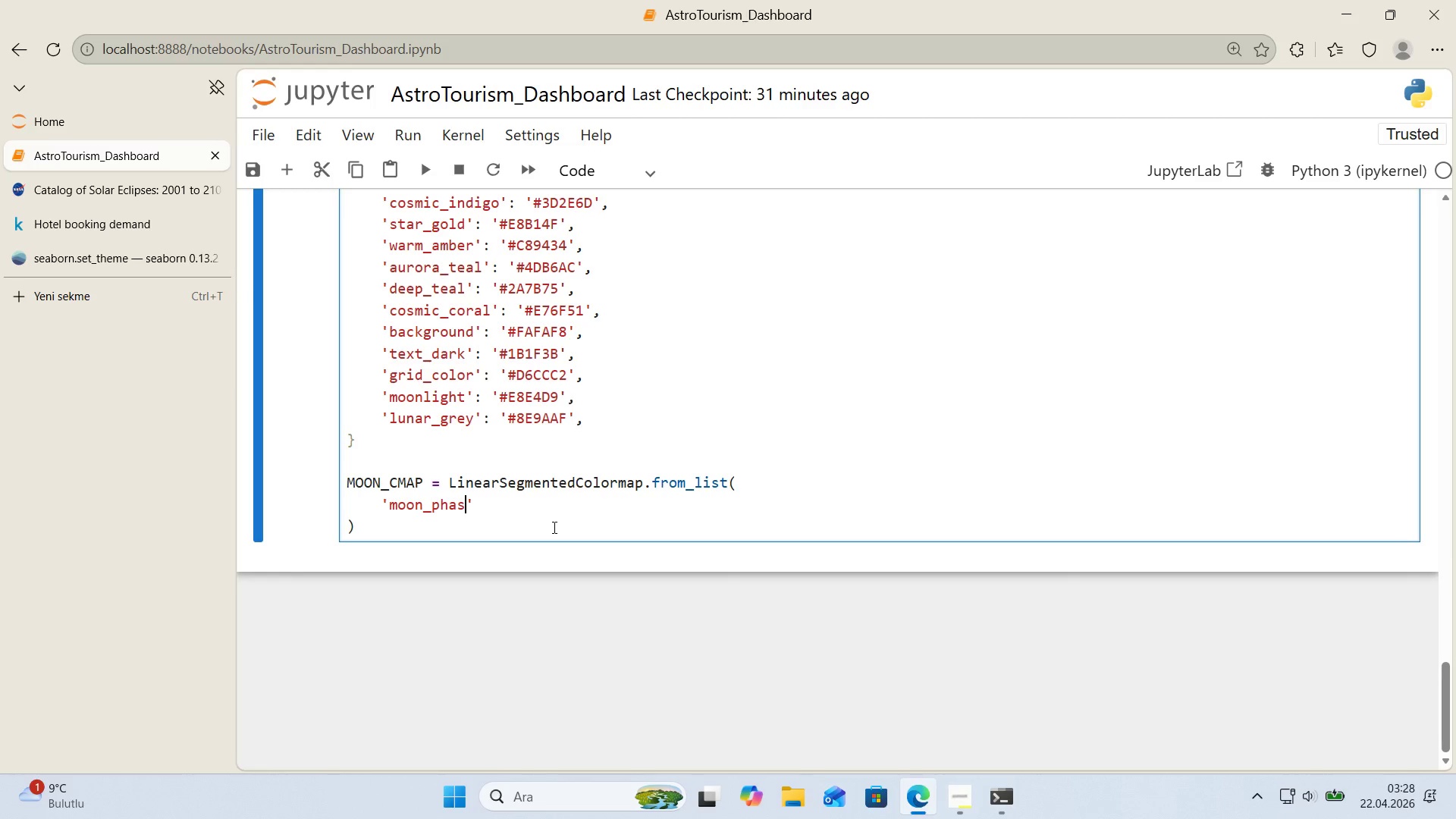 
key(ArrowRight)
 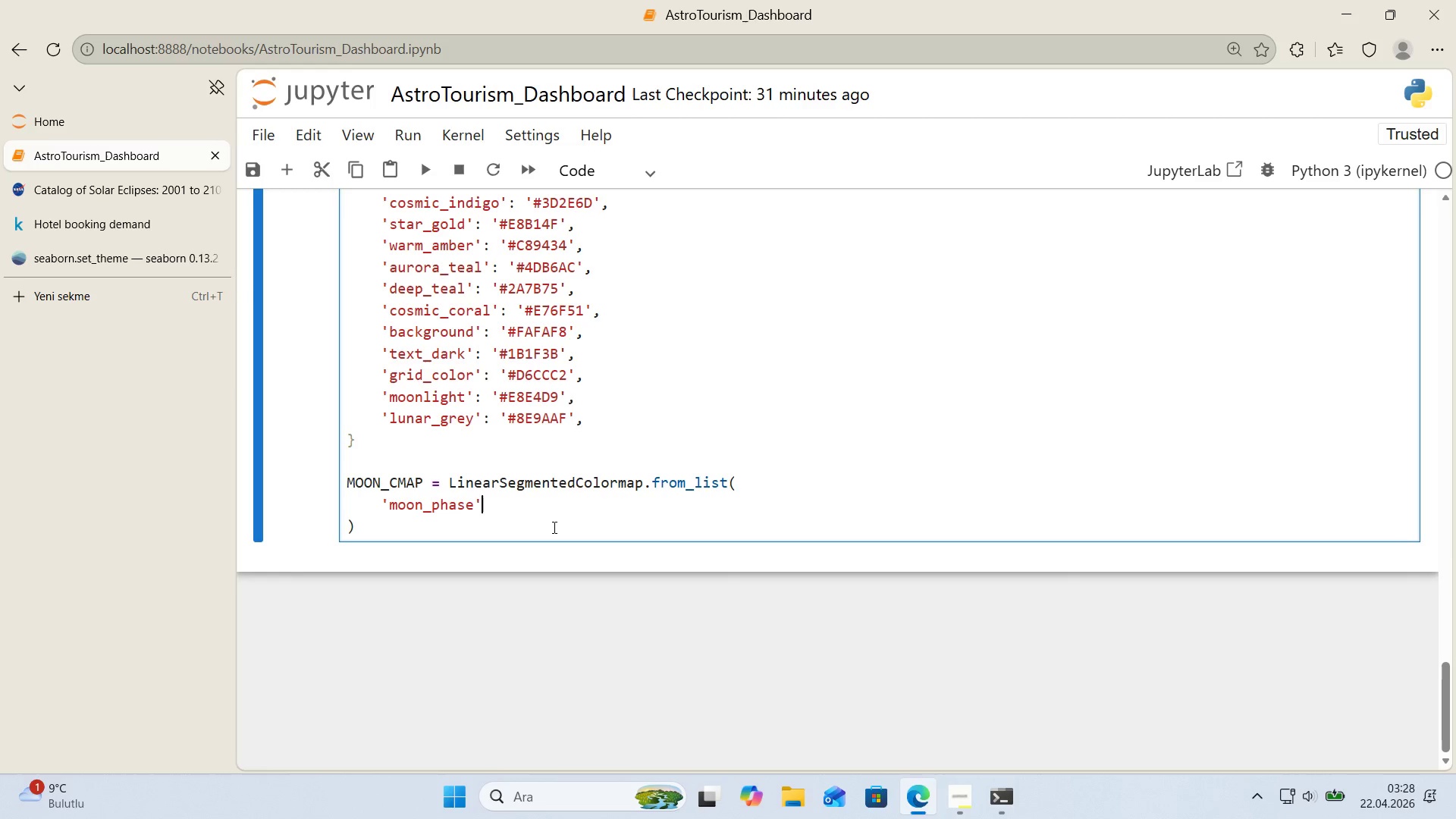 
key(Comma)
 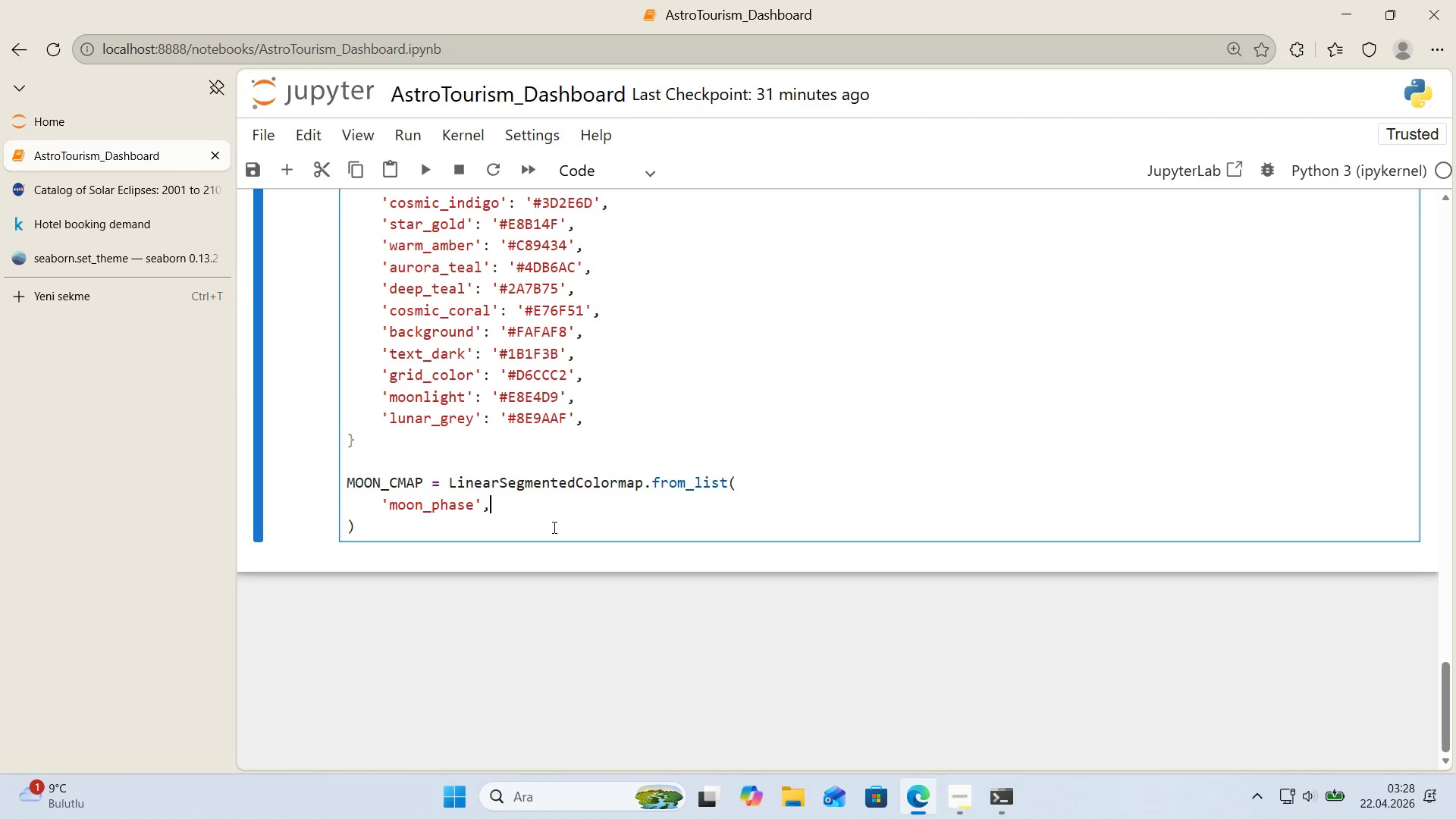 
key(Enter)
 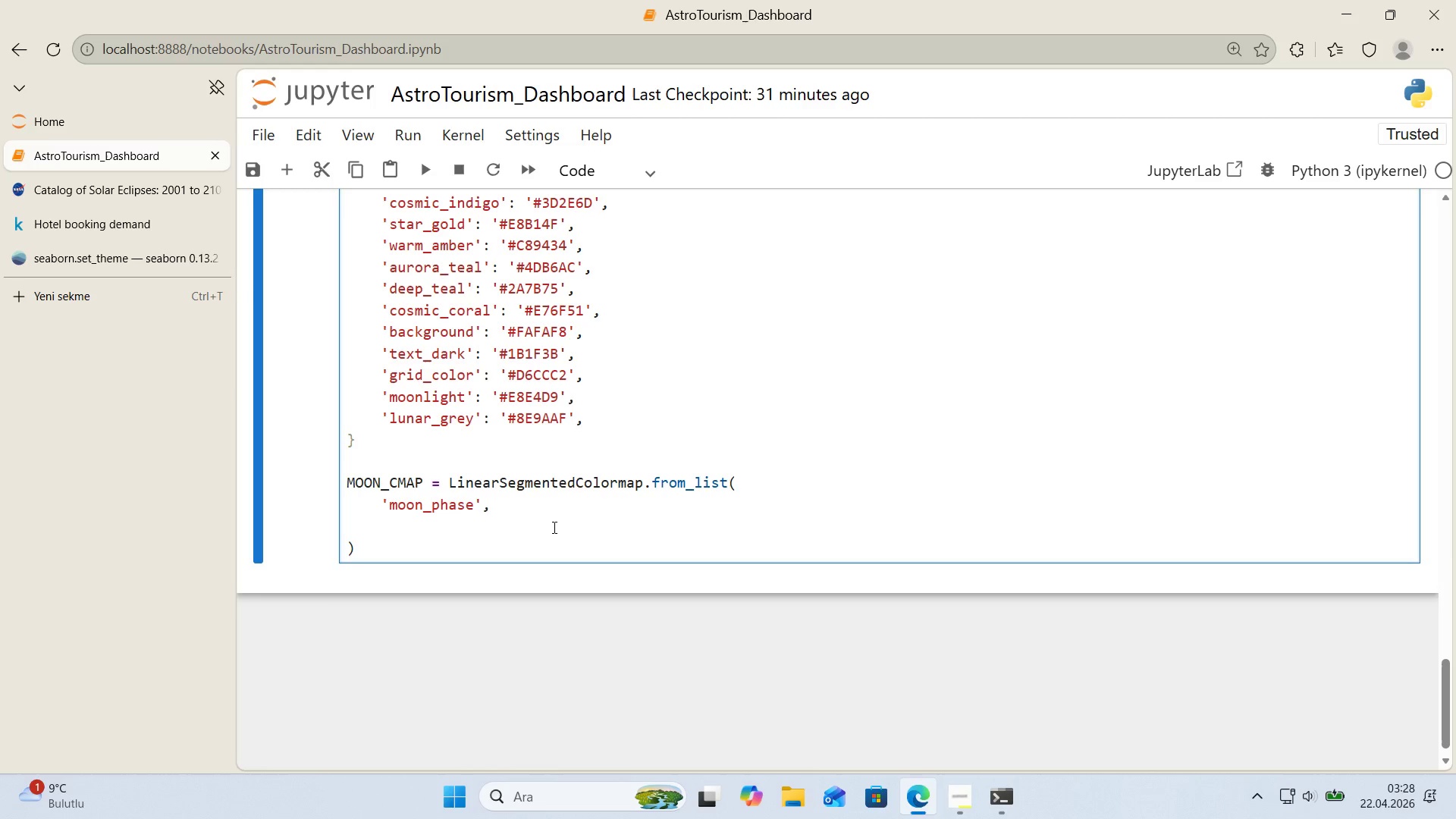 
key(Alt+Control+8)
 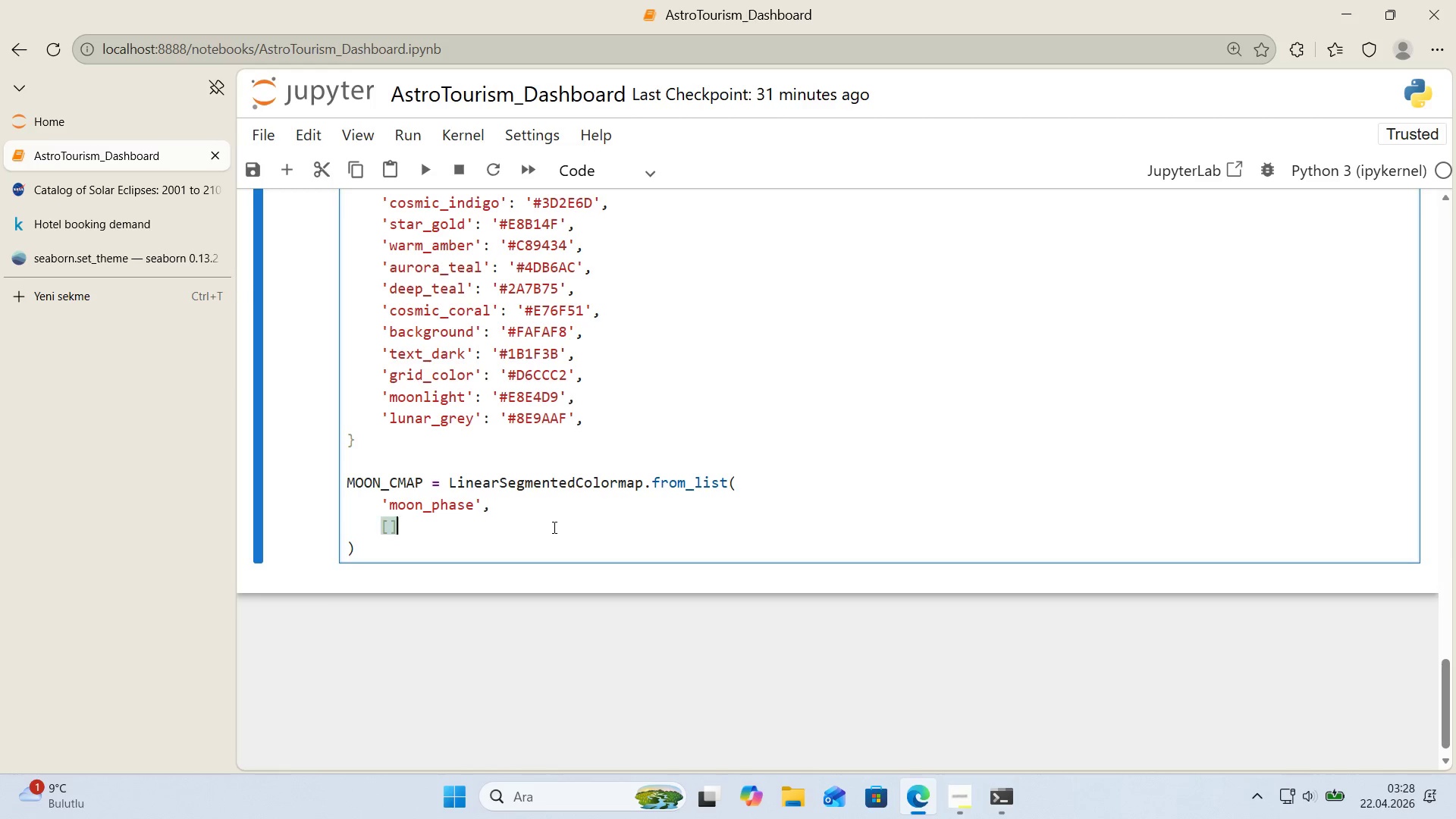 
key(Alt+Control+9)
 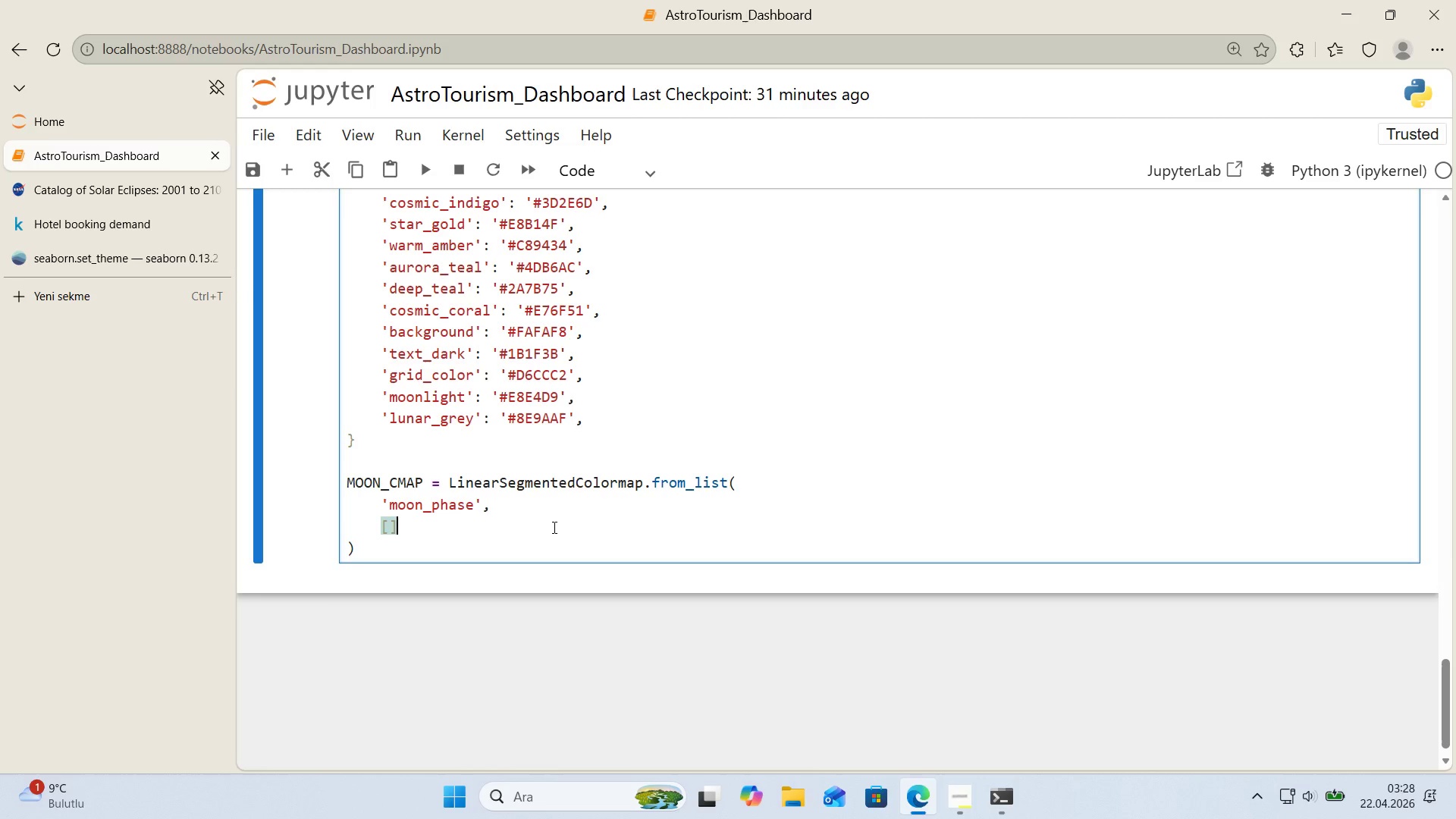 
key(ArrowLeft)
 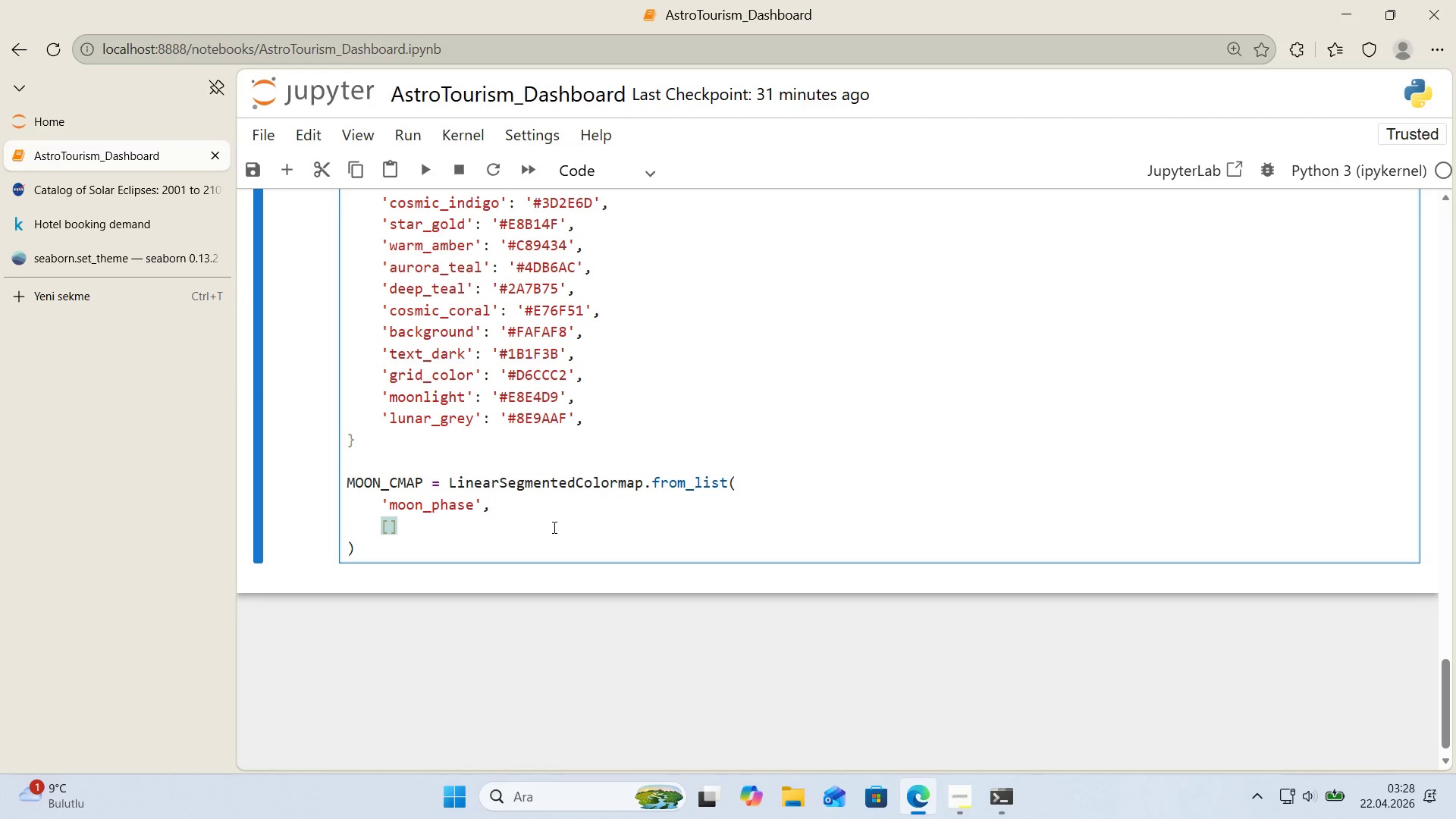 
type(COLORS)
 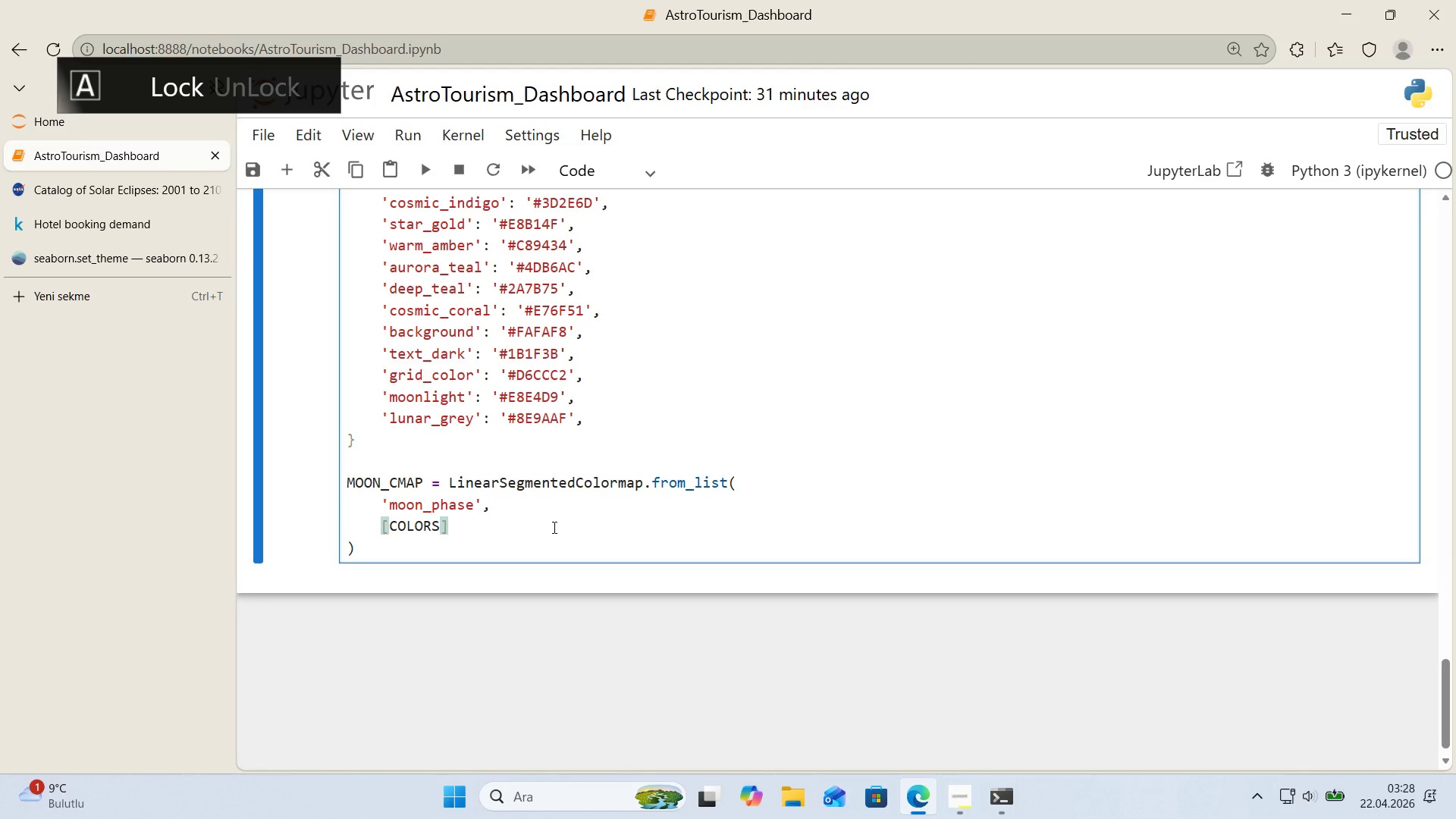 
key(Alt+Control+8)
 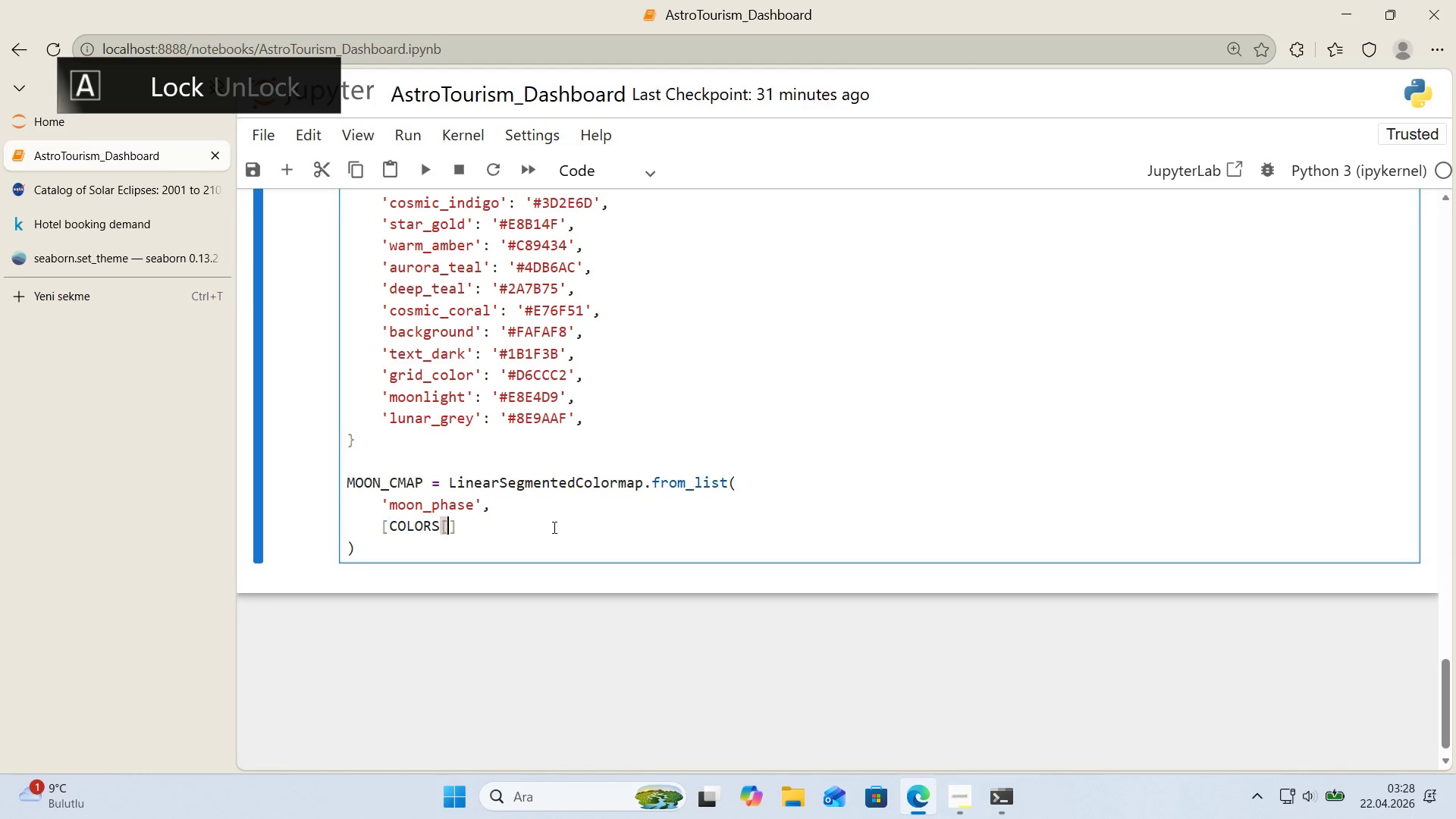 
key(Alt+Control+9)
 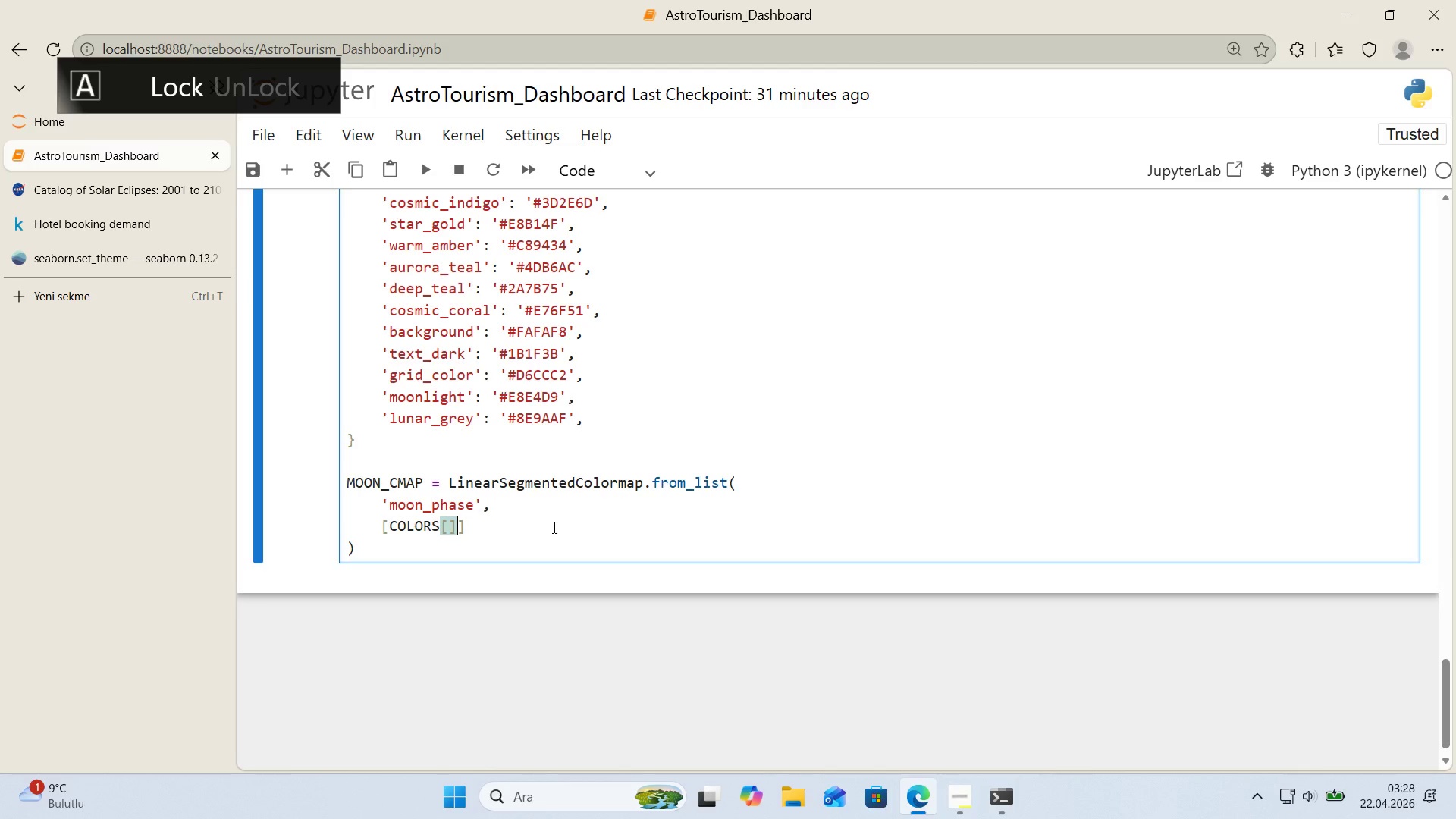 
key(ArrowLeft)
 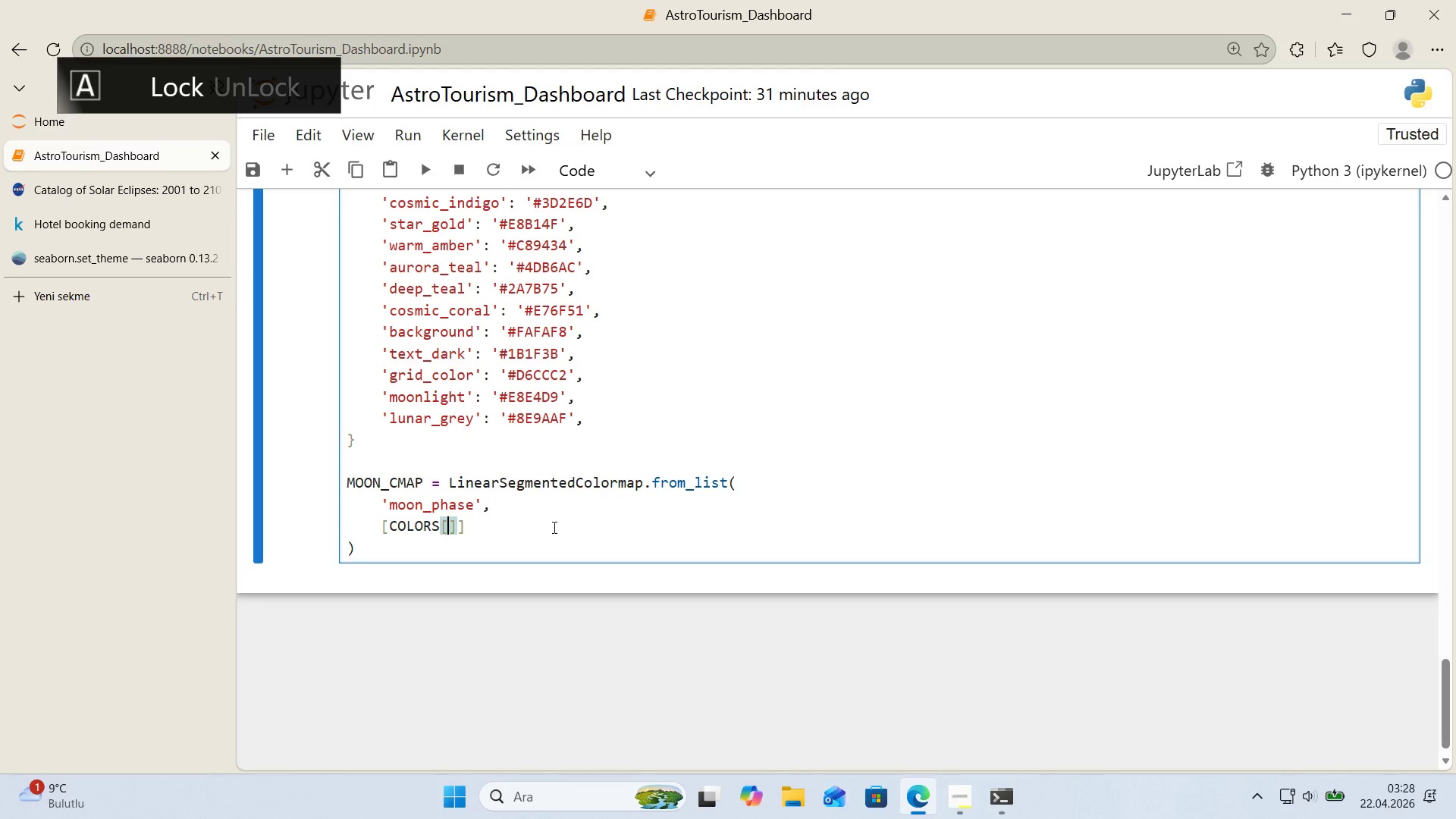 
type(@@)
 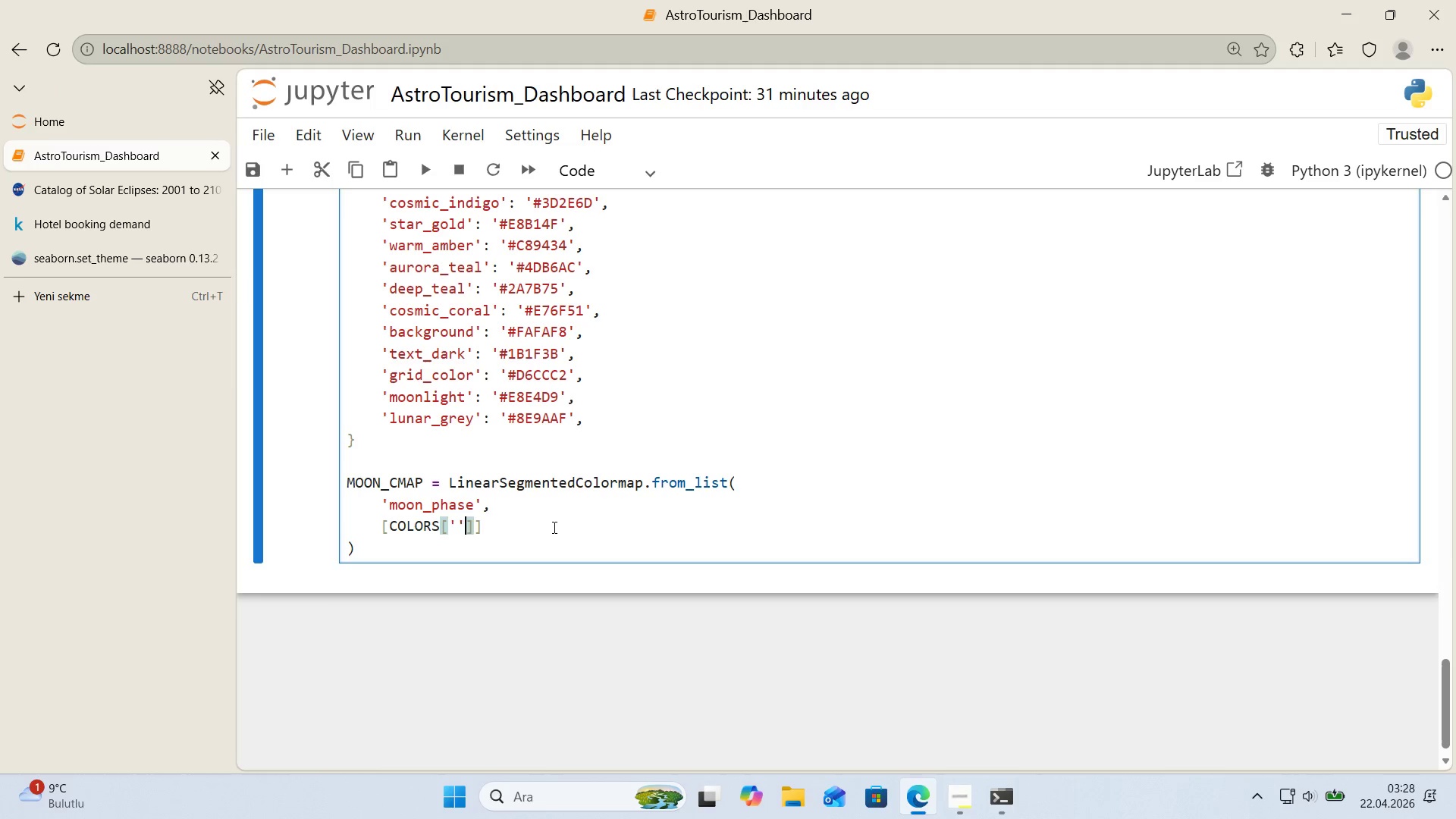 
key(ArrowLeft)
 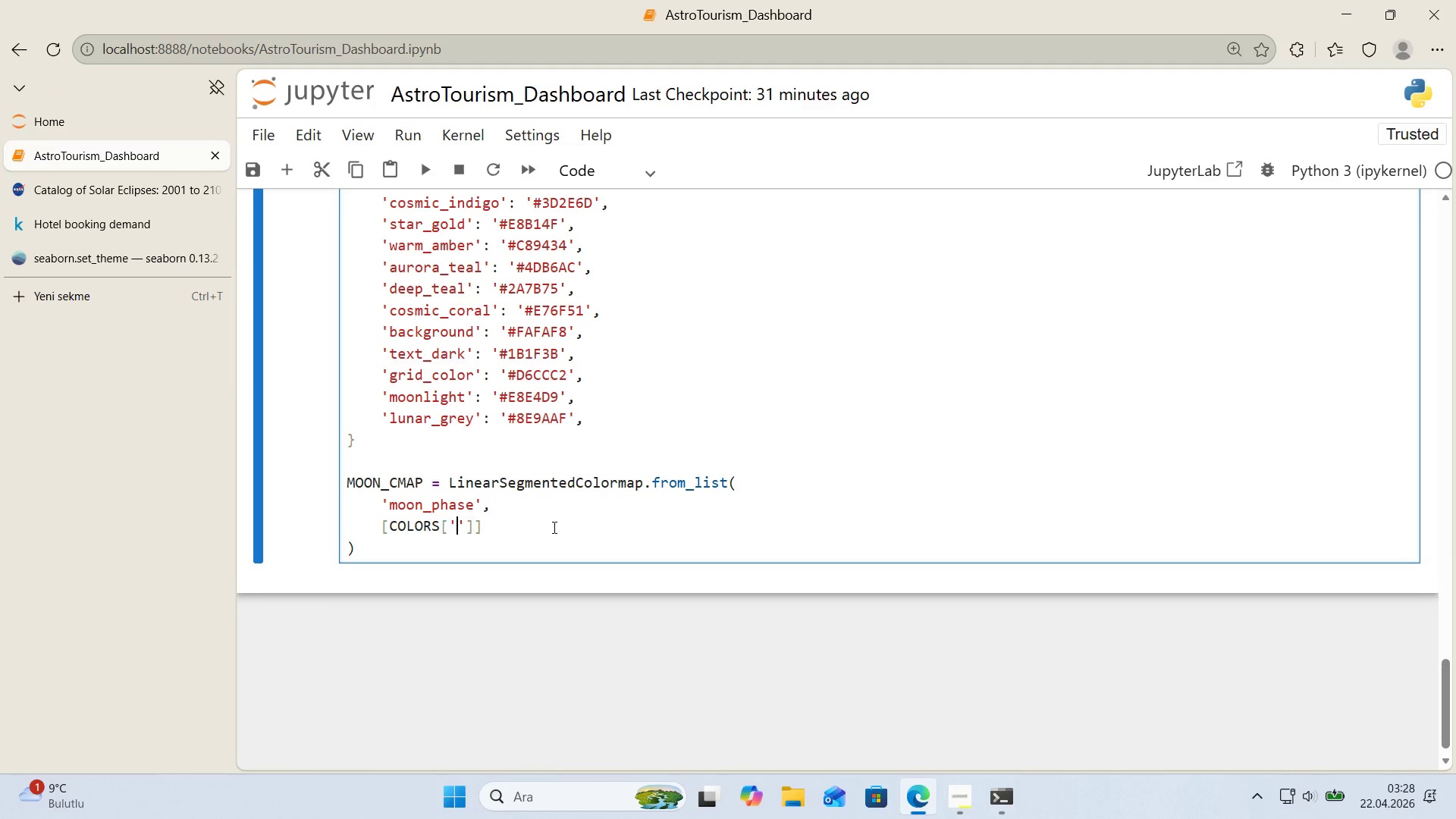 
type(deep_space)
 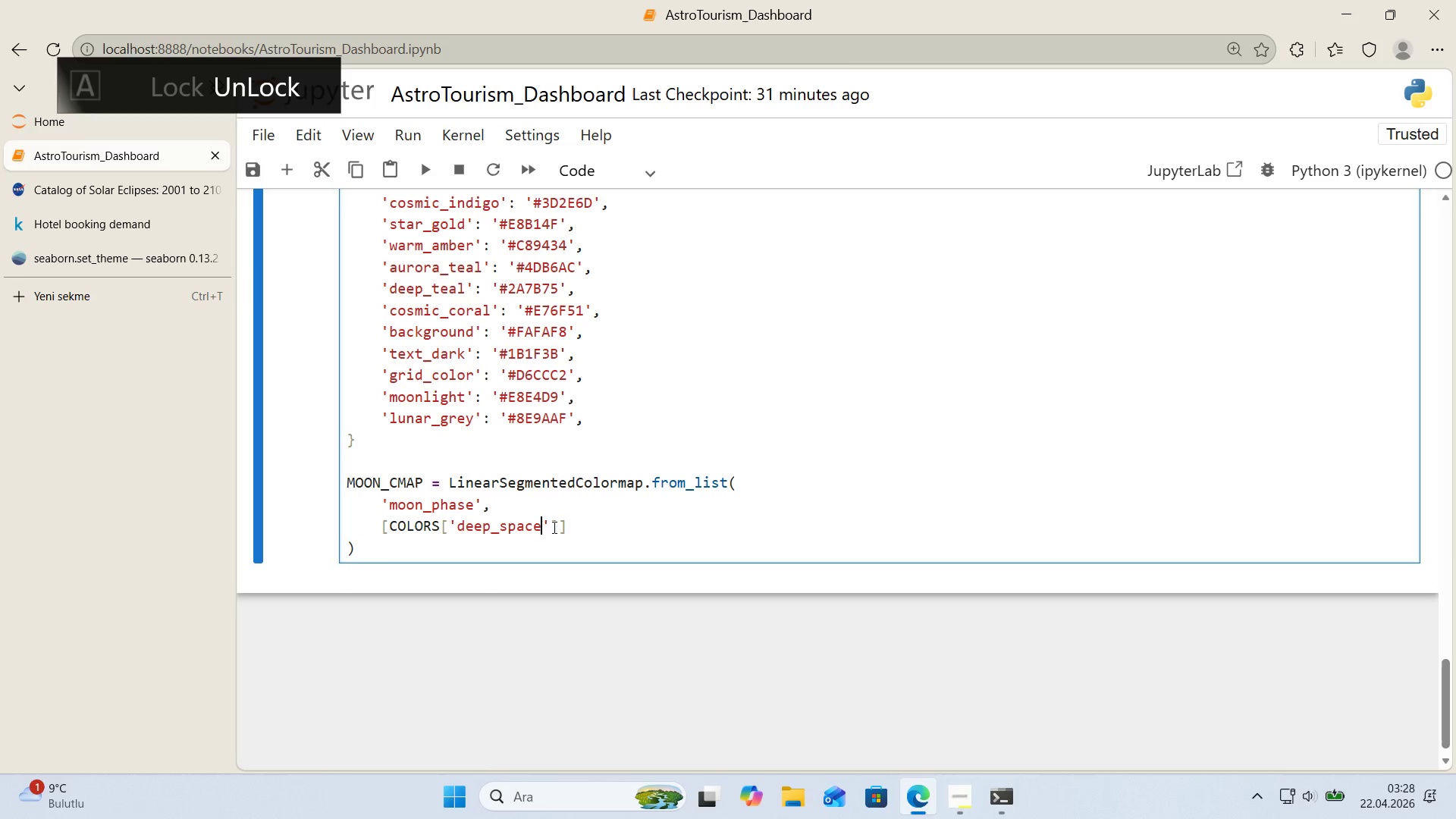 
key(ArrowRight)
 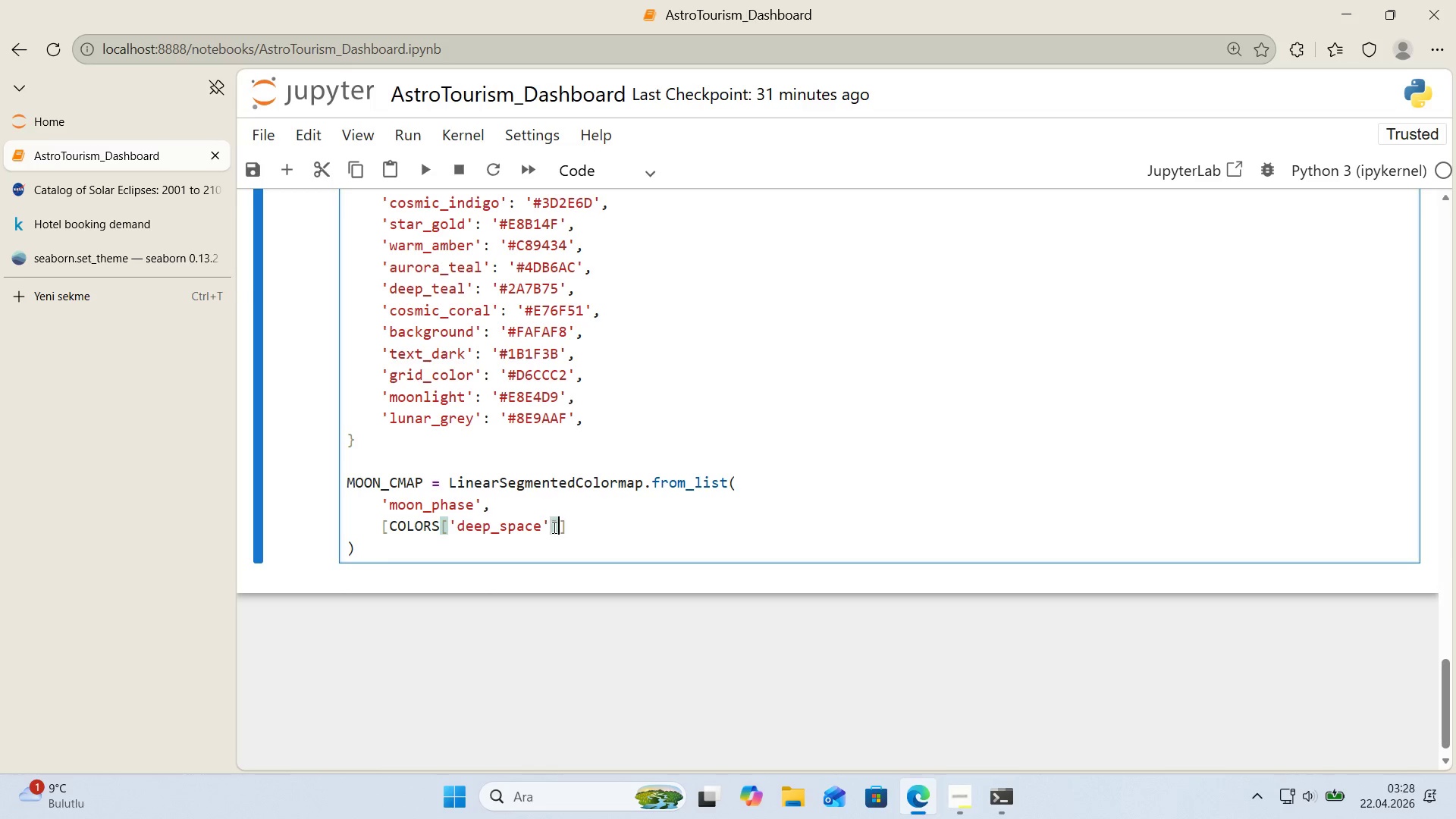 
key(ArrowRight)
 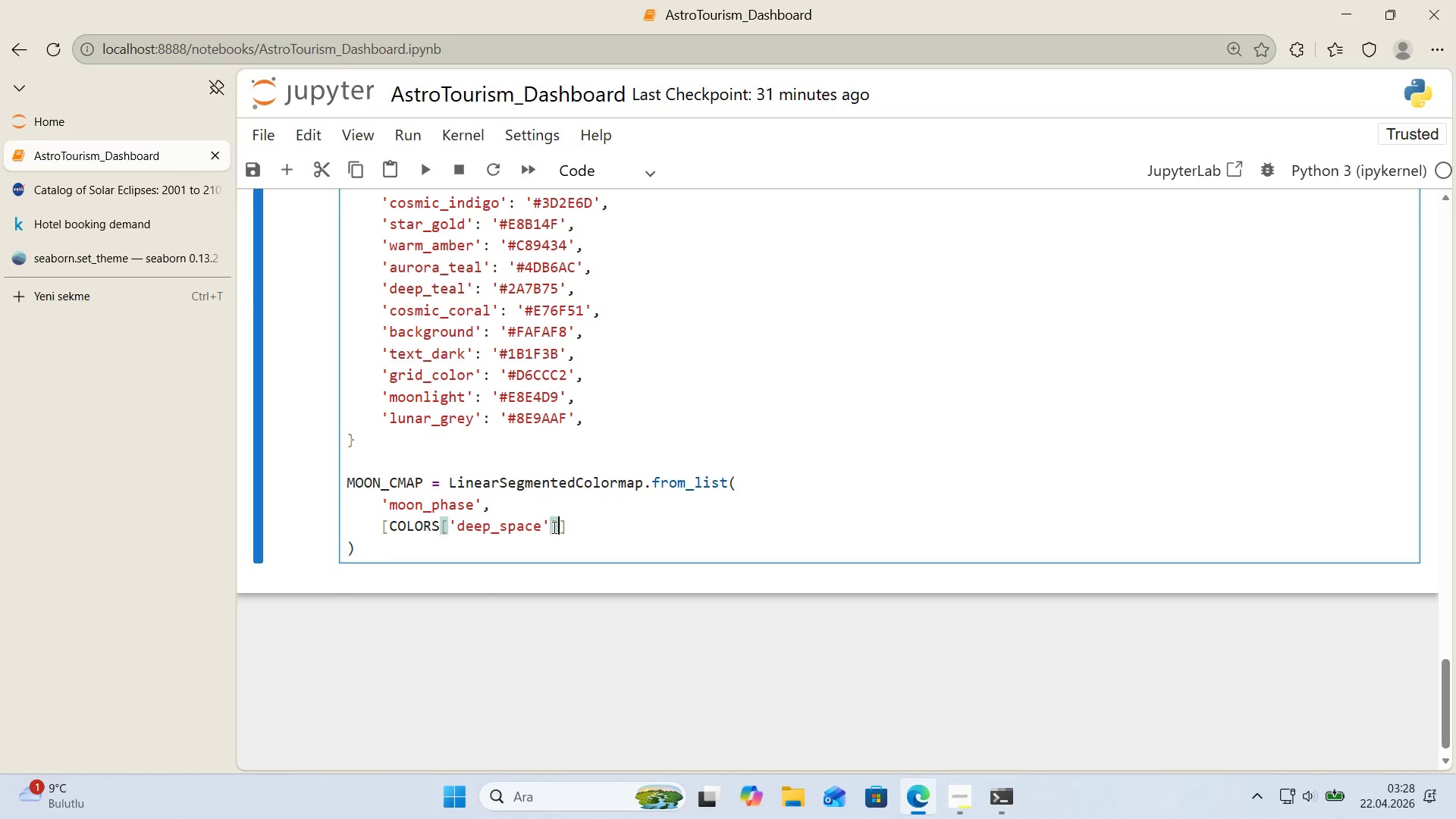 
type(, COLORS)
 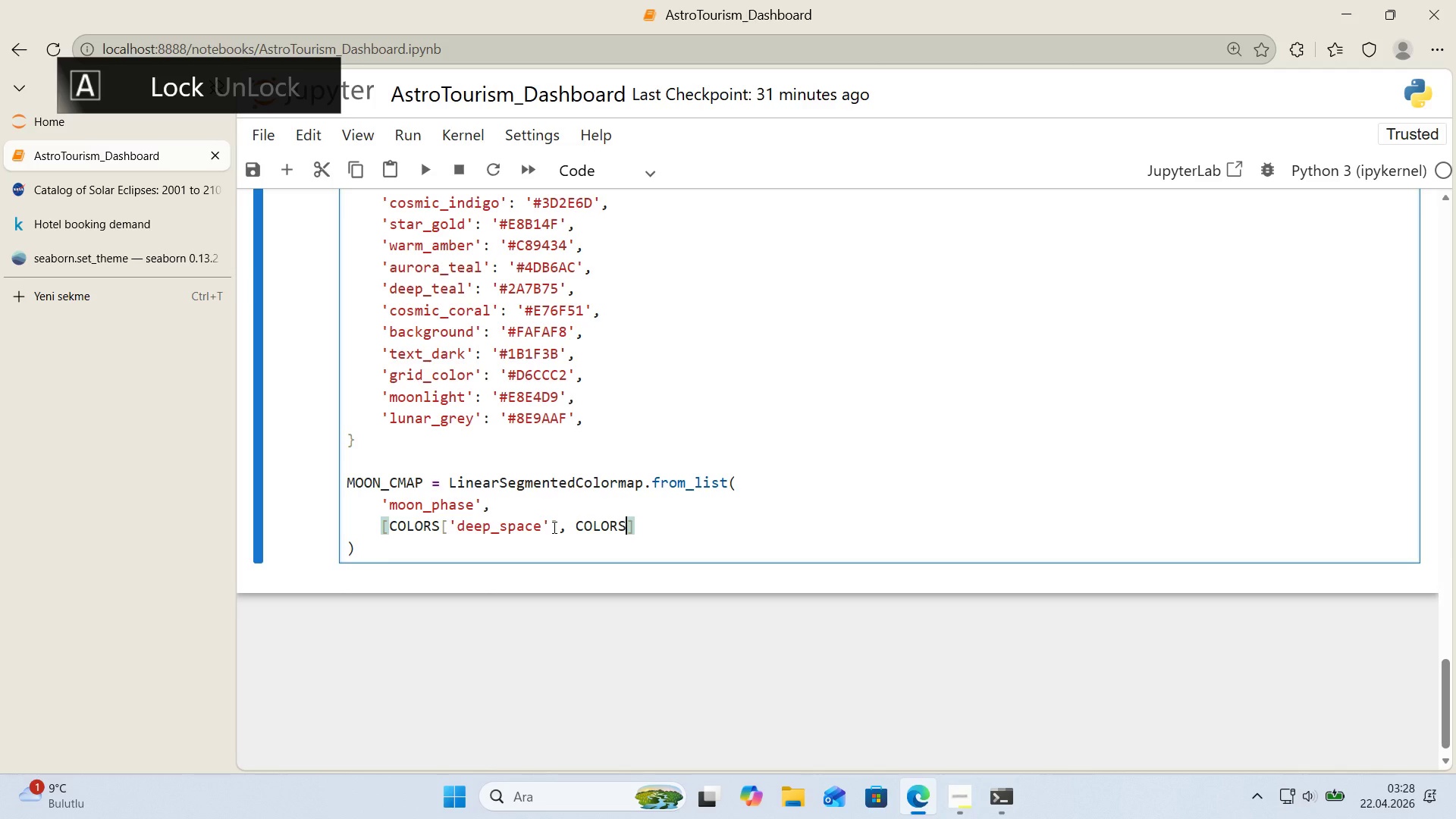 
key(Alt+Control+8)
 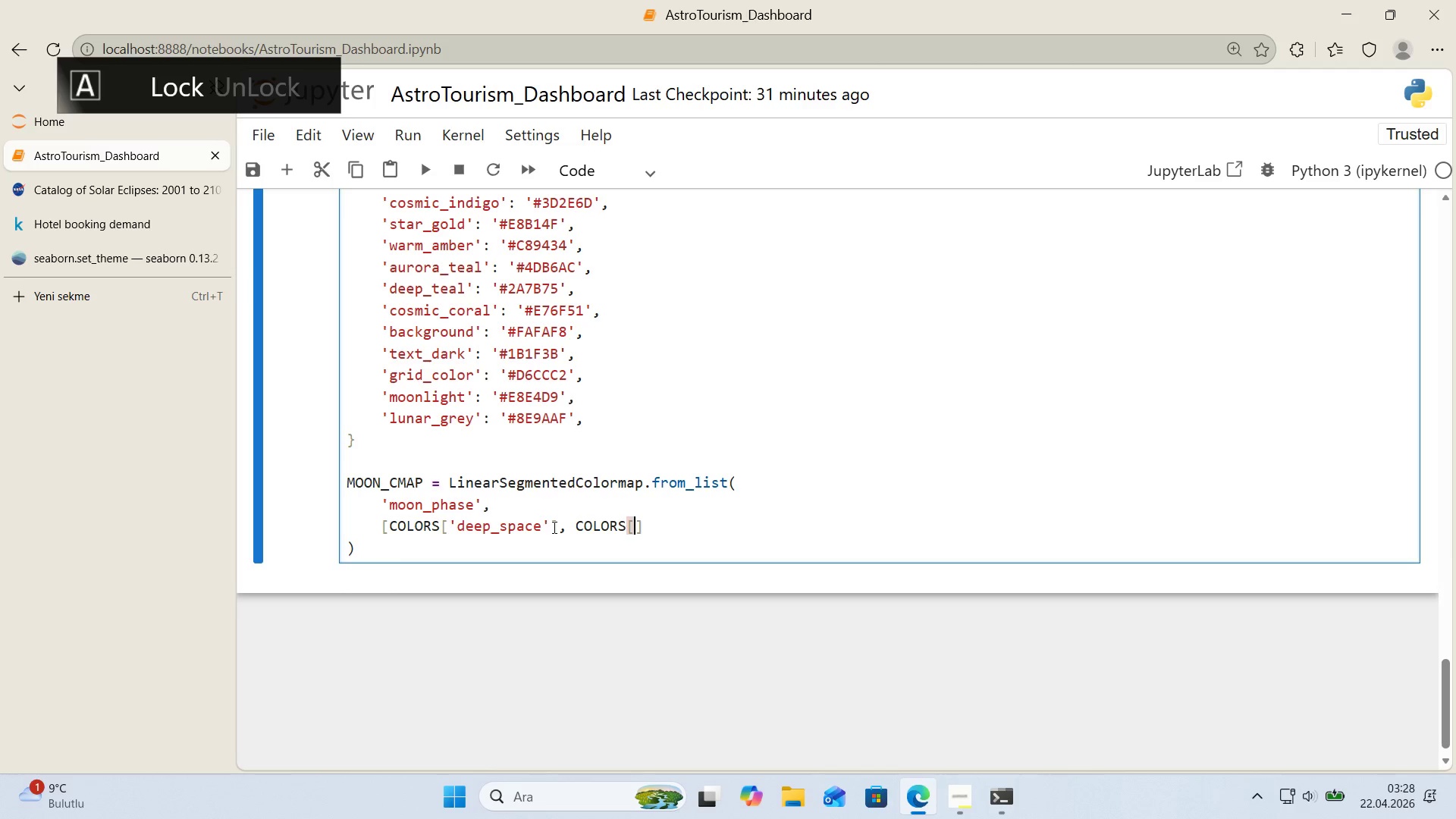 
key(Alt+Control+9)
 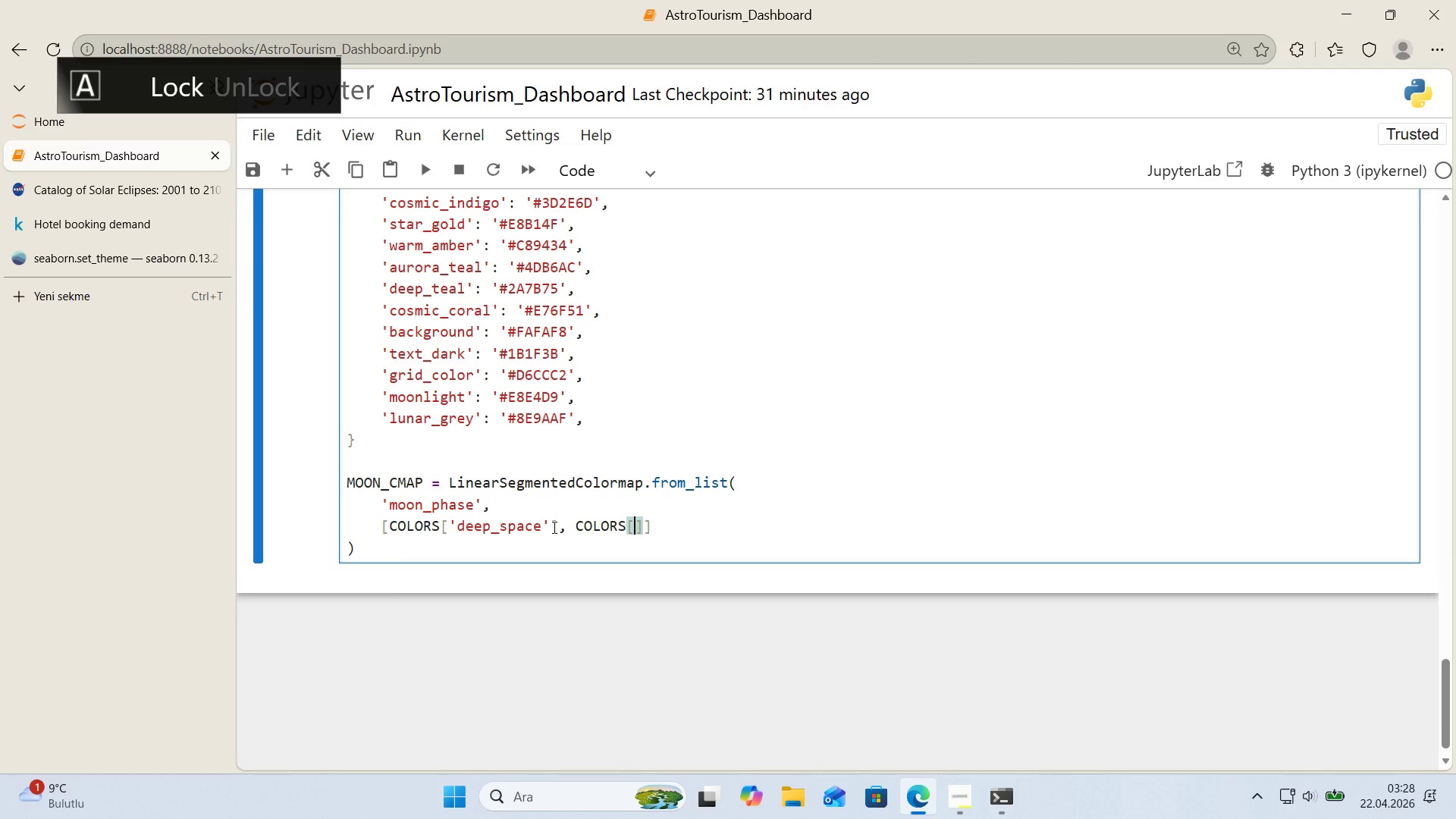 
key(ArrowLeft)
 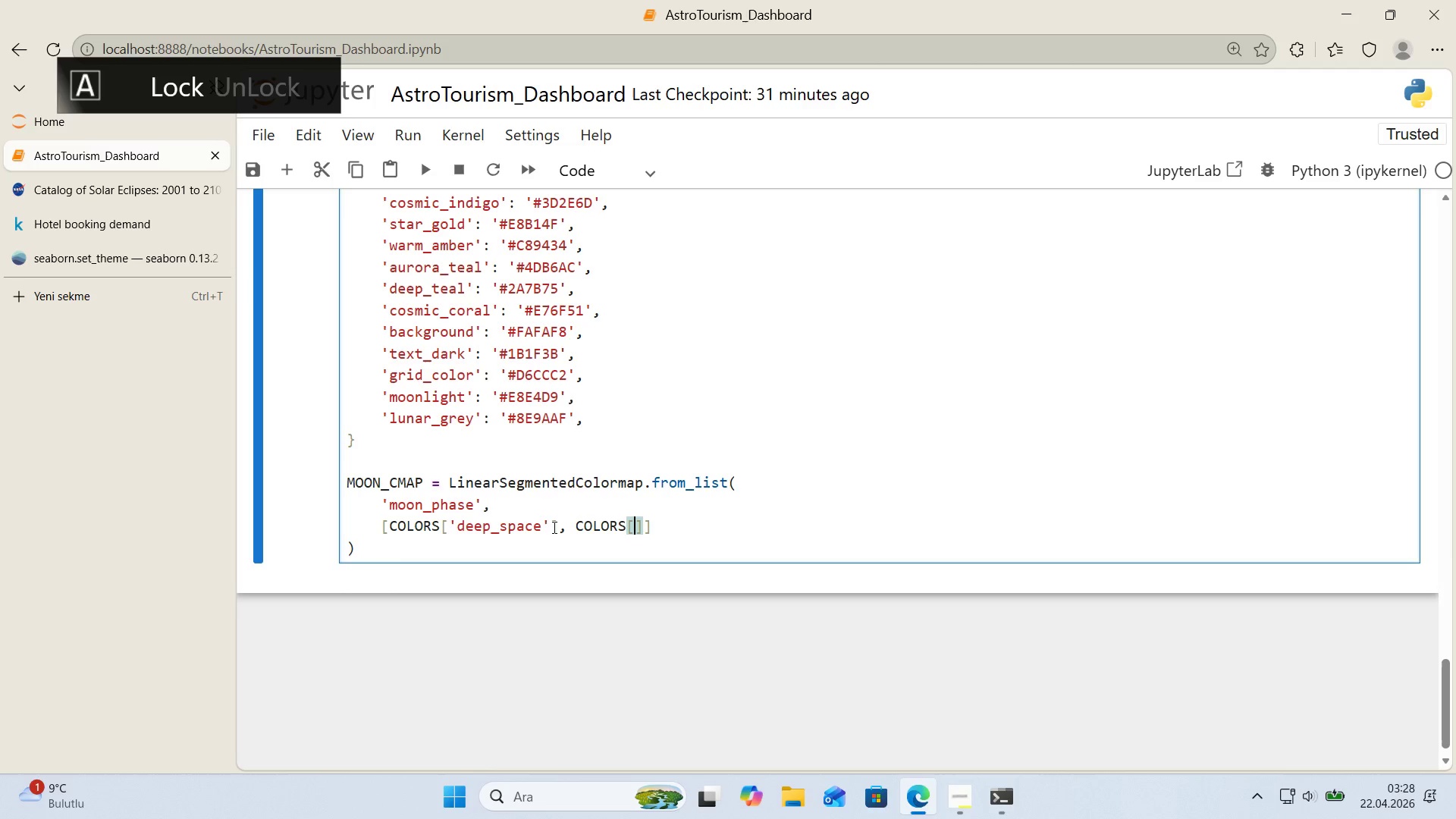 
type(@@)
 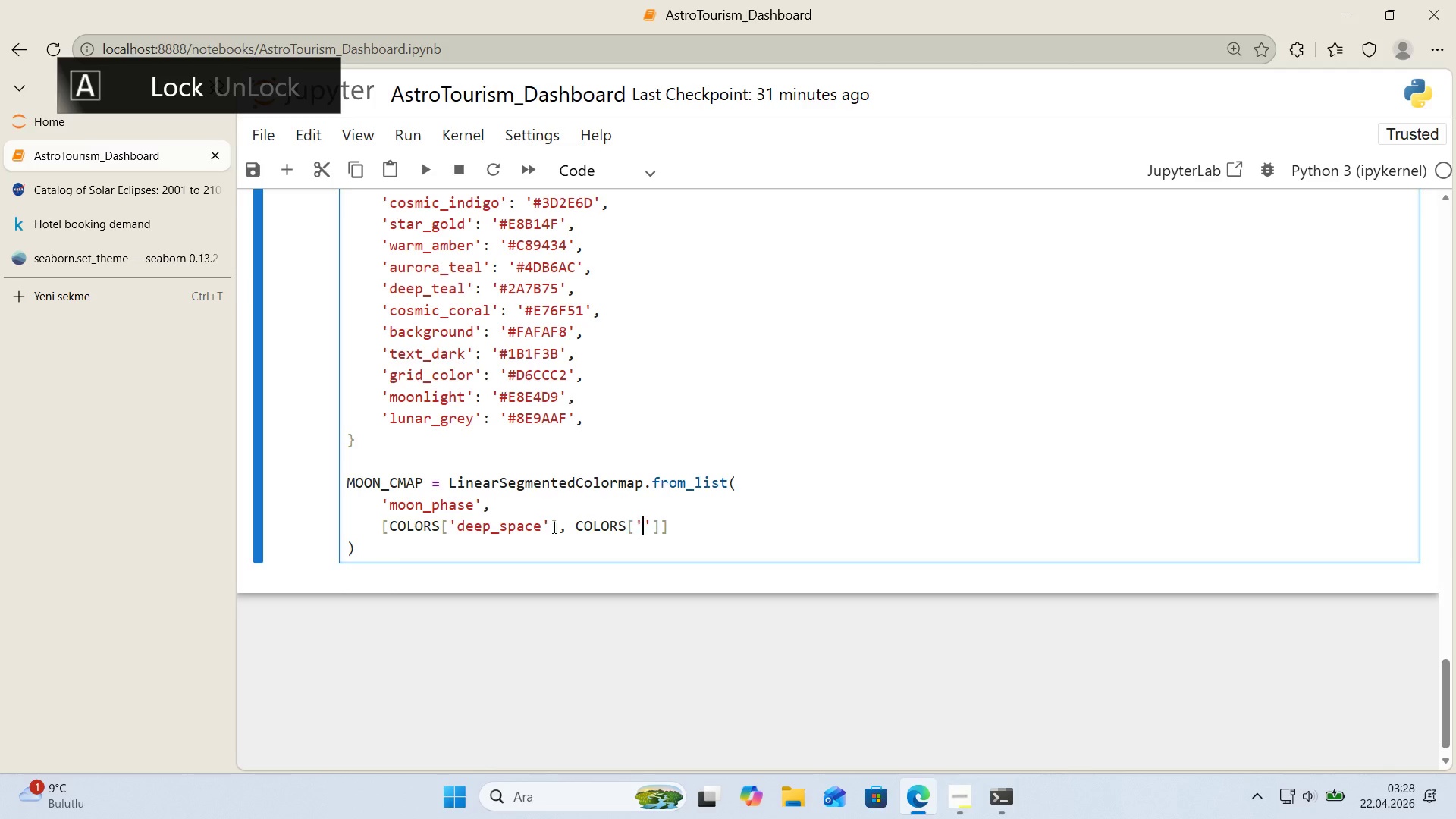 
key(ArrowLeft)
 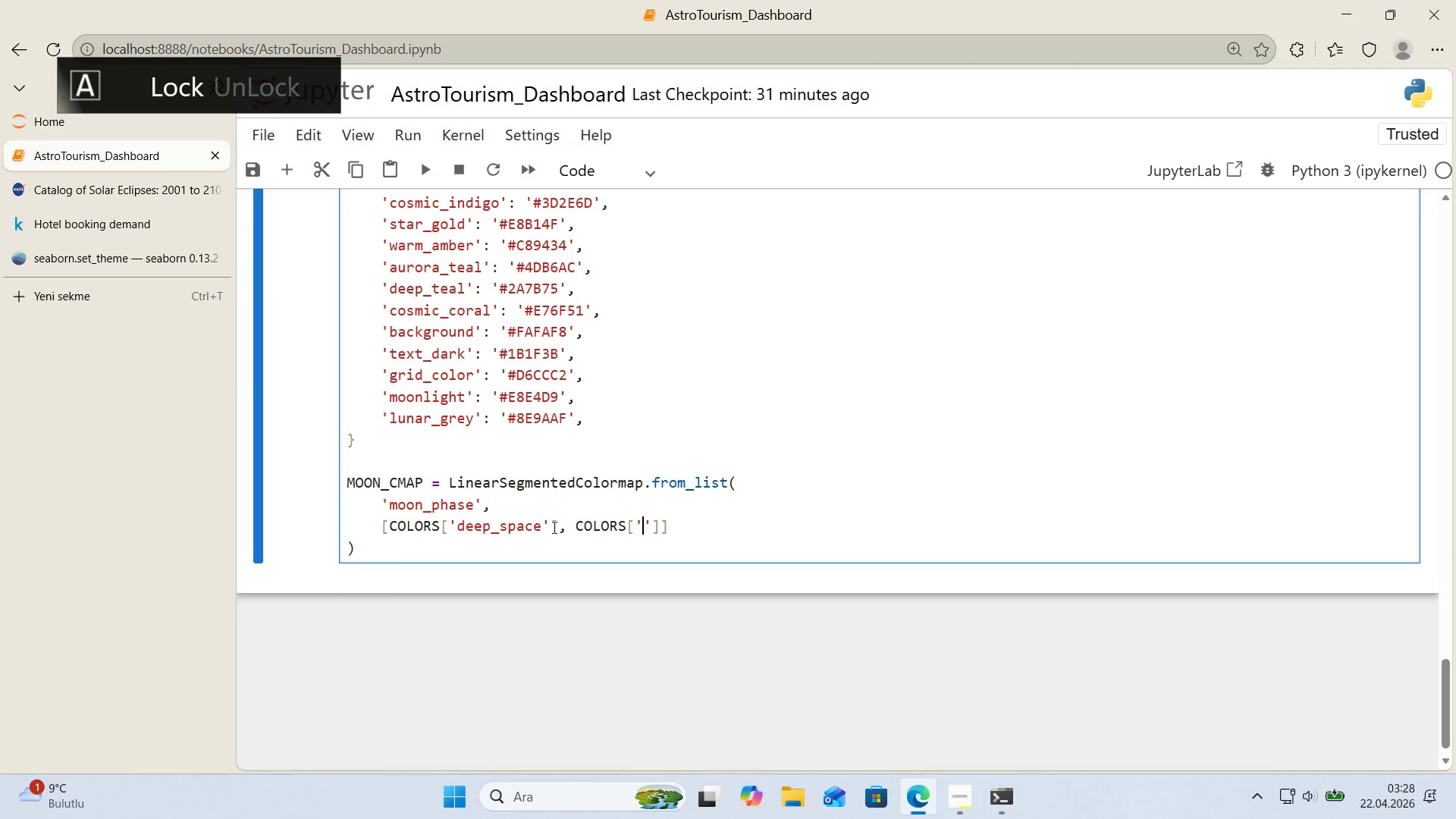 
type(cosm'c_'nd'go)
 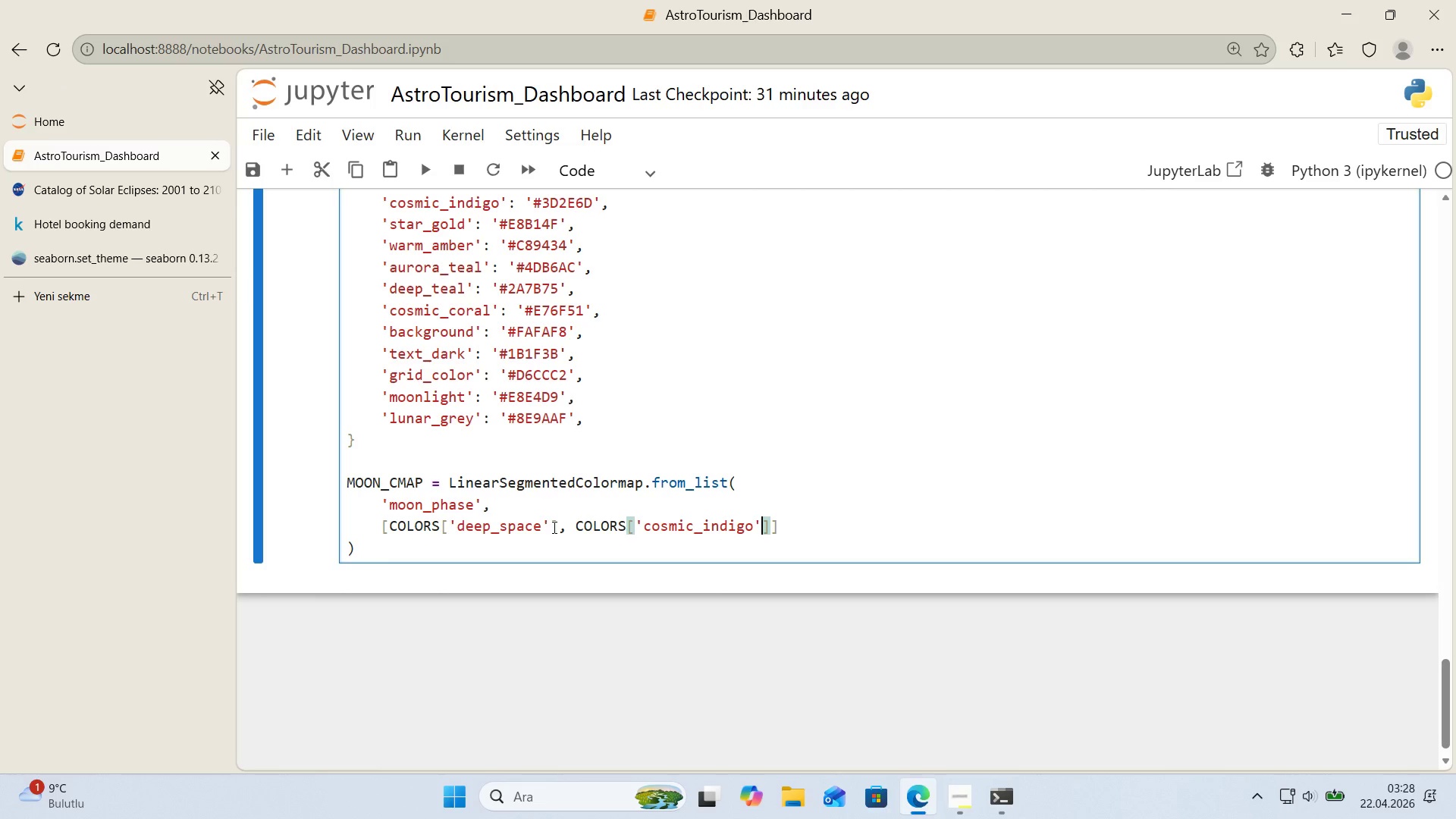 
 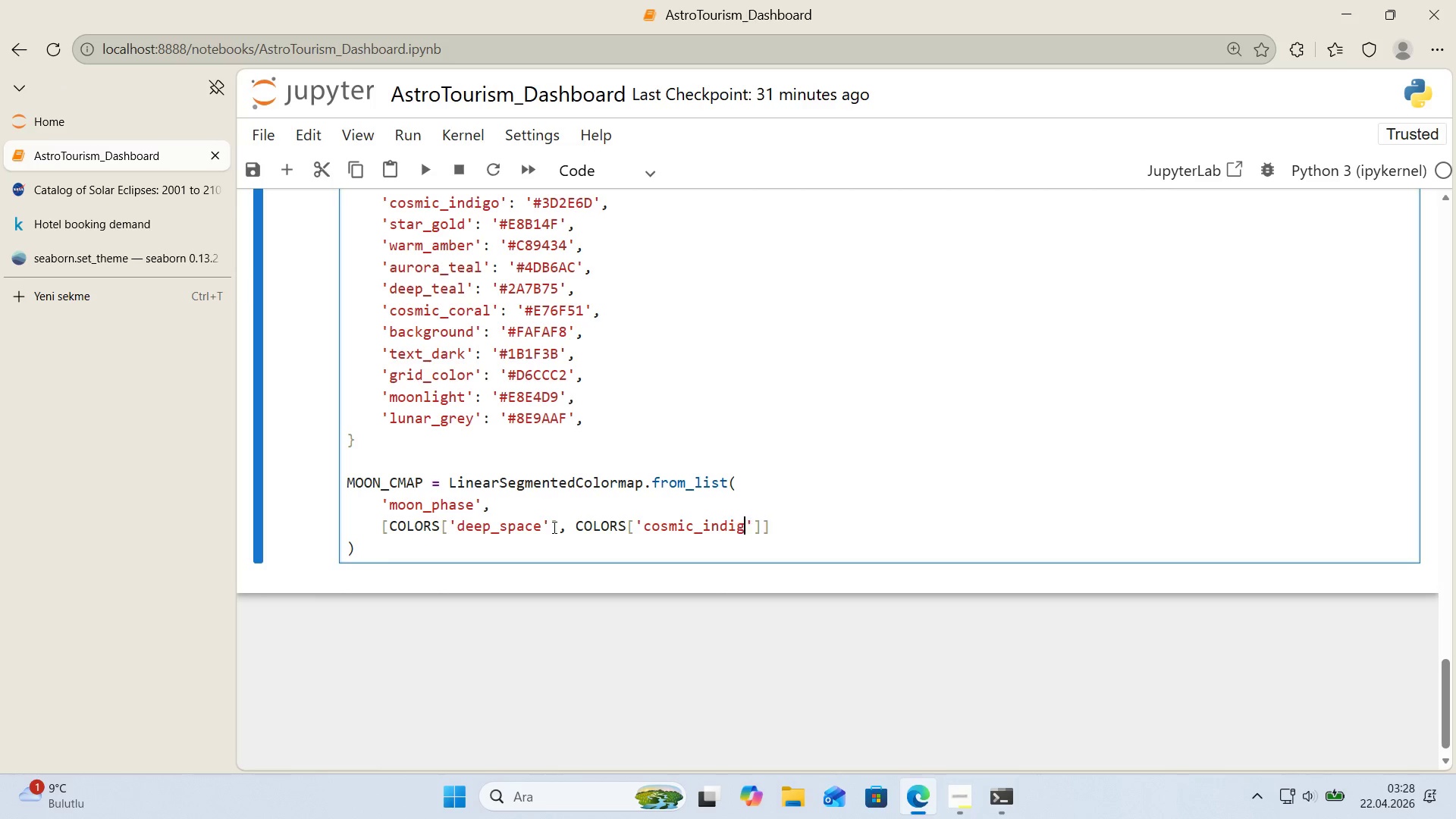 
key(ArrowRight)
 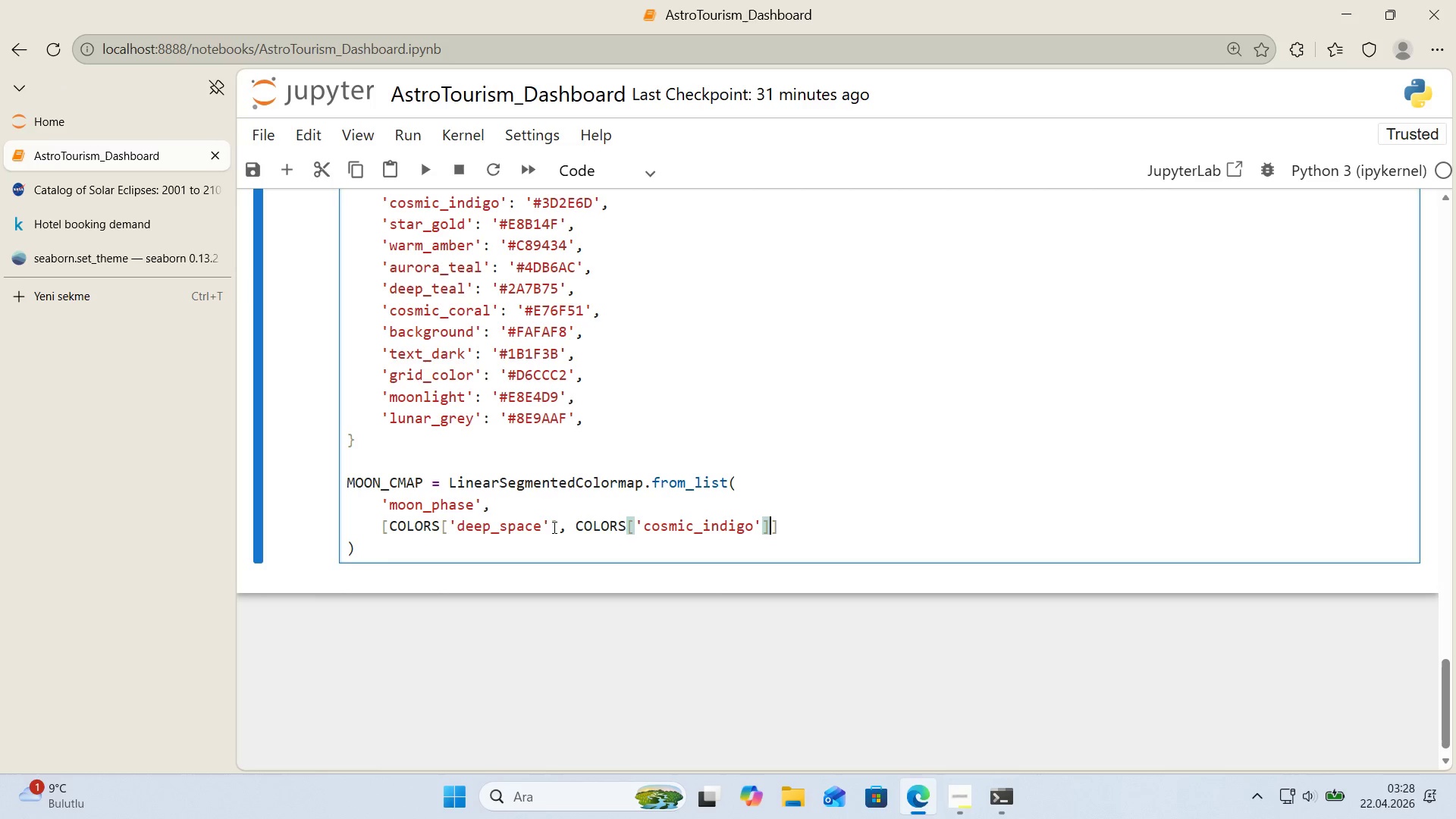 
key(ArrowRight)
 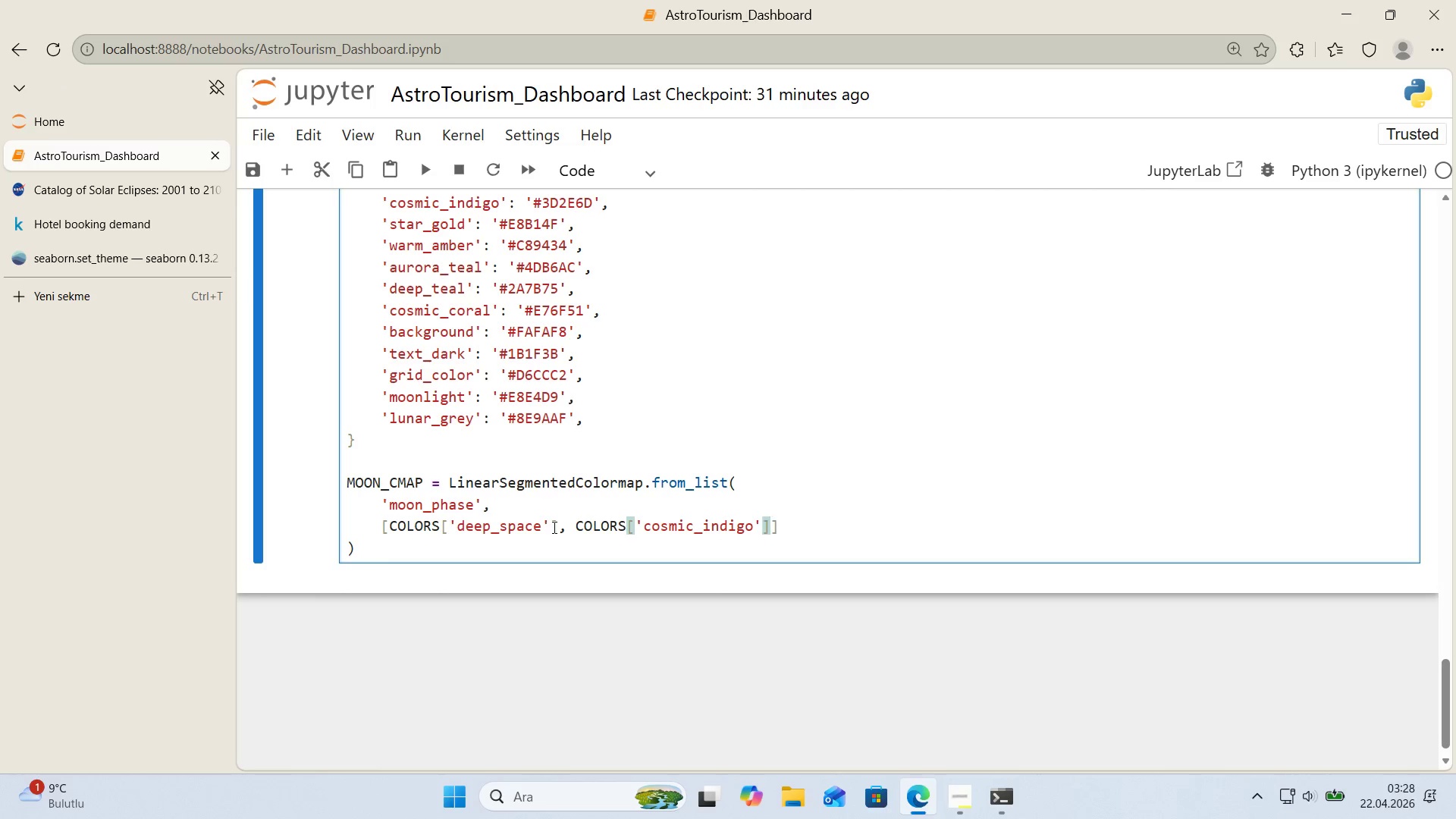 
type(, COLORS)
 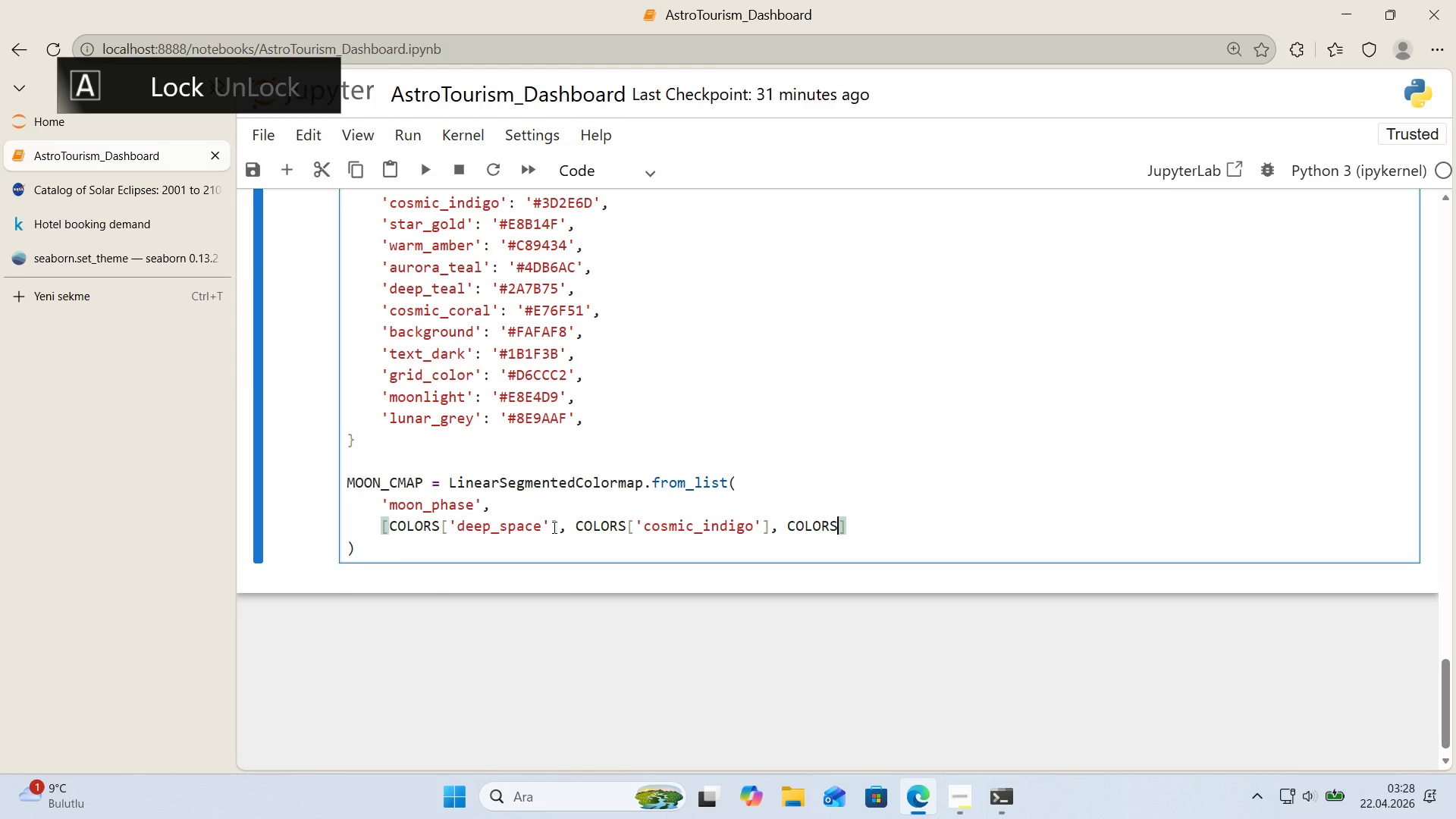 
key(Alt+Control+8)
 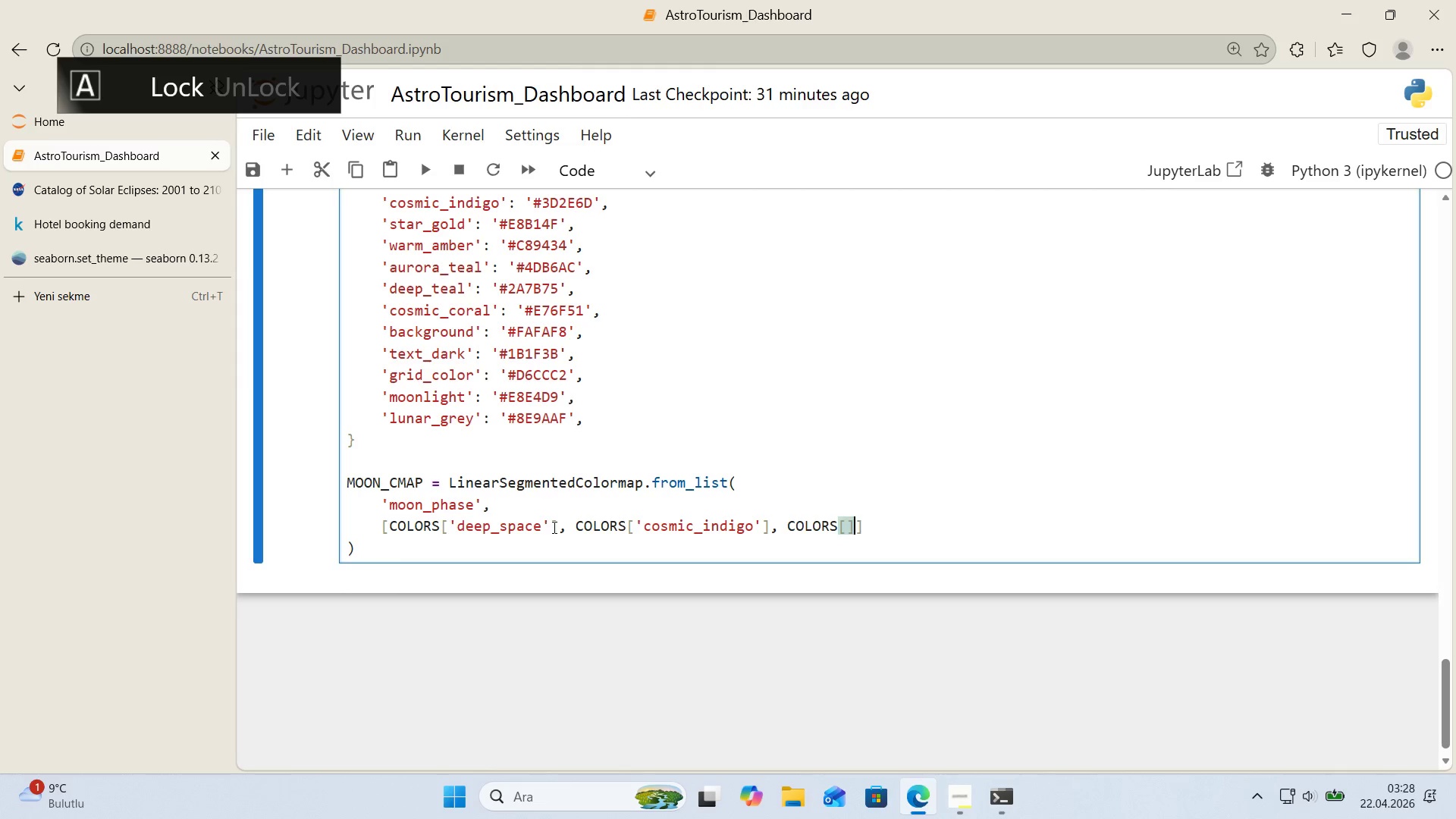 
key(Alt+Control+9)
 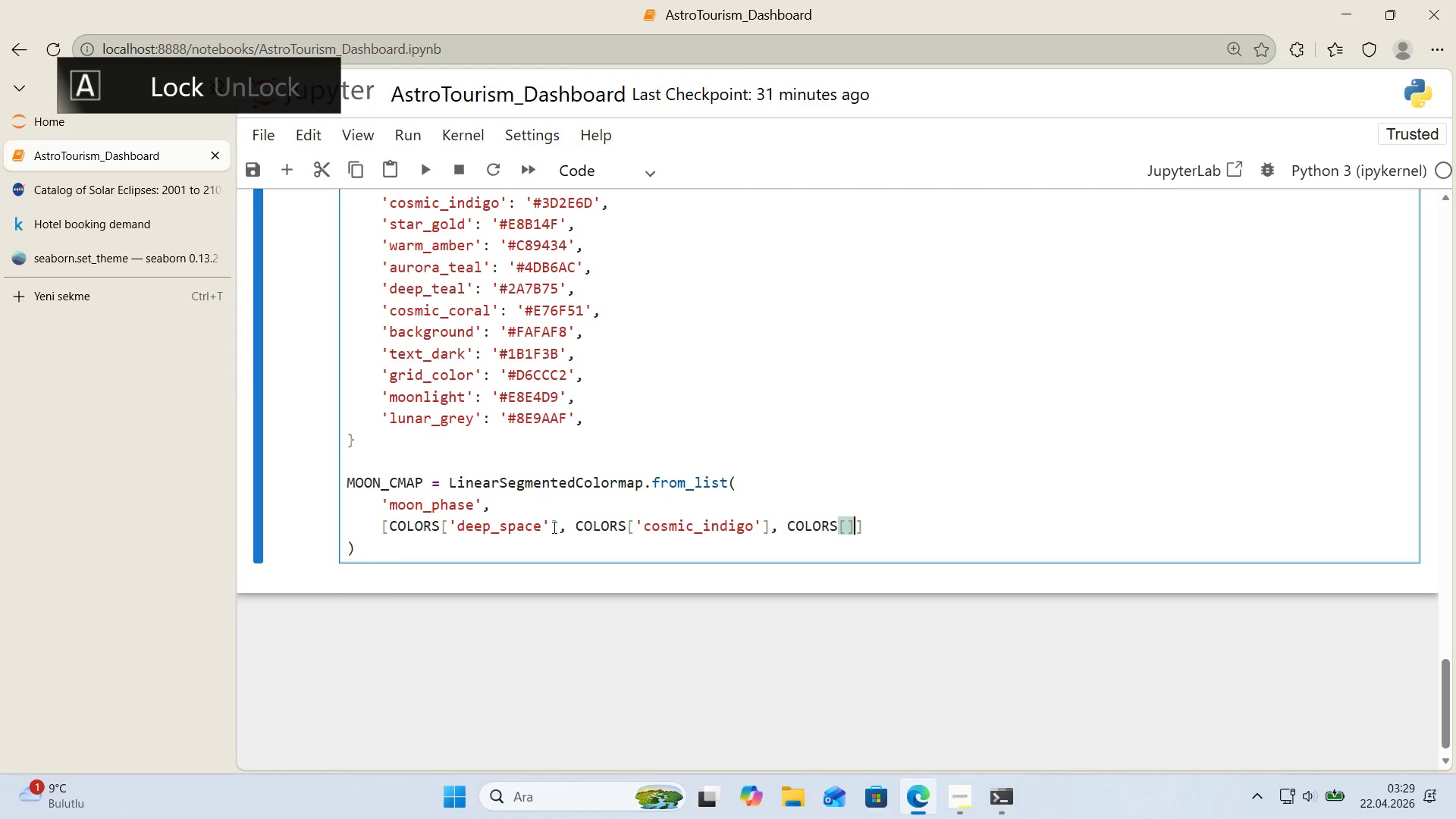 
key(ArrowLeft)
 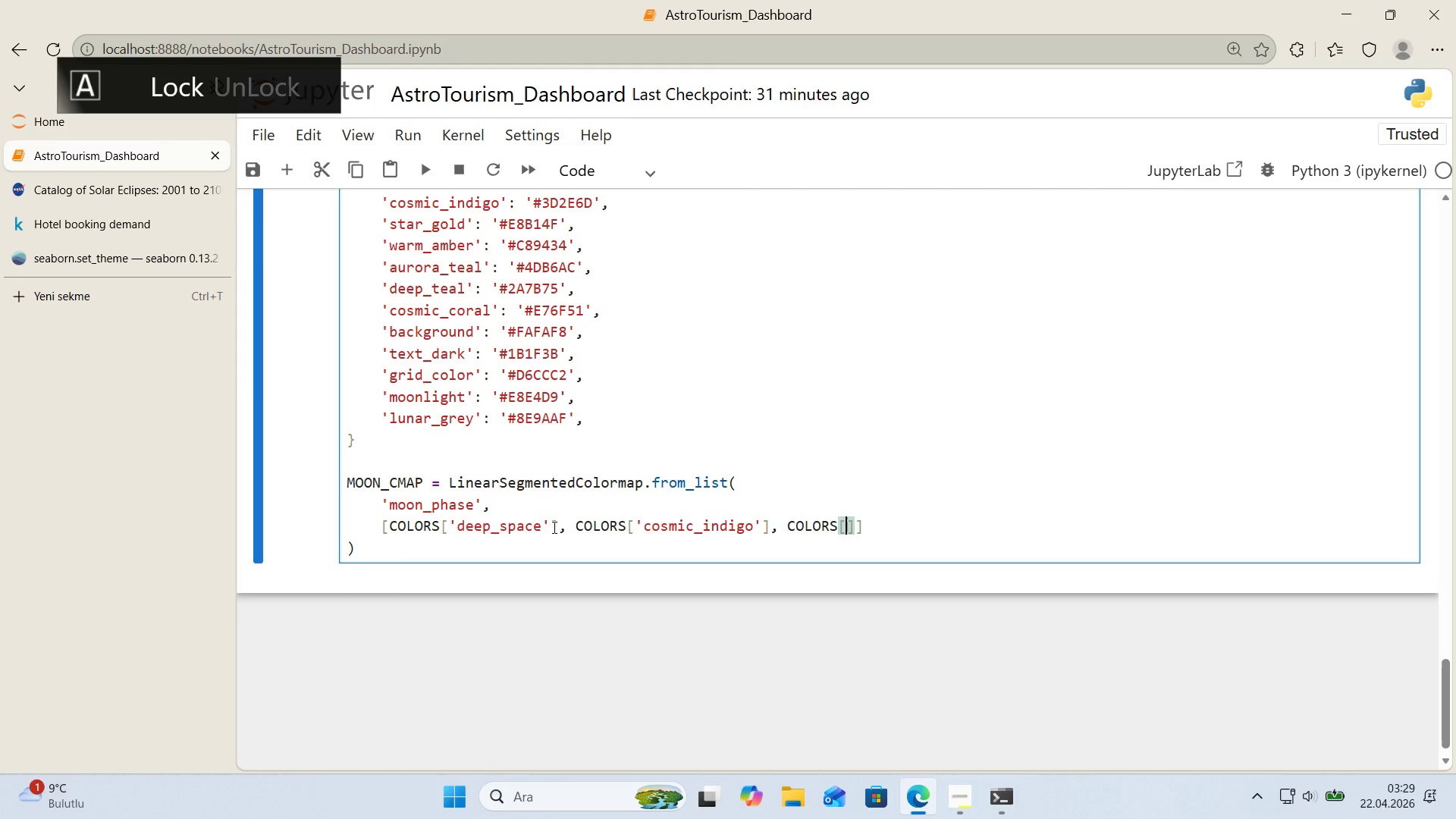 
type(@@)
 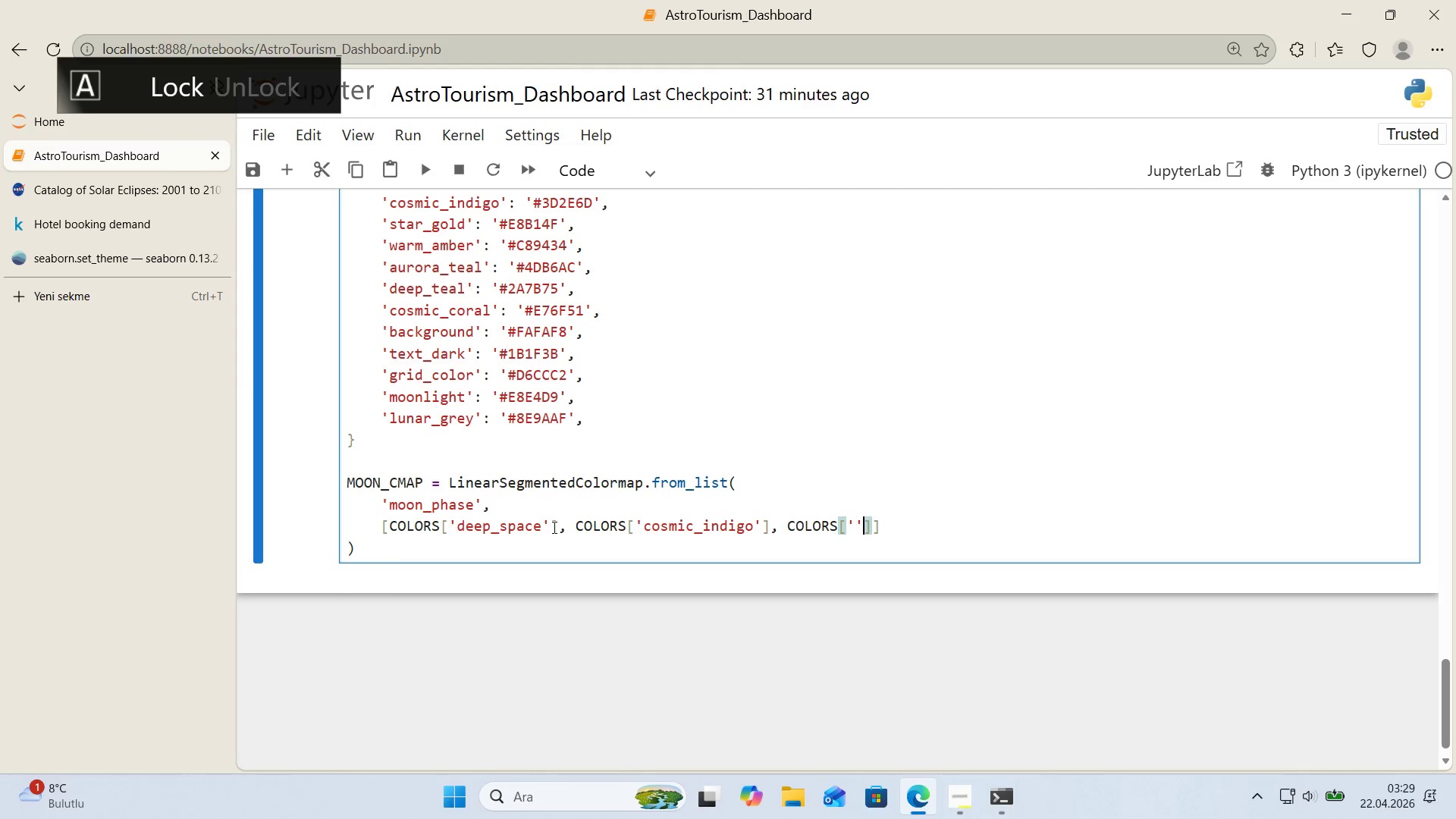 
key(ArrowLeft)
 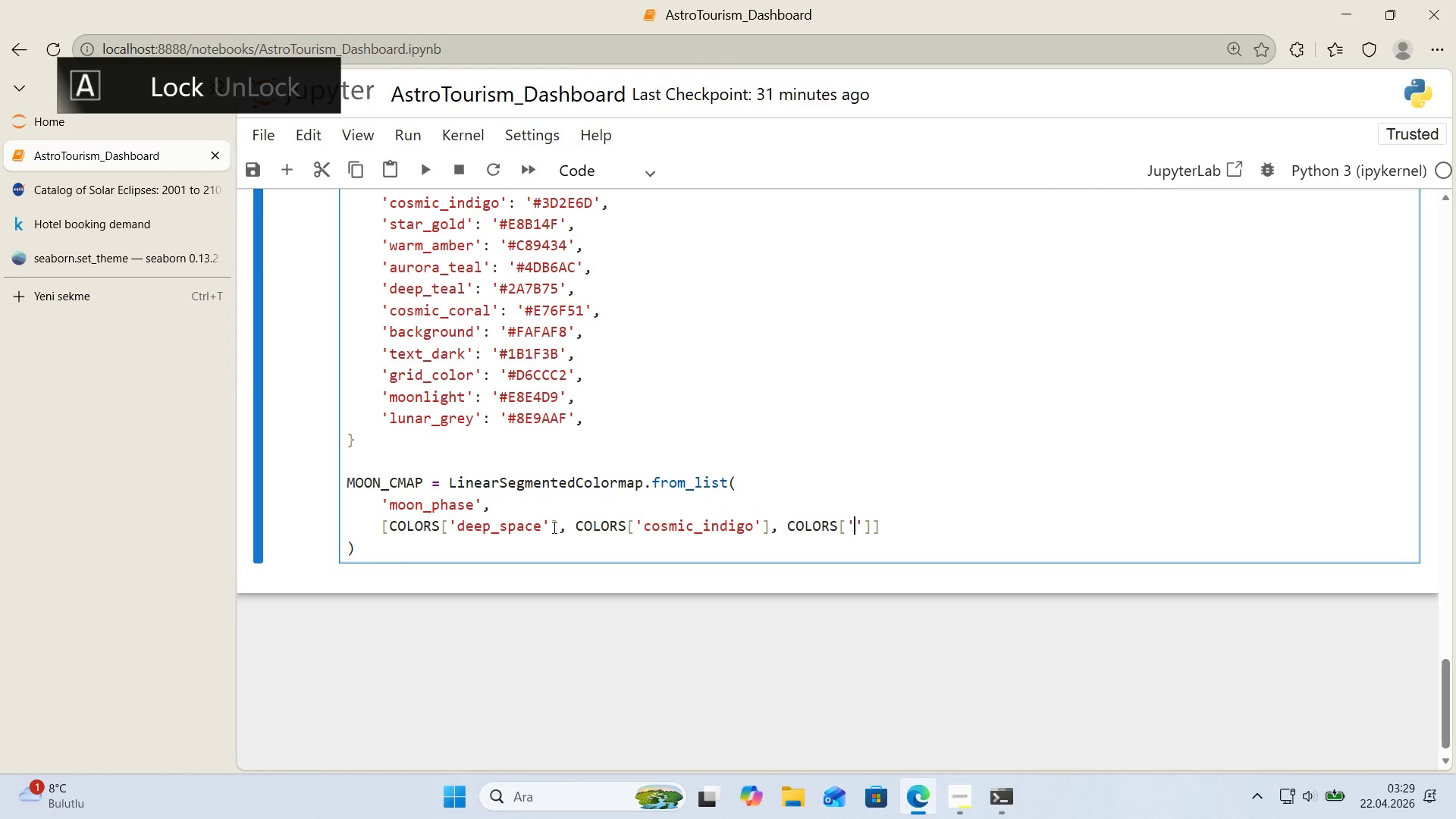 
type(star_gold)
 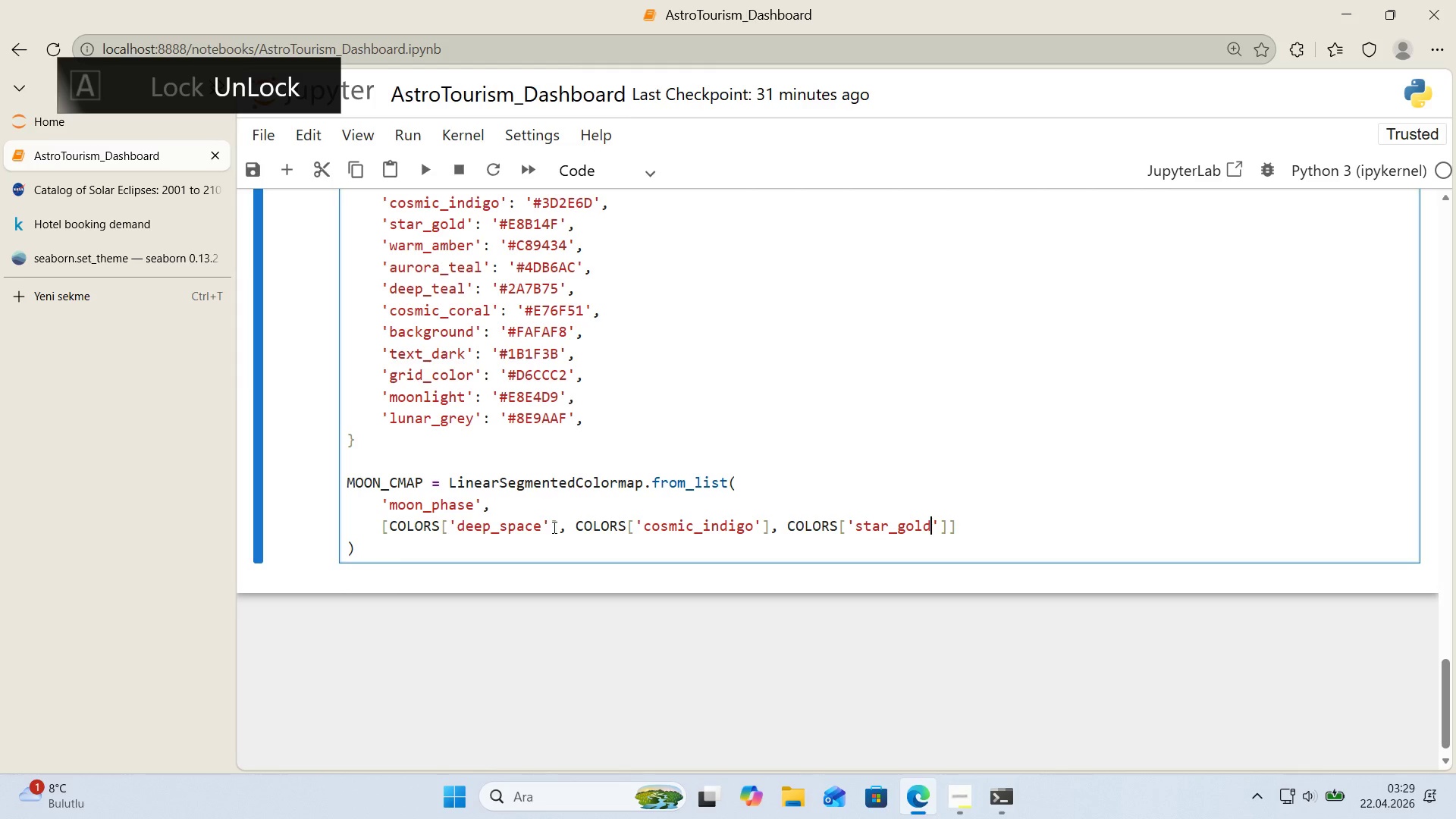 
key(ArrowRight)
 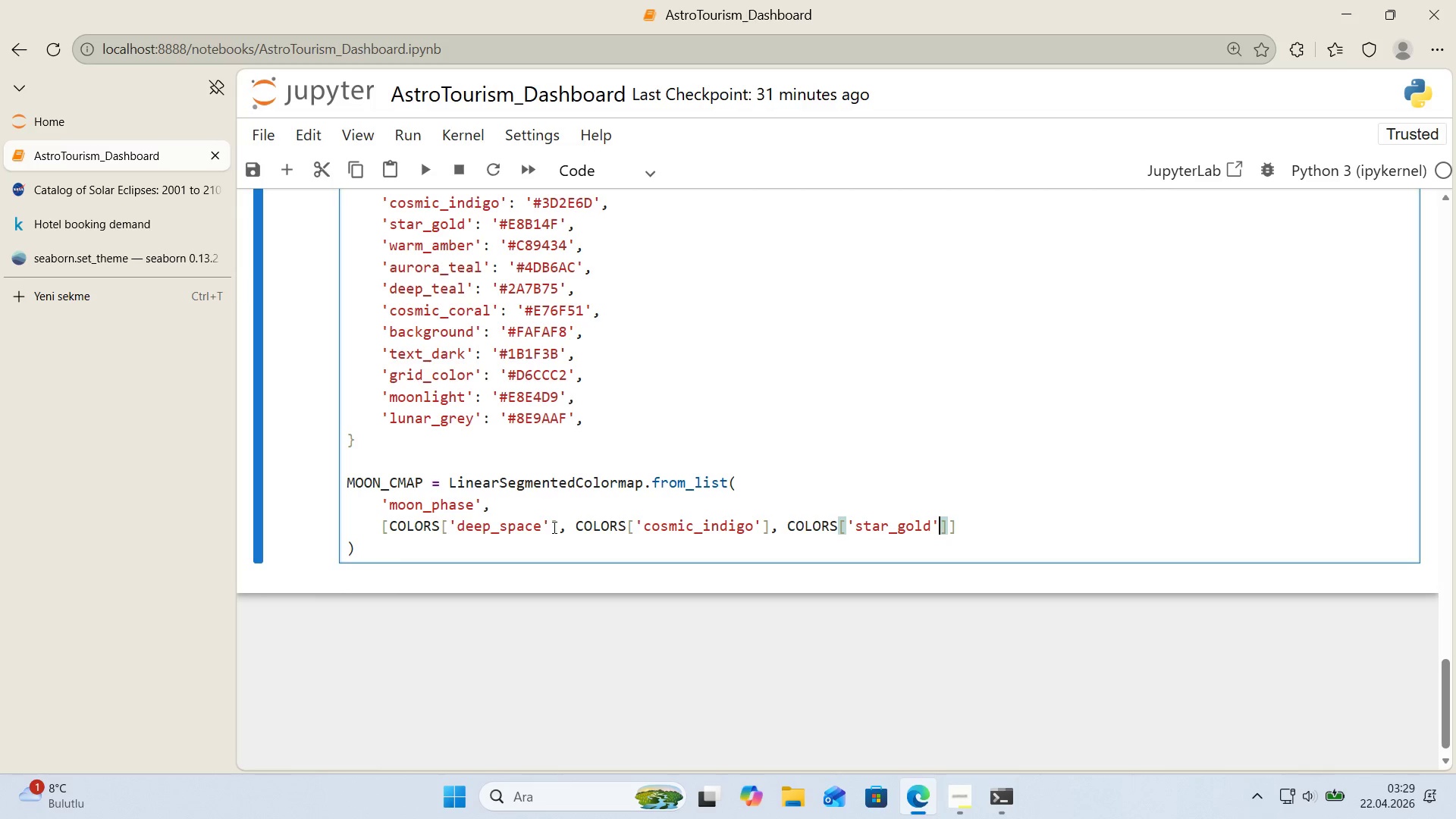 
key(ArrowRight)
 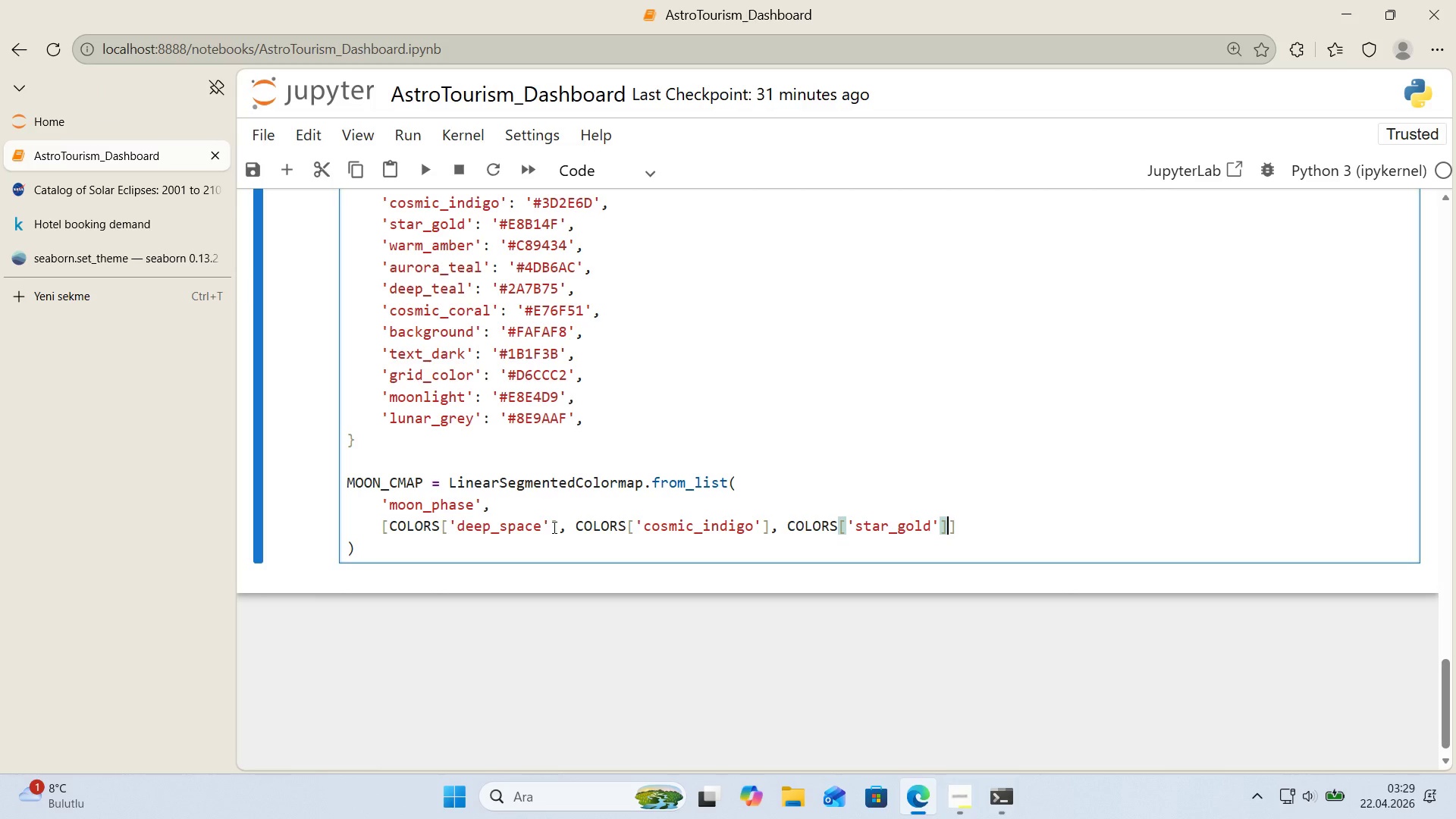 
key(Comma)
 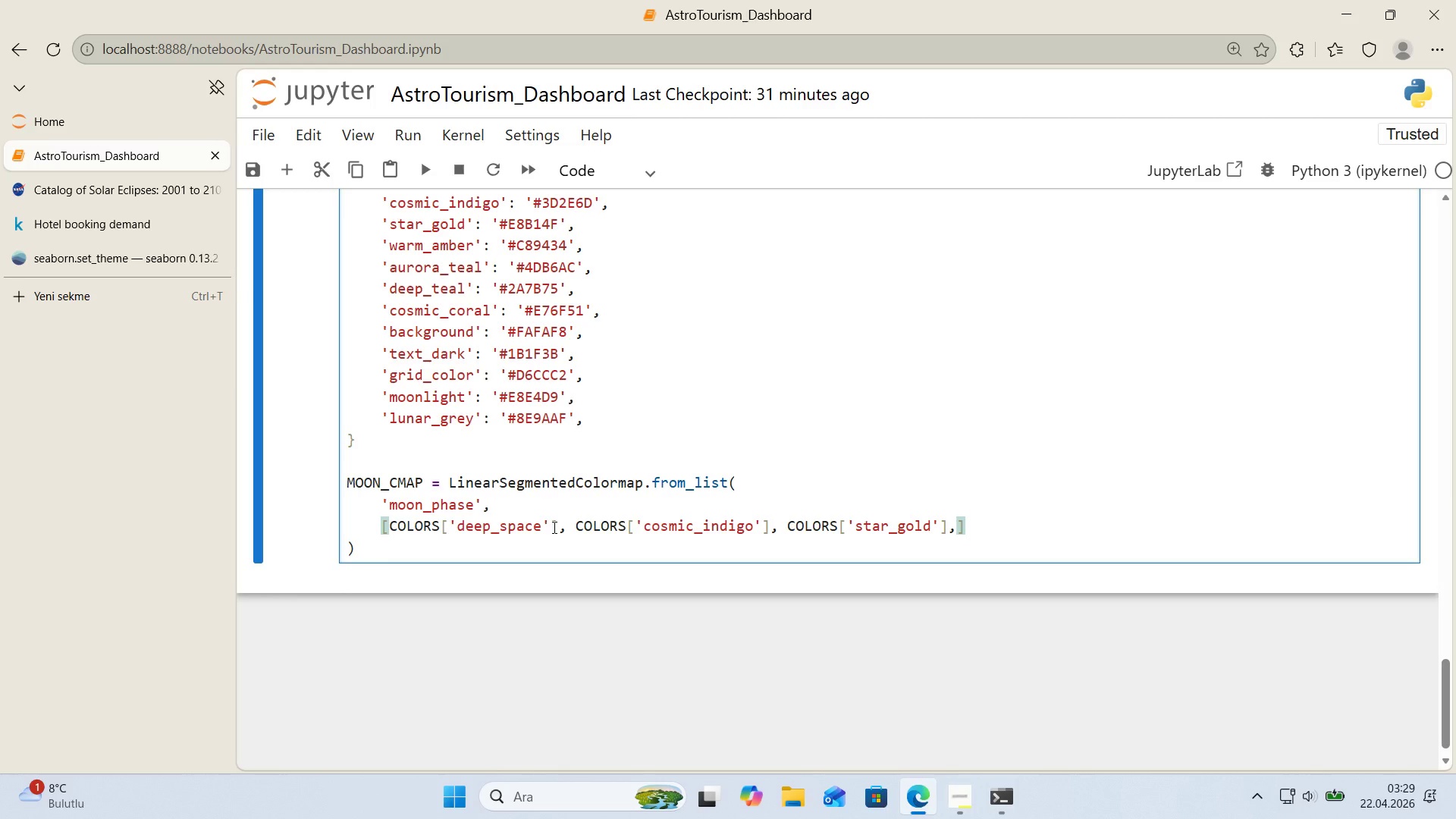 
key(Enter)
 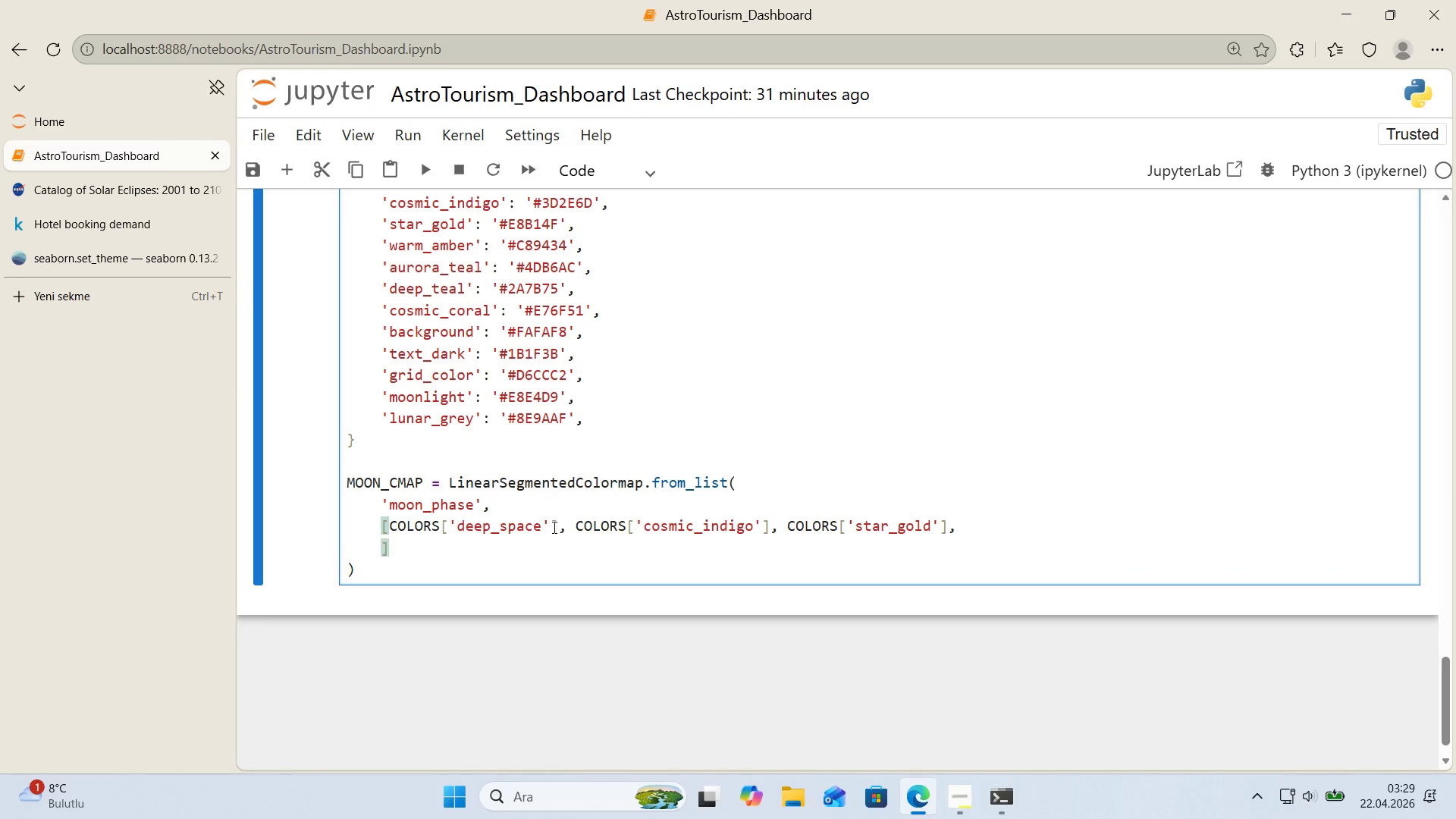 
type(COLORS)
 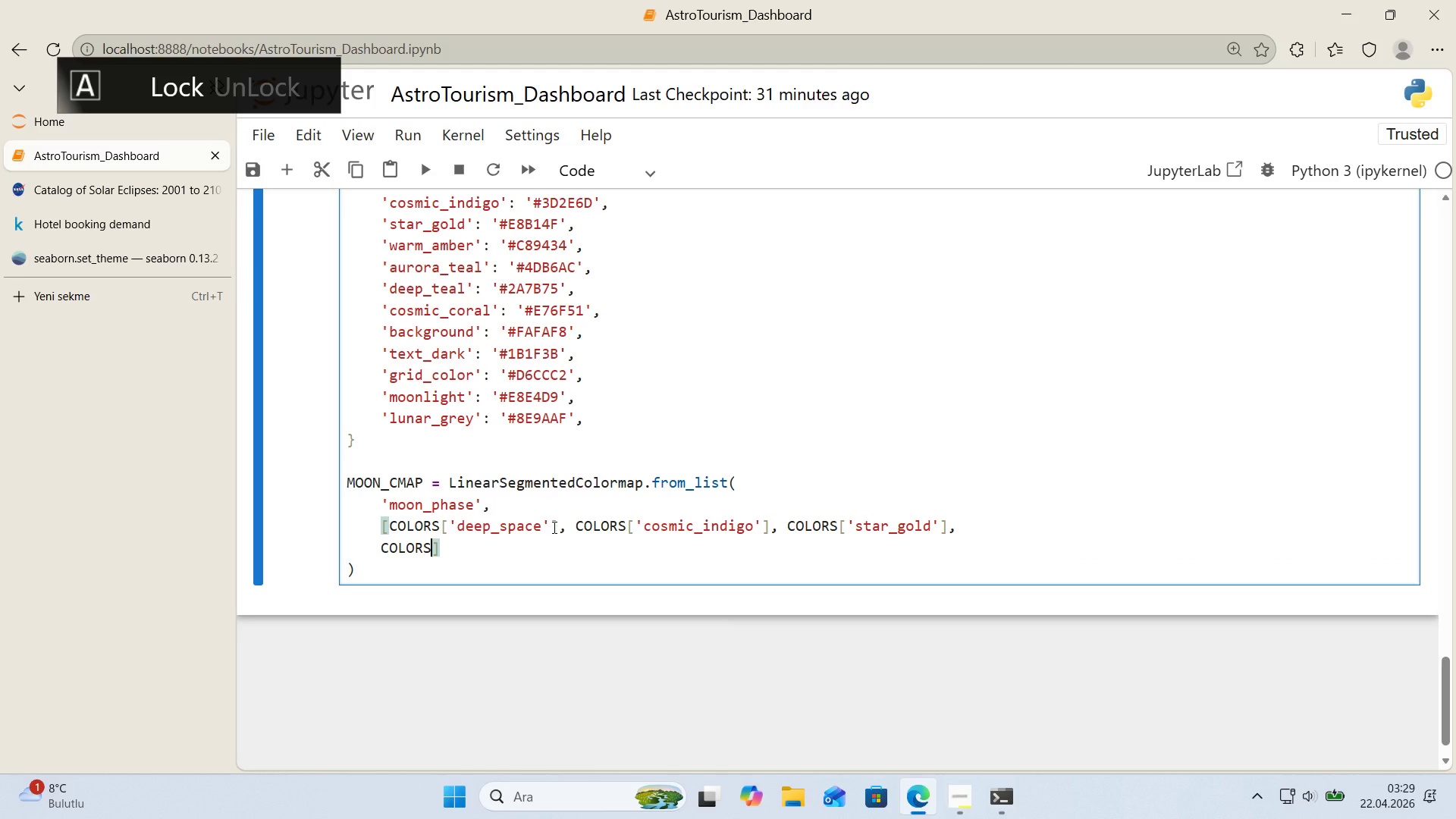 
key(Alt+Control+8)
 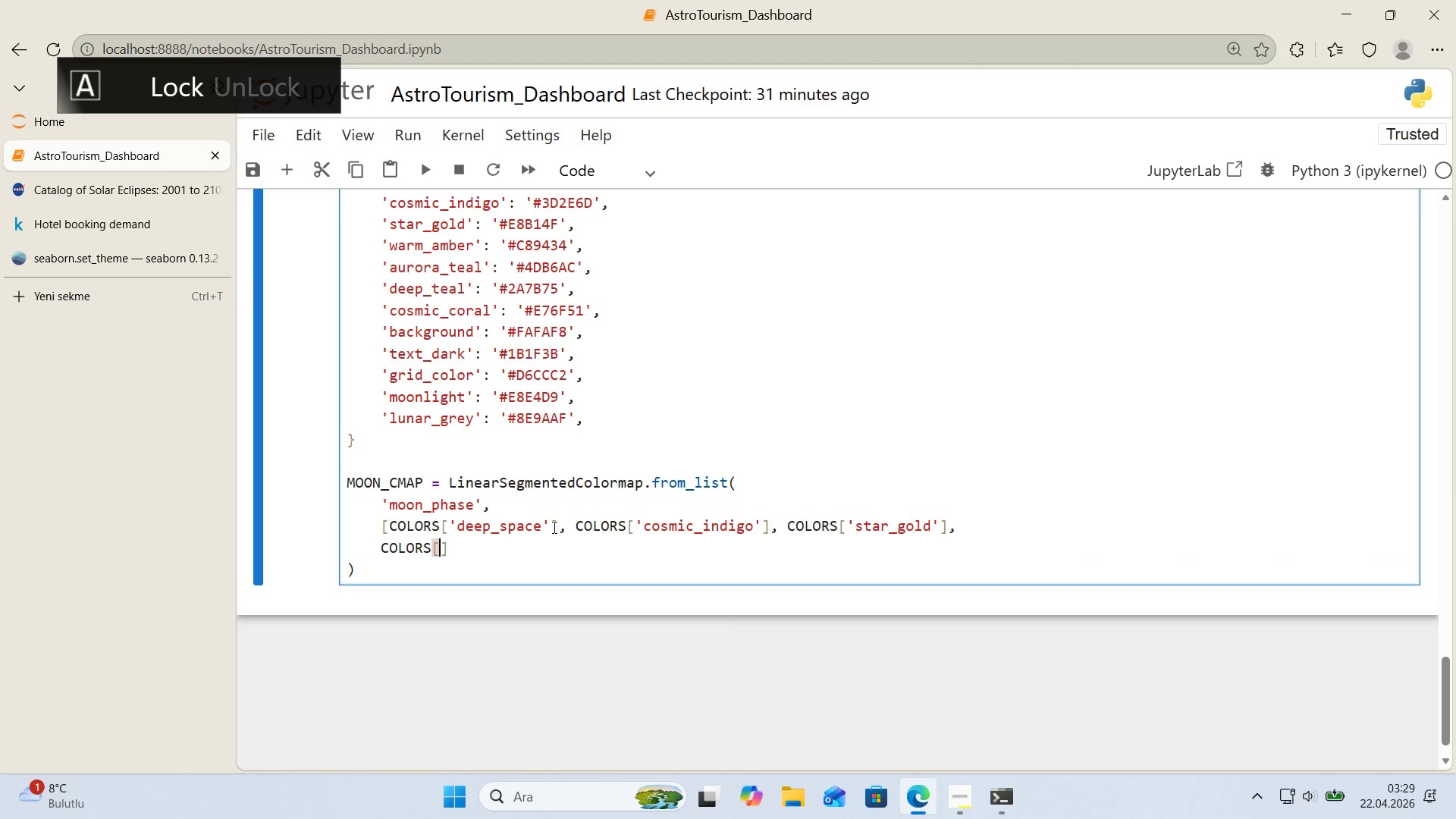 
key(Alt+Control+9)
 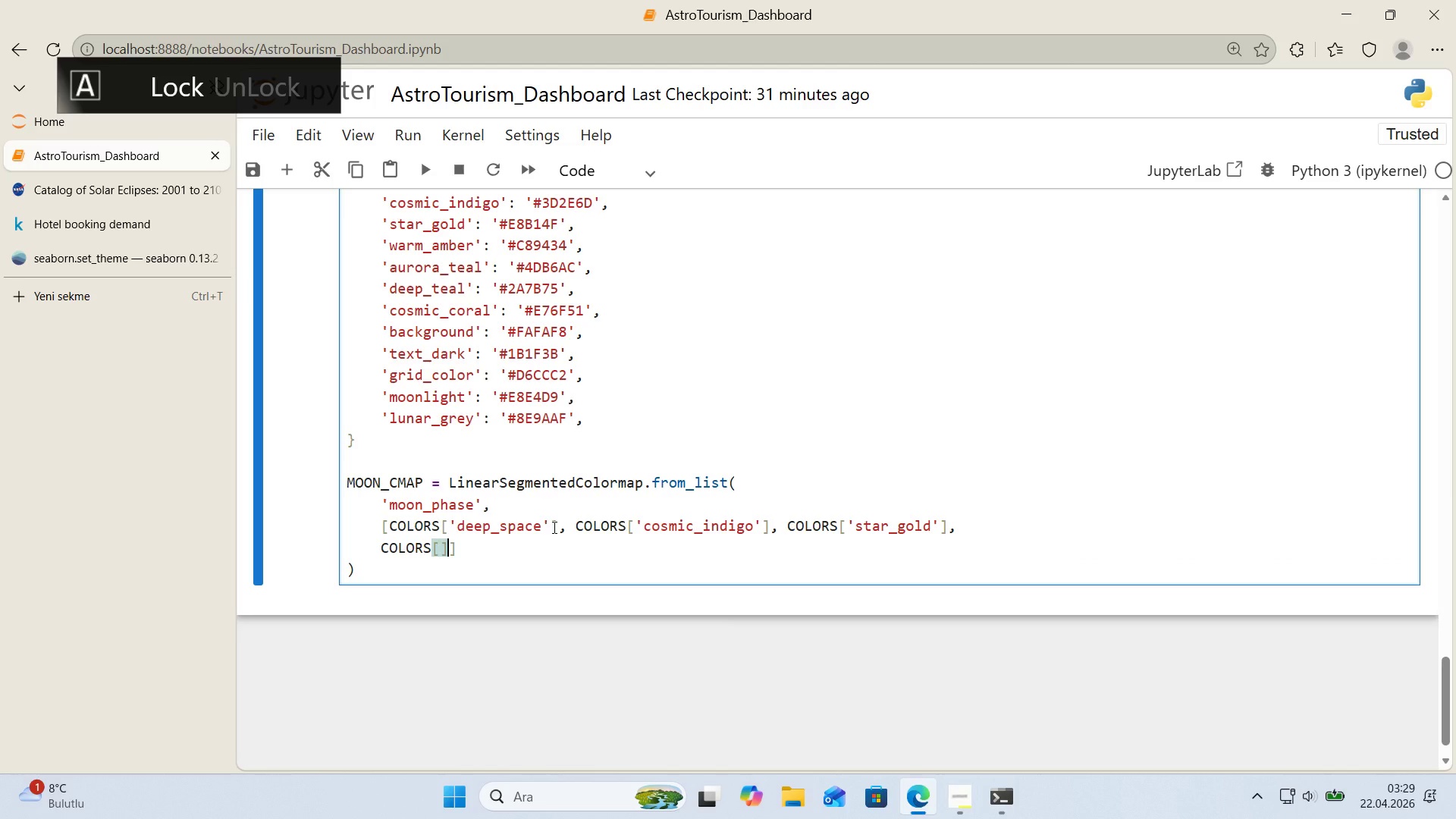 
key(ArrowLeft)
 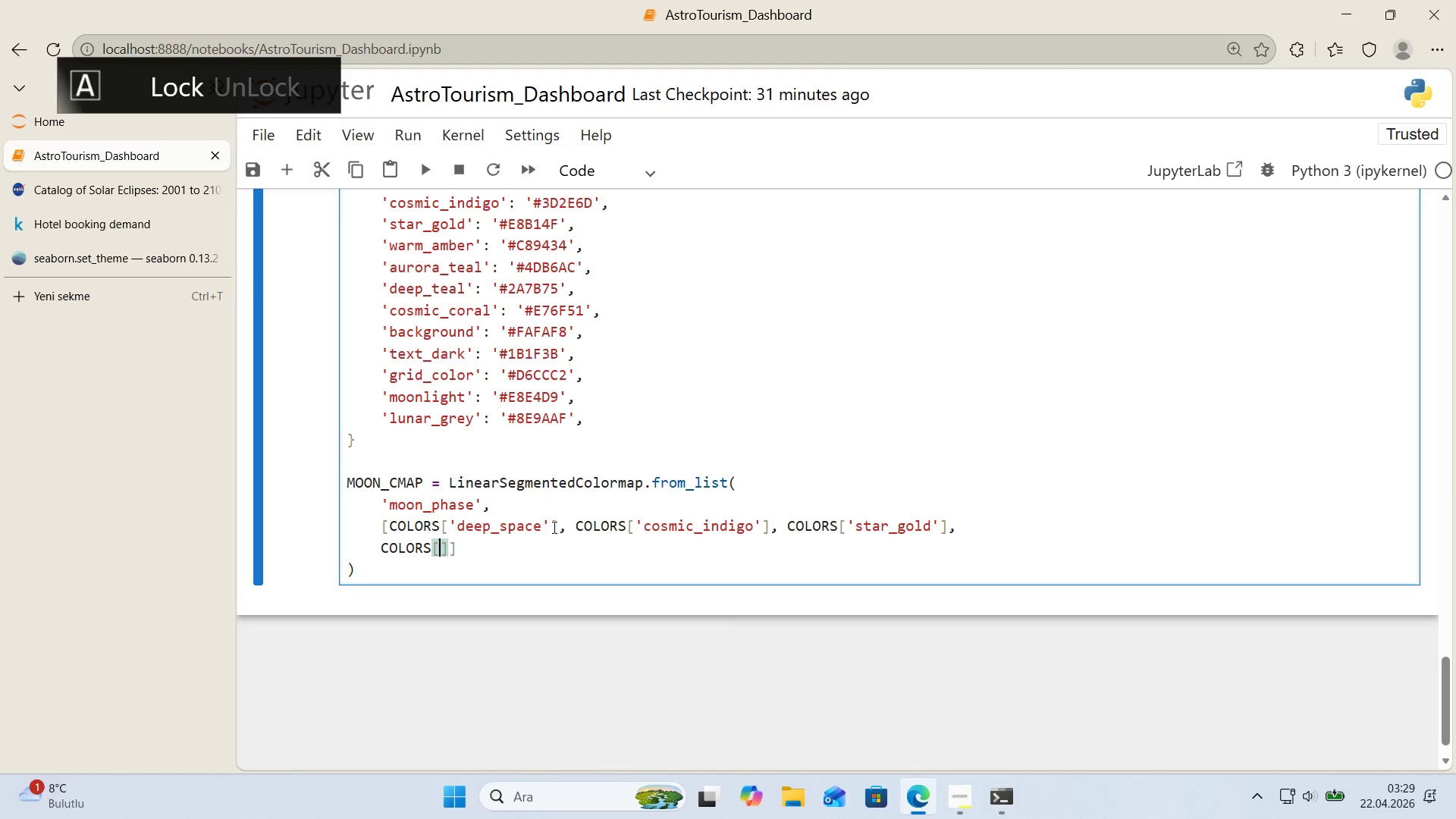 
type(@@)
 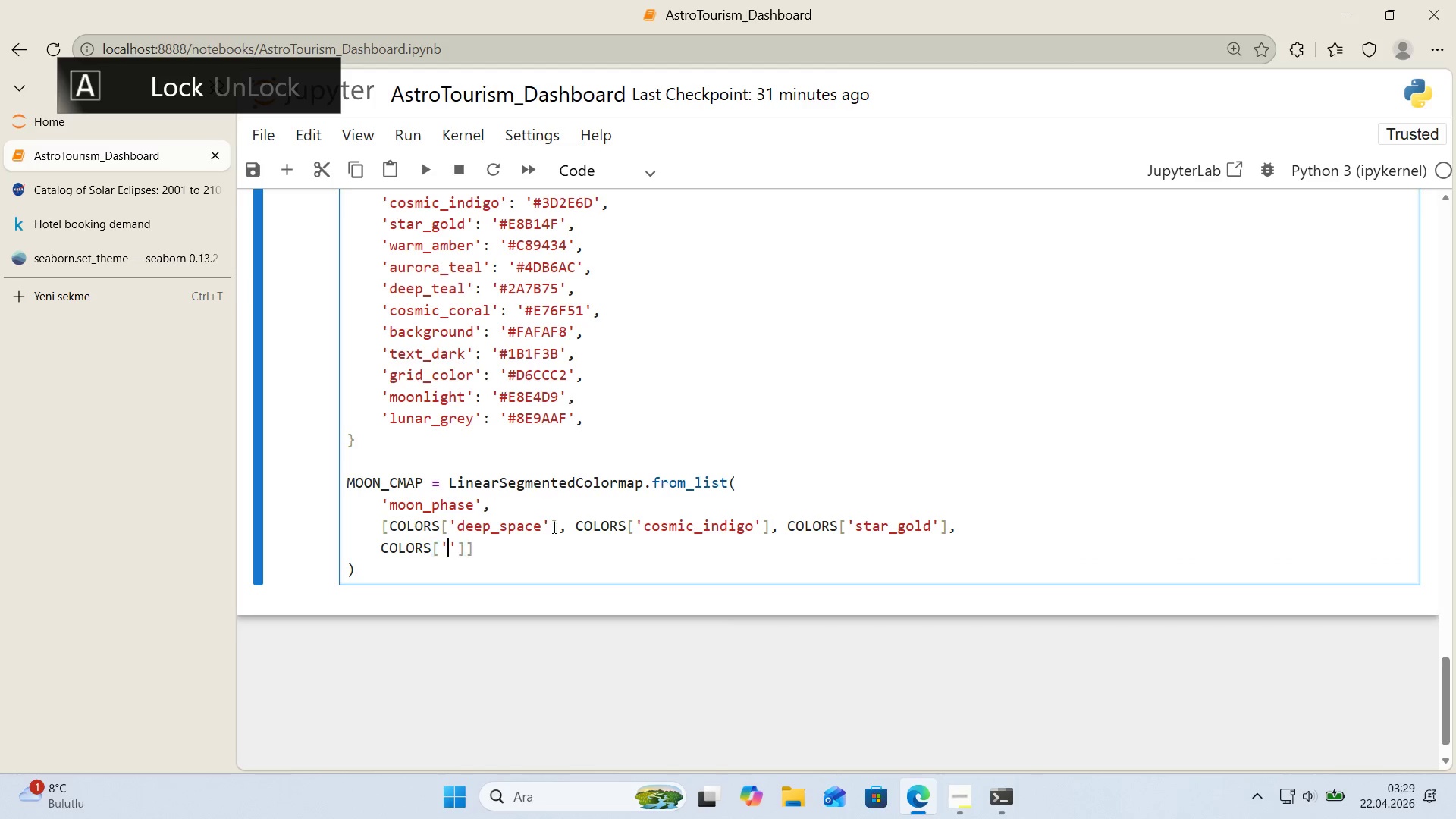 
key(ArrowLeft)
 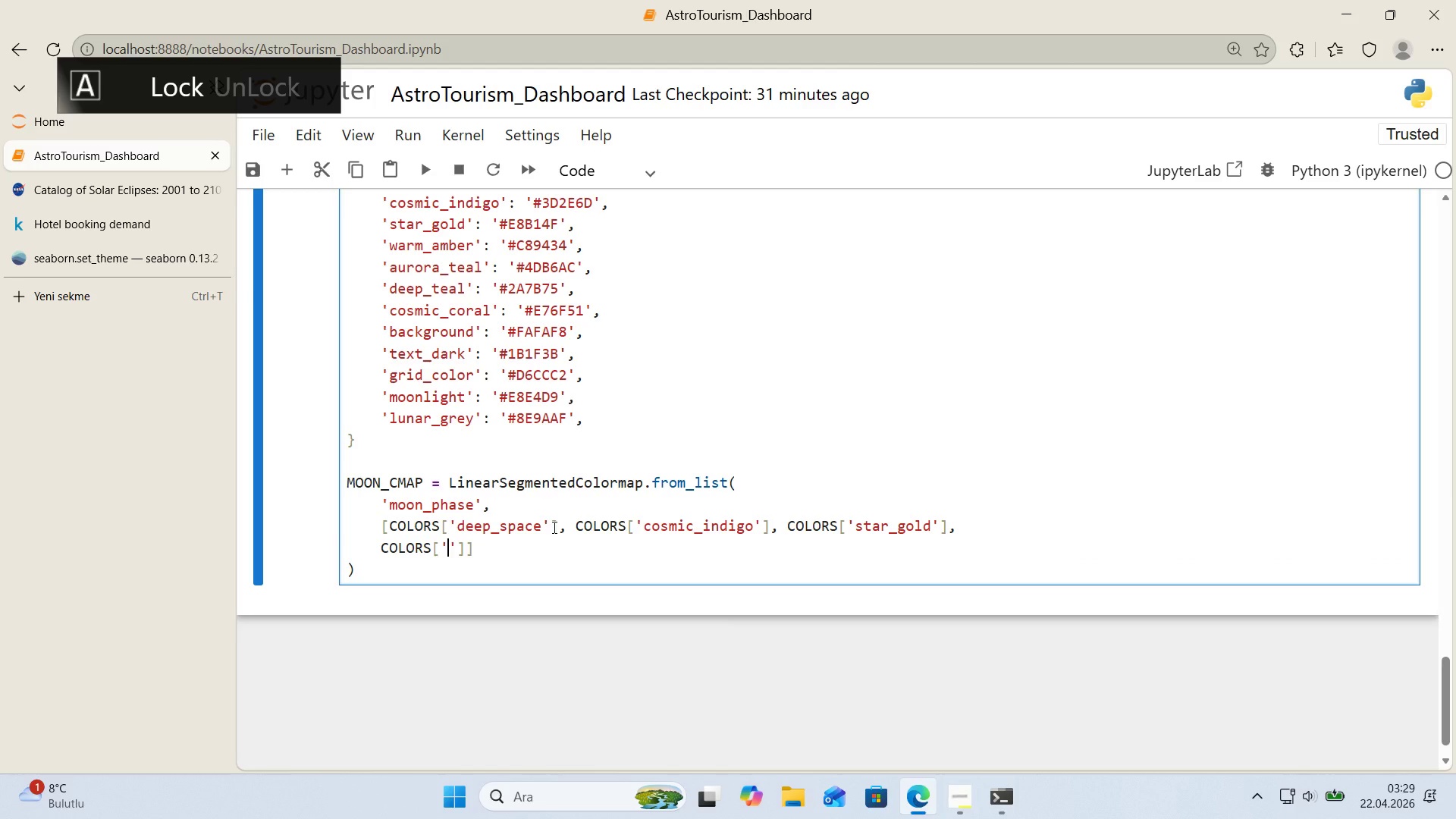 
type(nebua)
key(Backspace)
type(la_purple)
 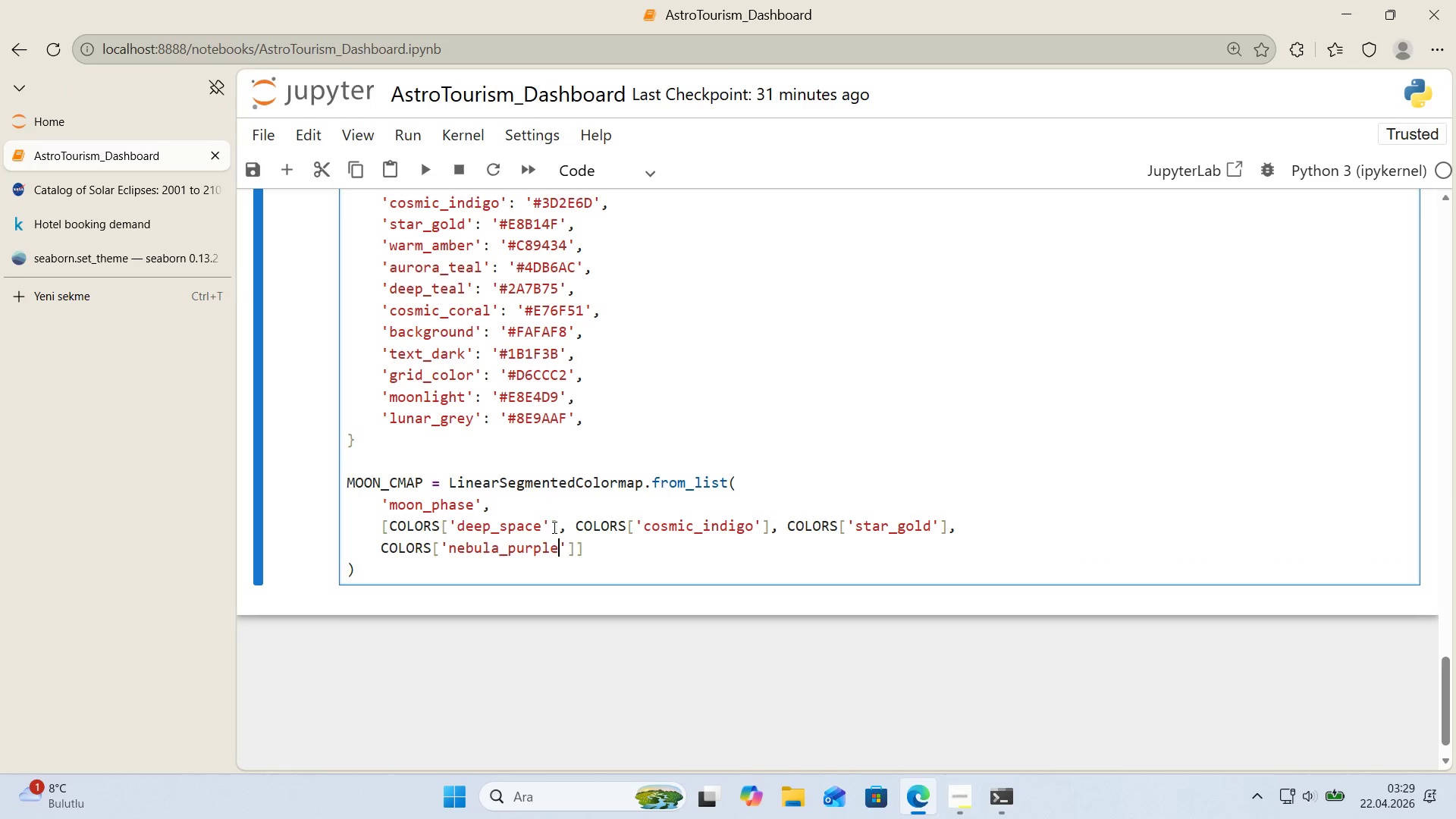 
key(ArrowRight)
 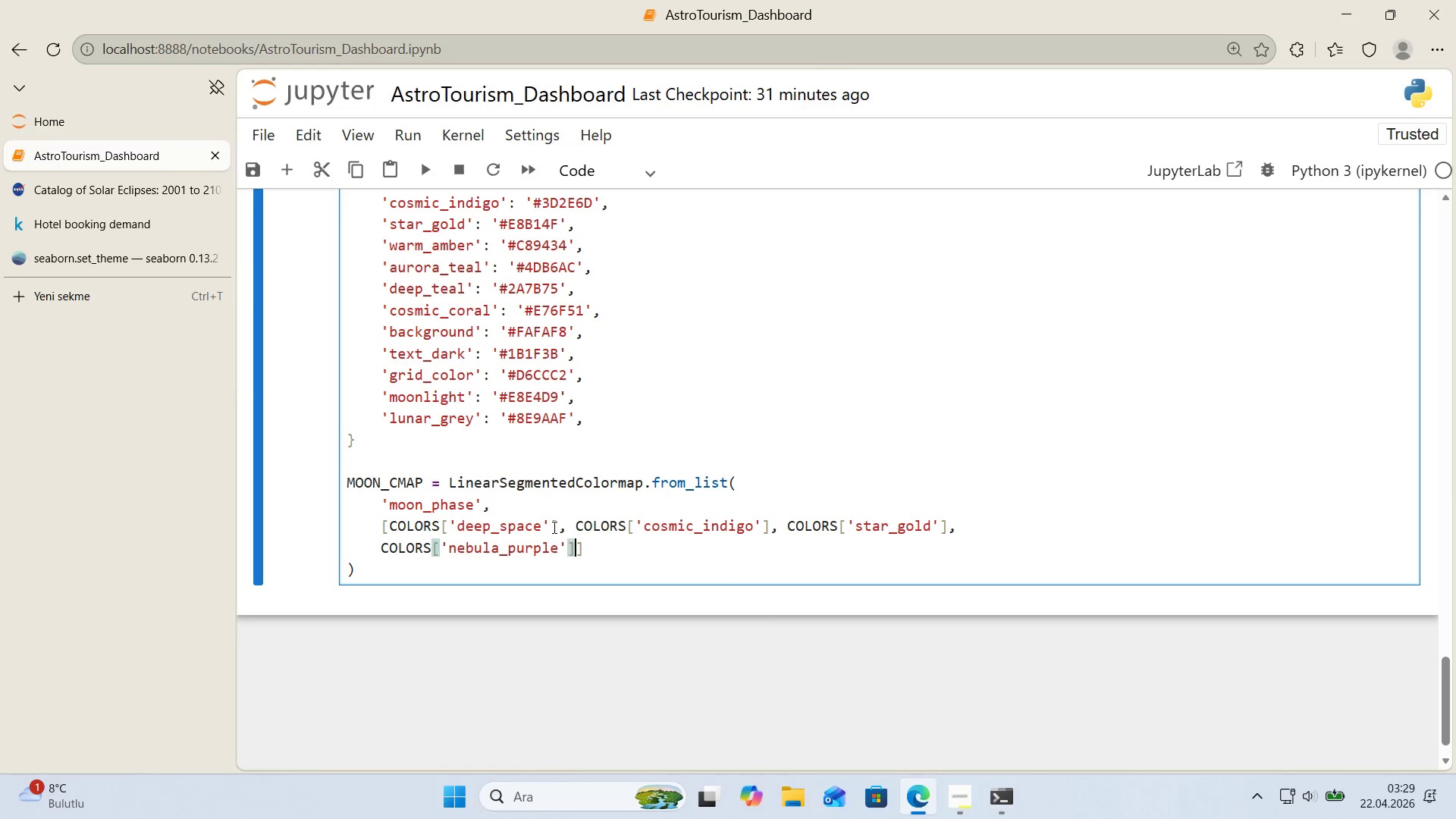 
key(ArrowRight)
 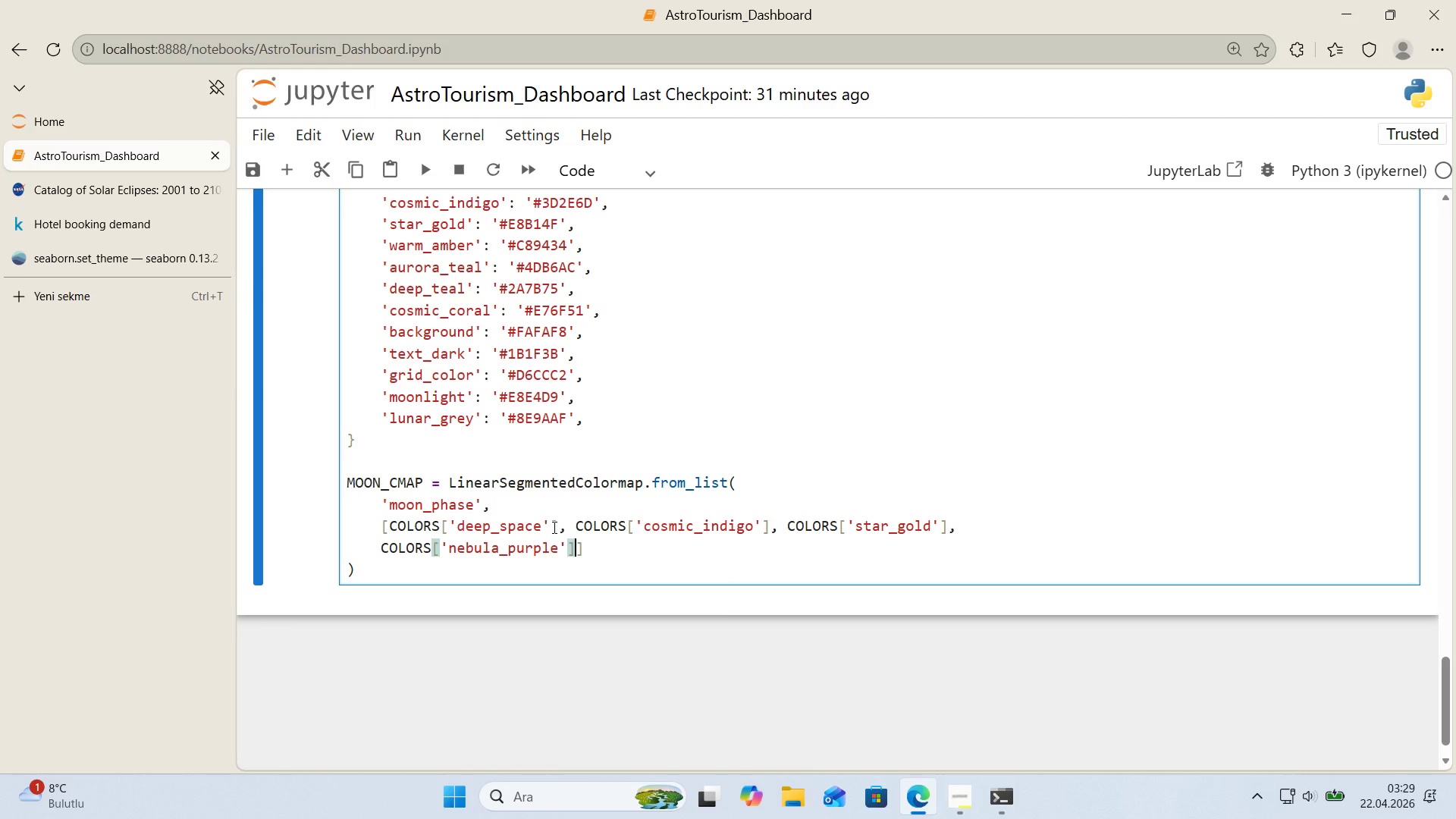 
type(, COLORS)
 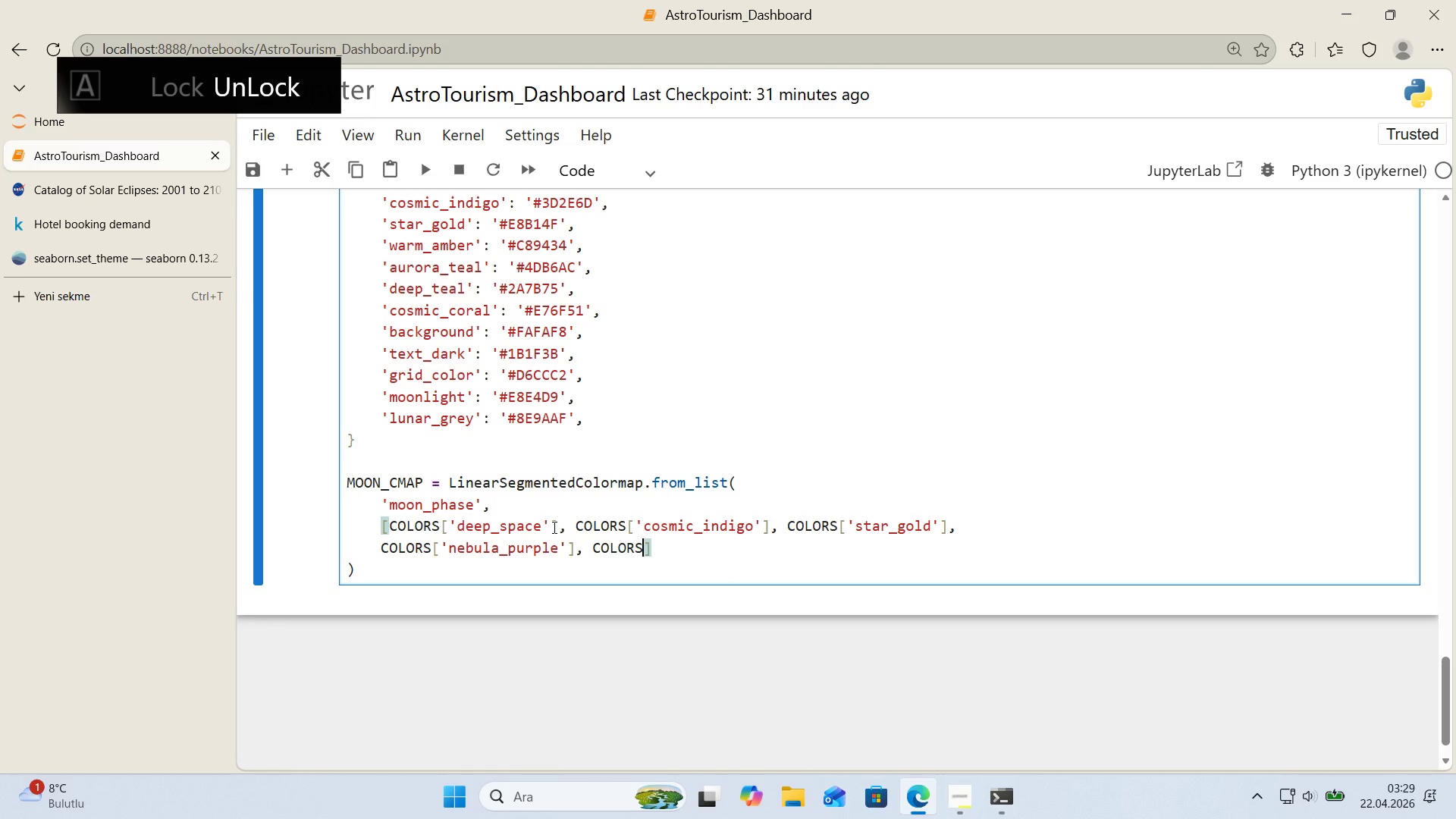 
key(Alt+Control+8)
 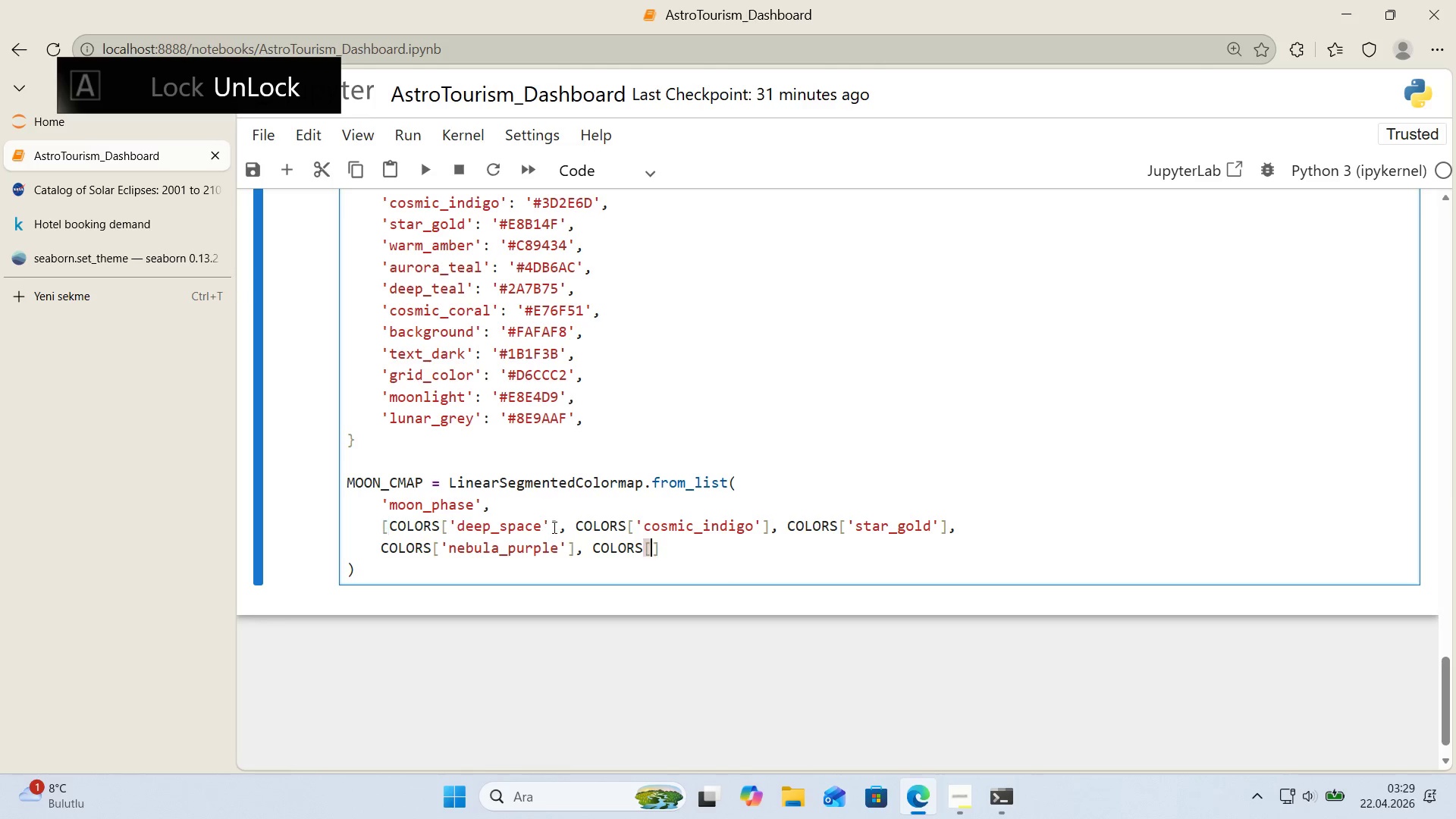 
key(Alt+Control+9)
 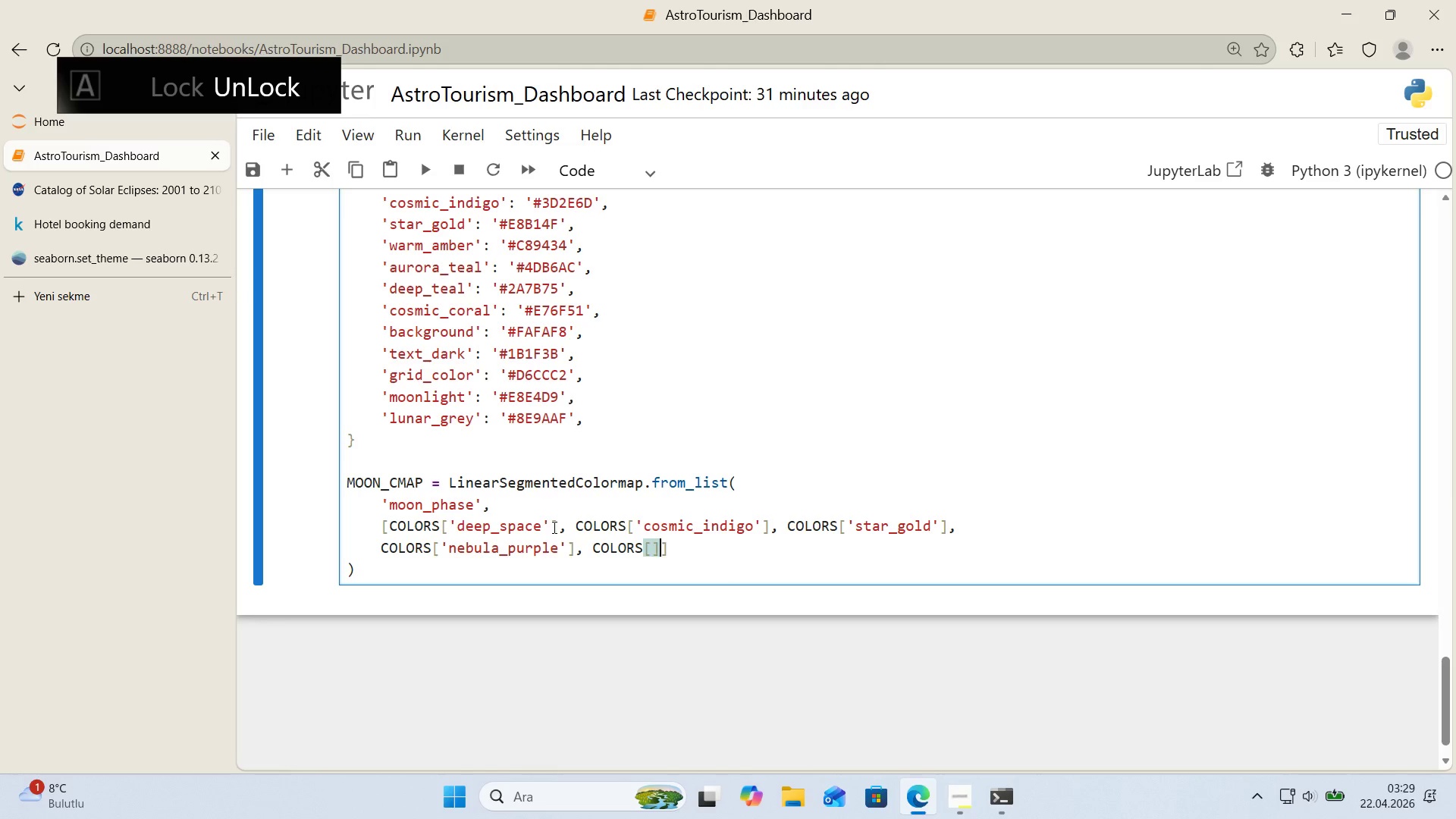 
key(ArrowLeft)
 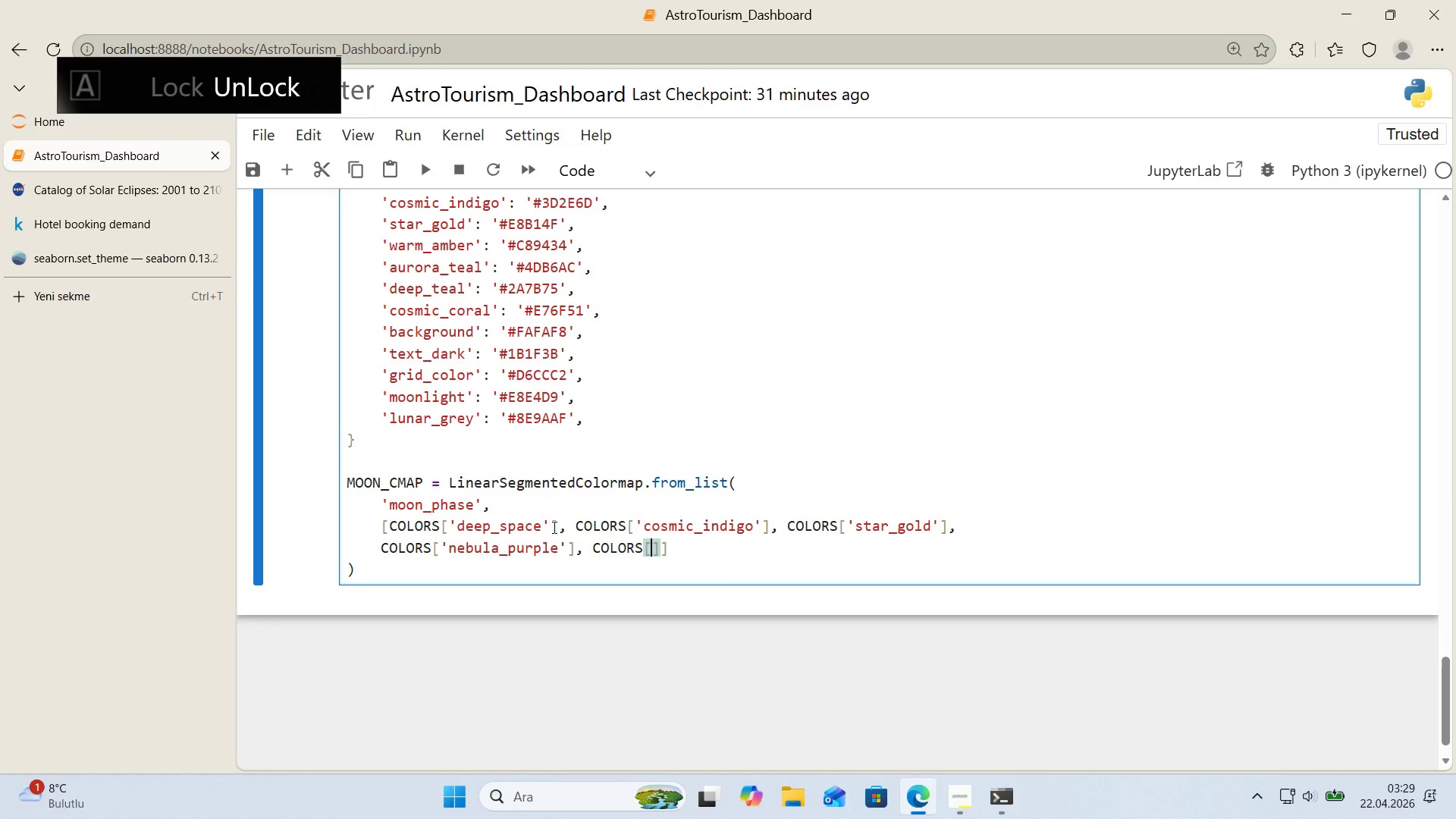 
type(@@)
 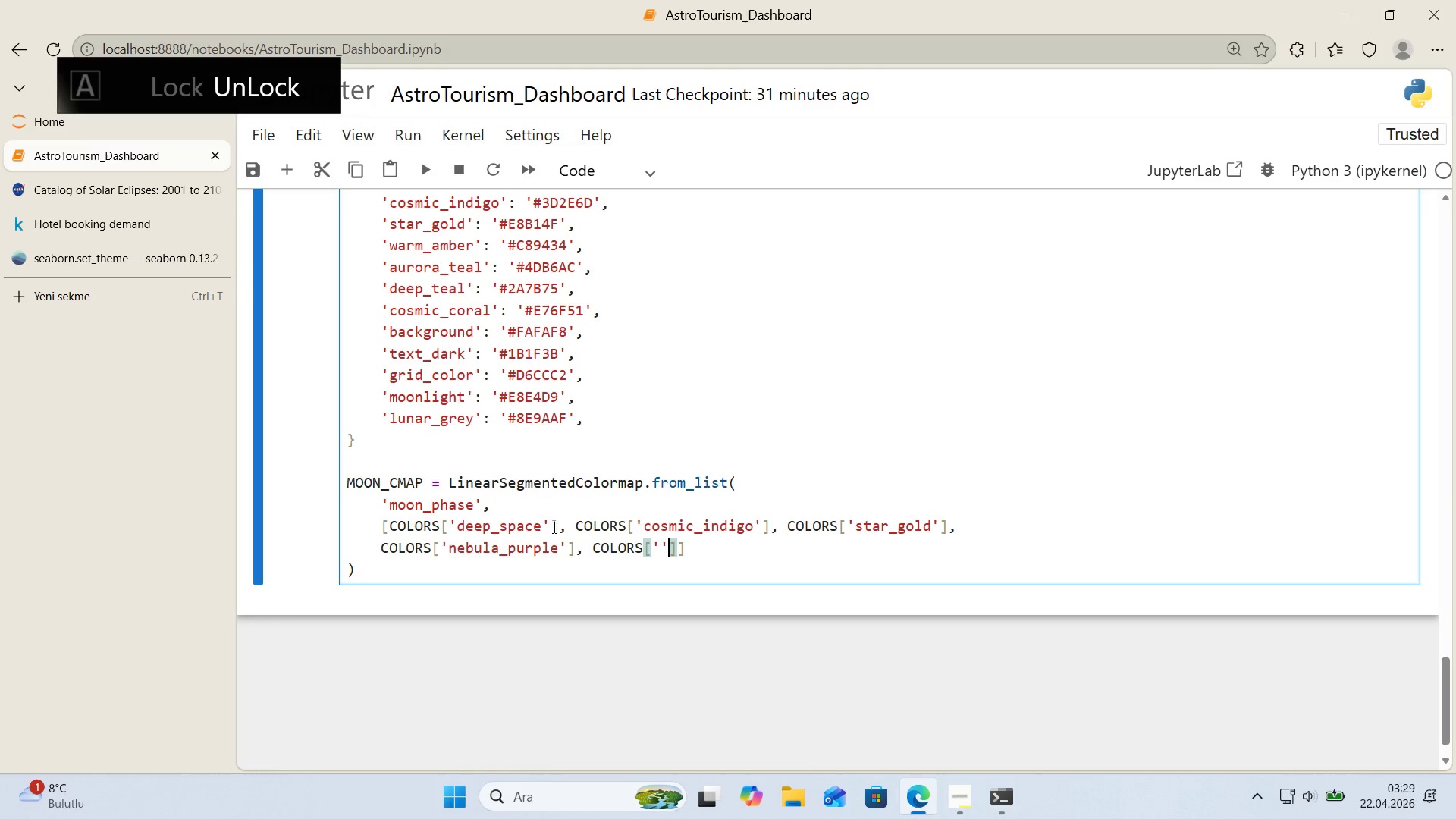 
key(ArrowLeft)
 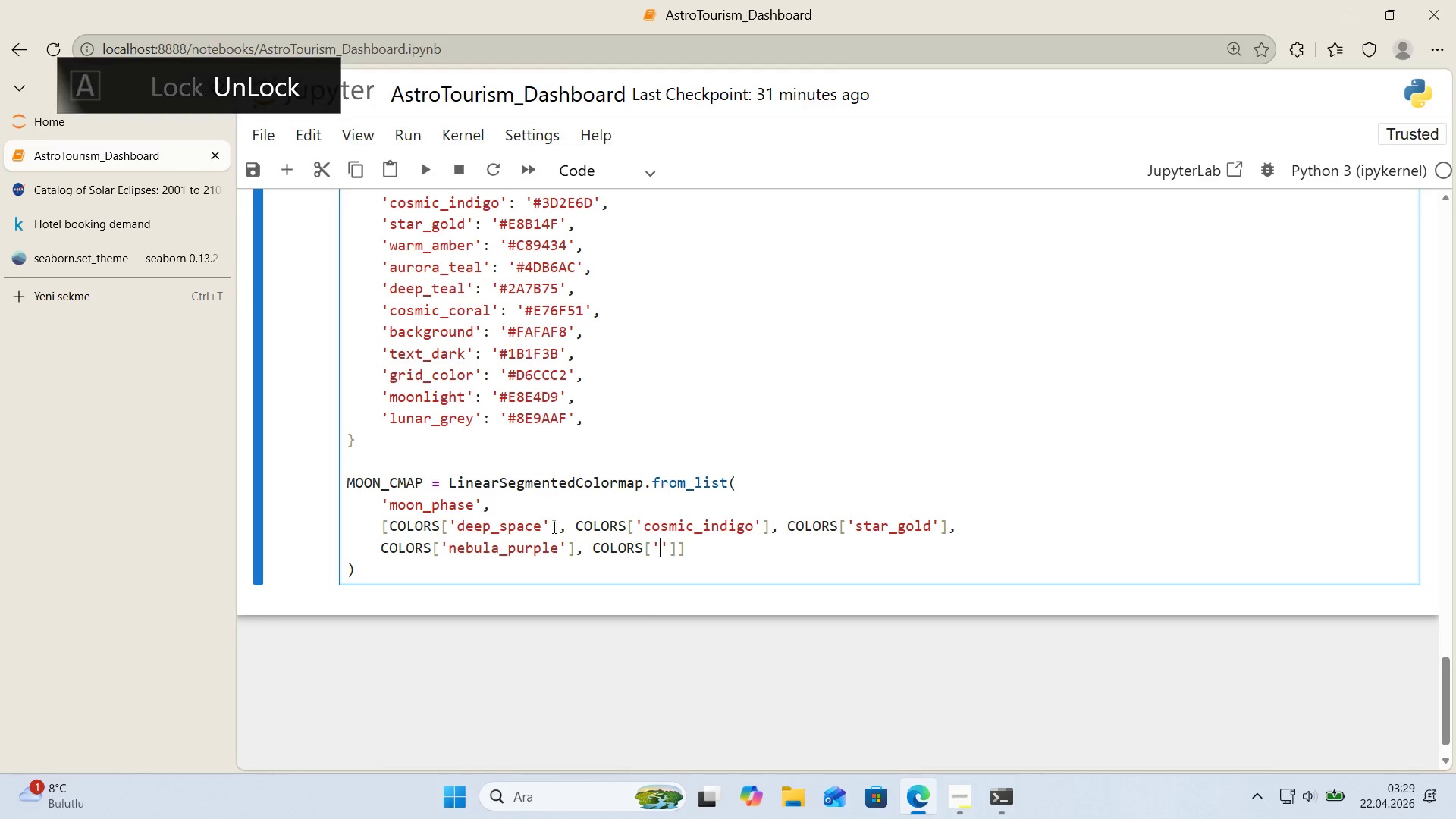 
type(deep_space)
 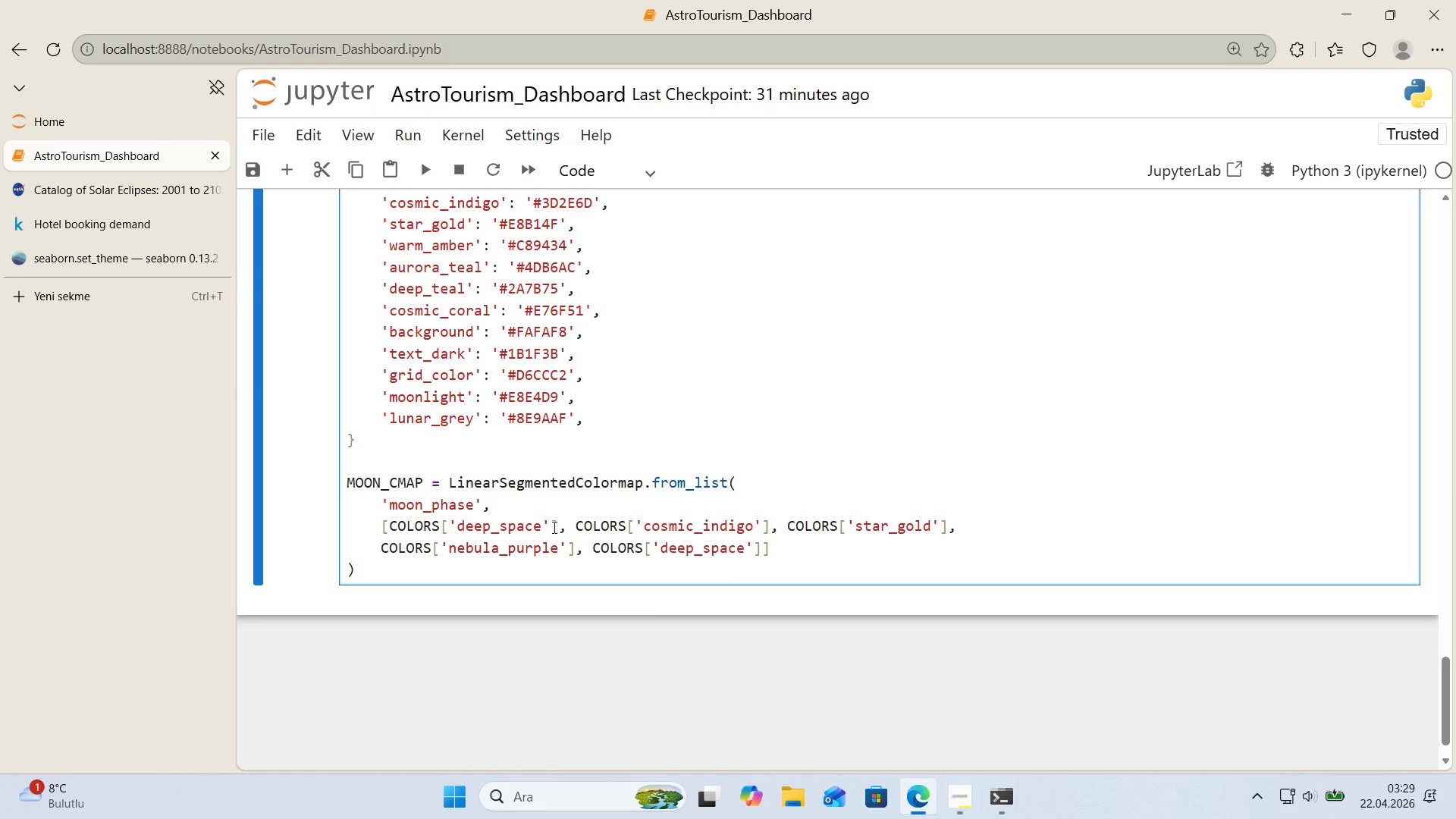 
key(ArrowRight)
 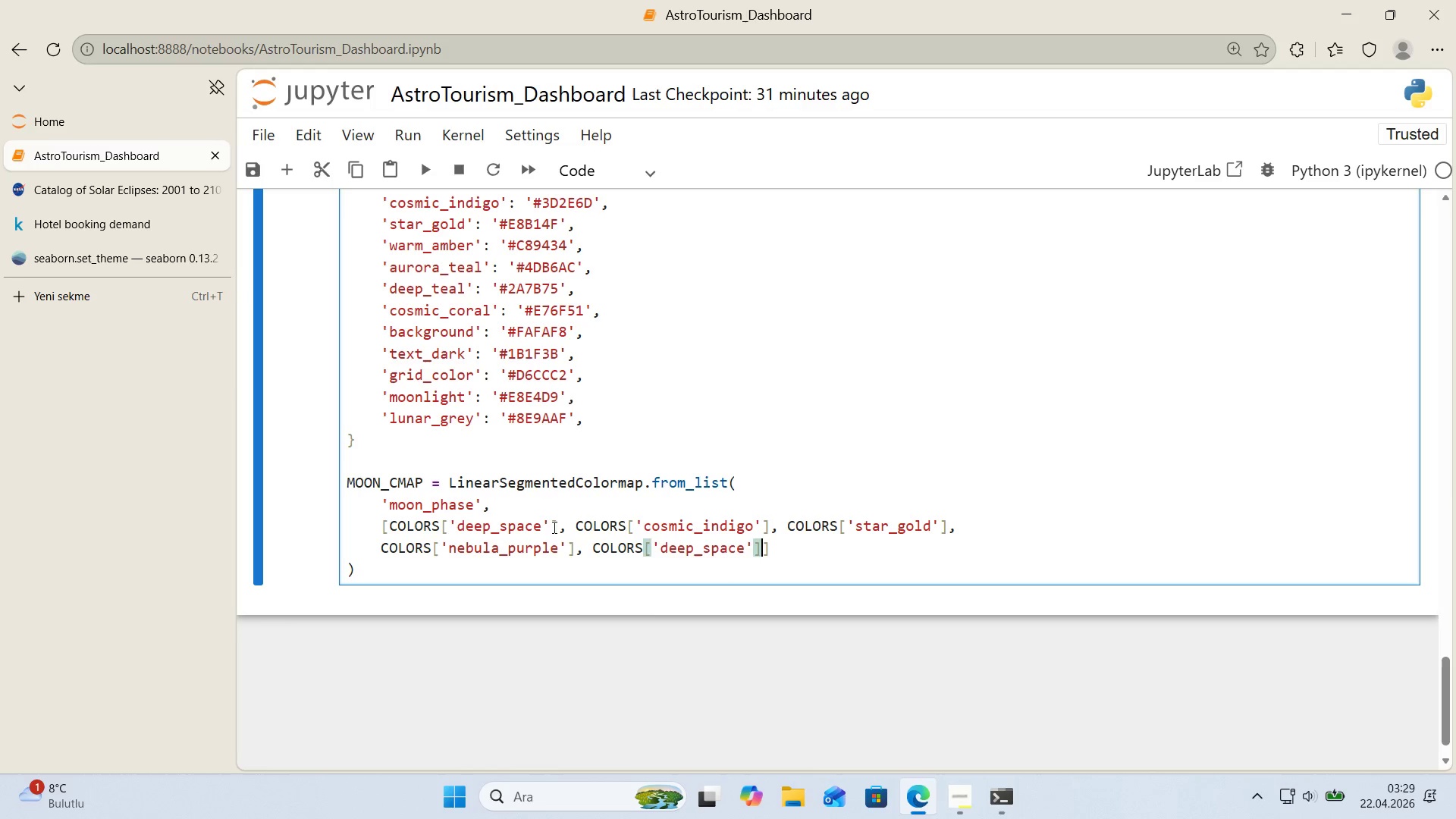 
key(ArrowRight)
 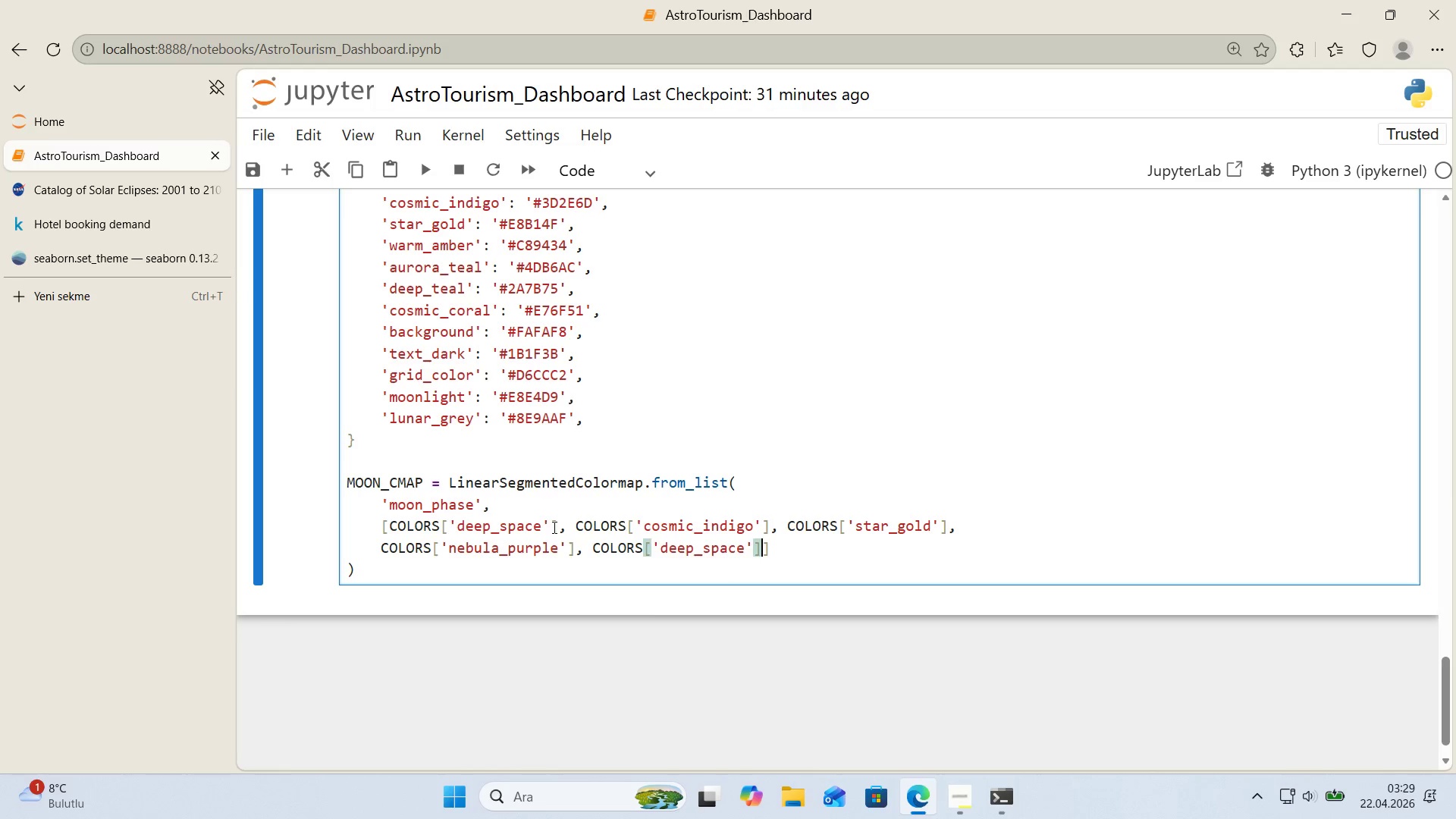 
key(ArrowRight)
 